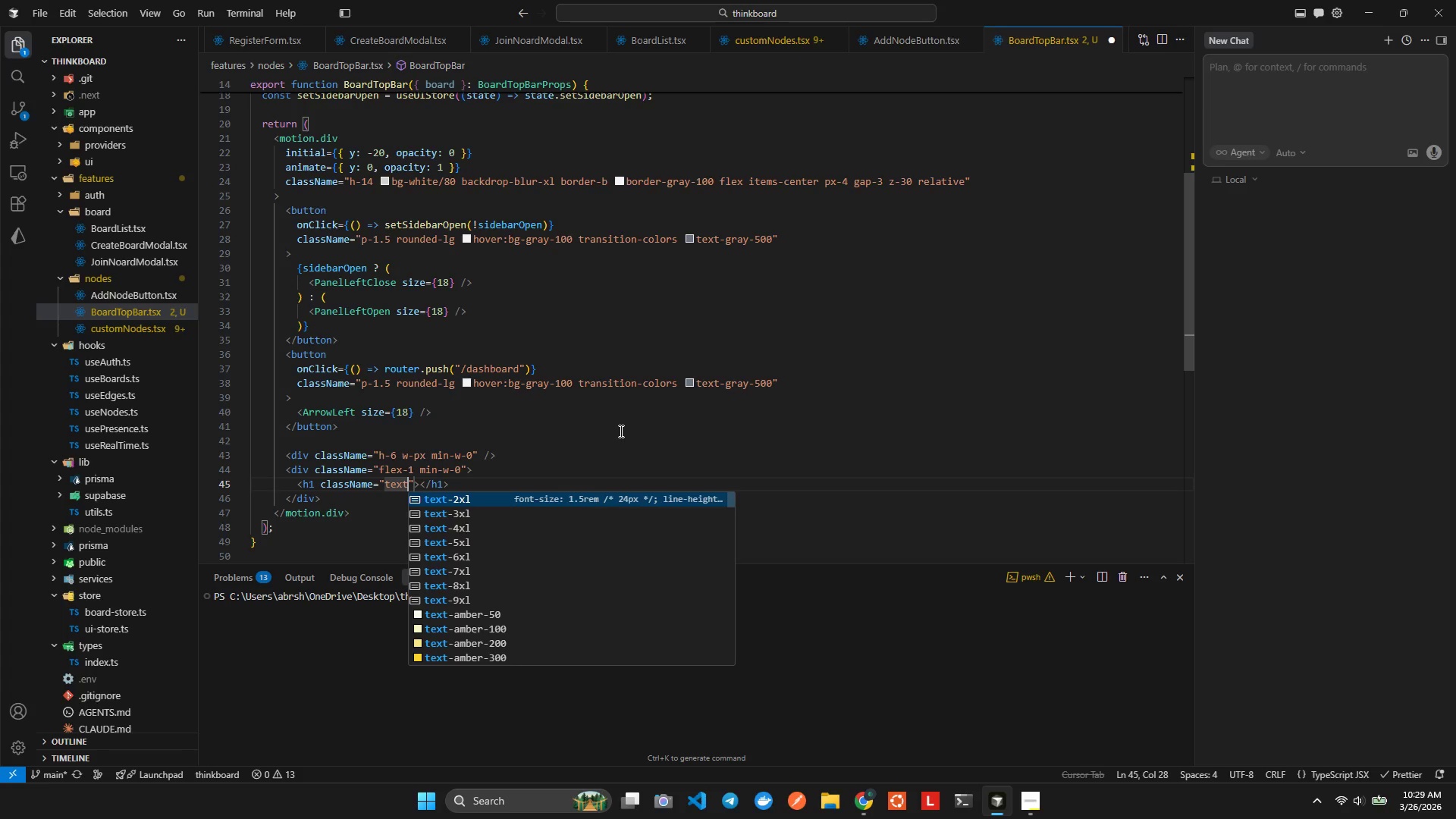 
type(sm)
 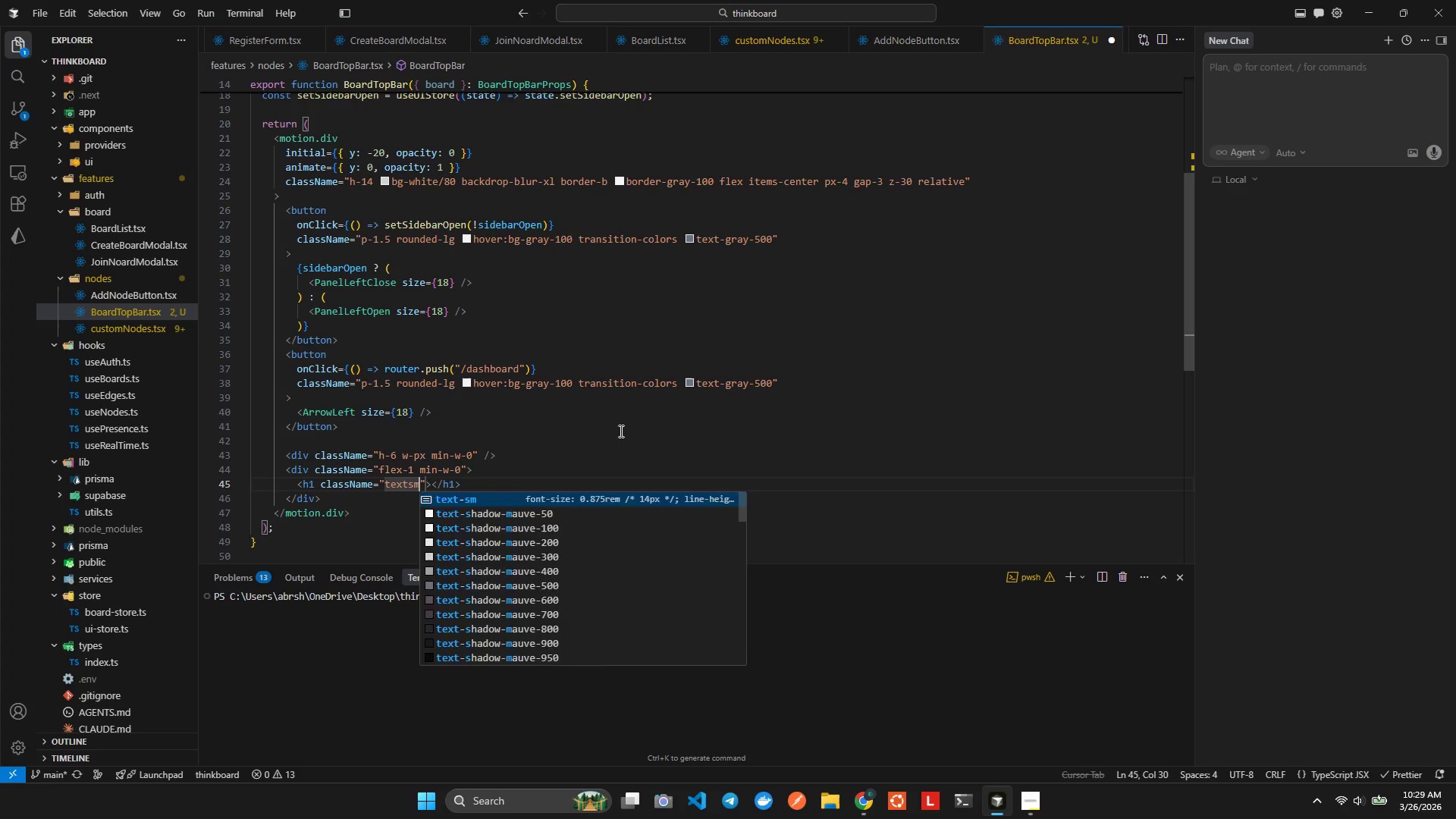 
key(Enter)
 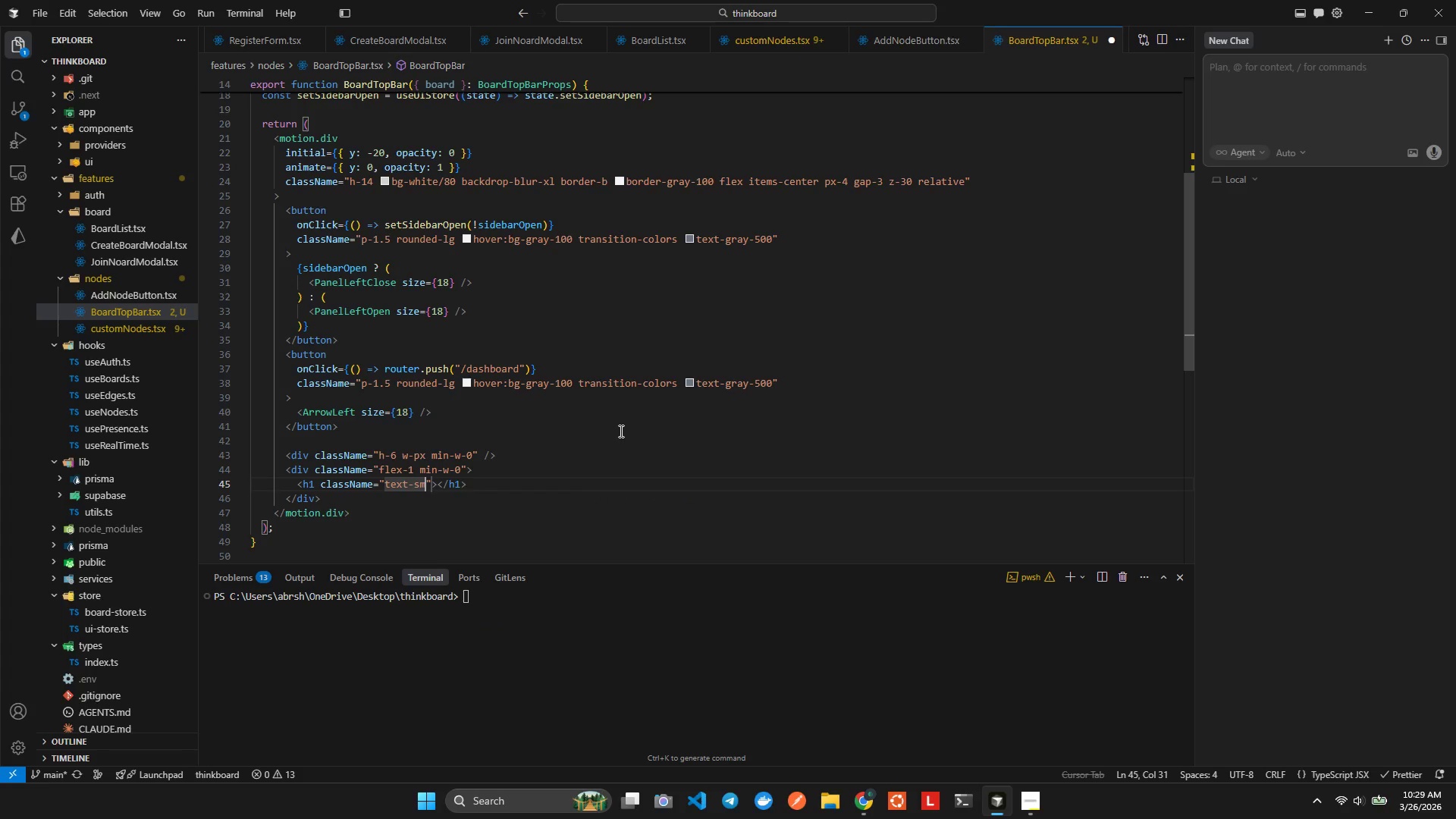 
type( fontsemi)
 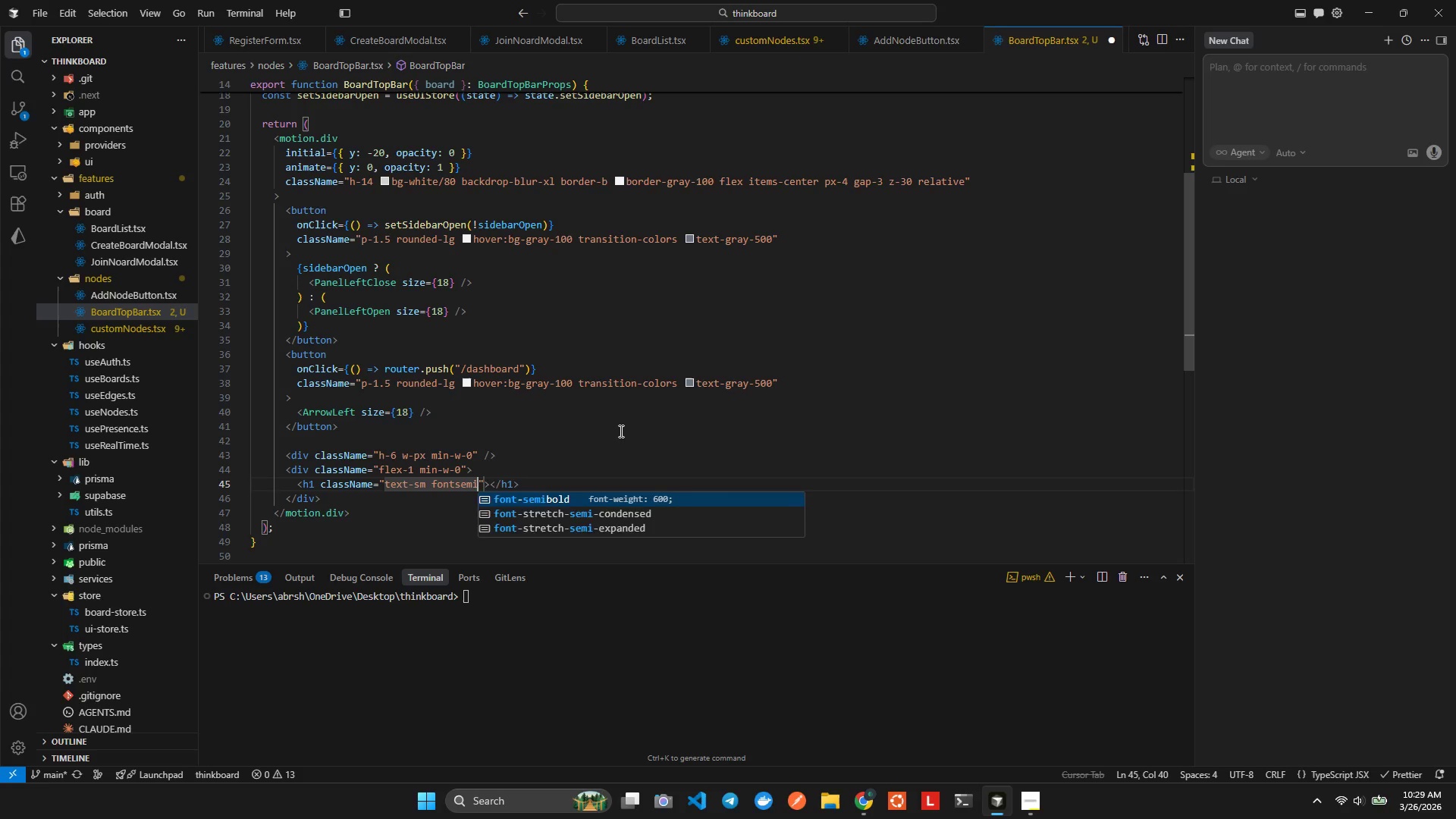 
key(Enter)
 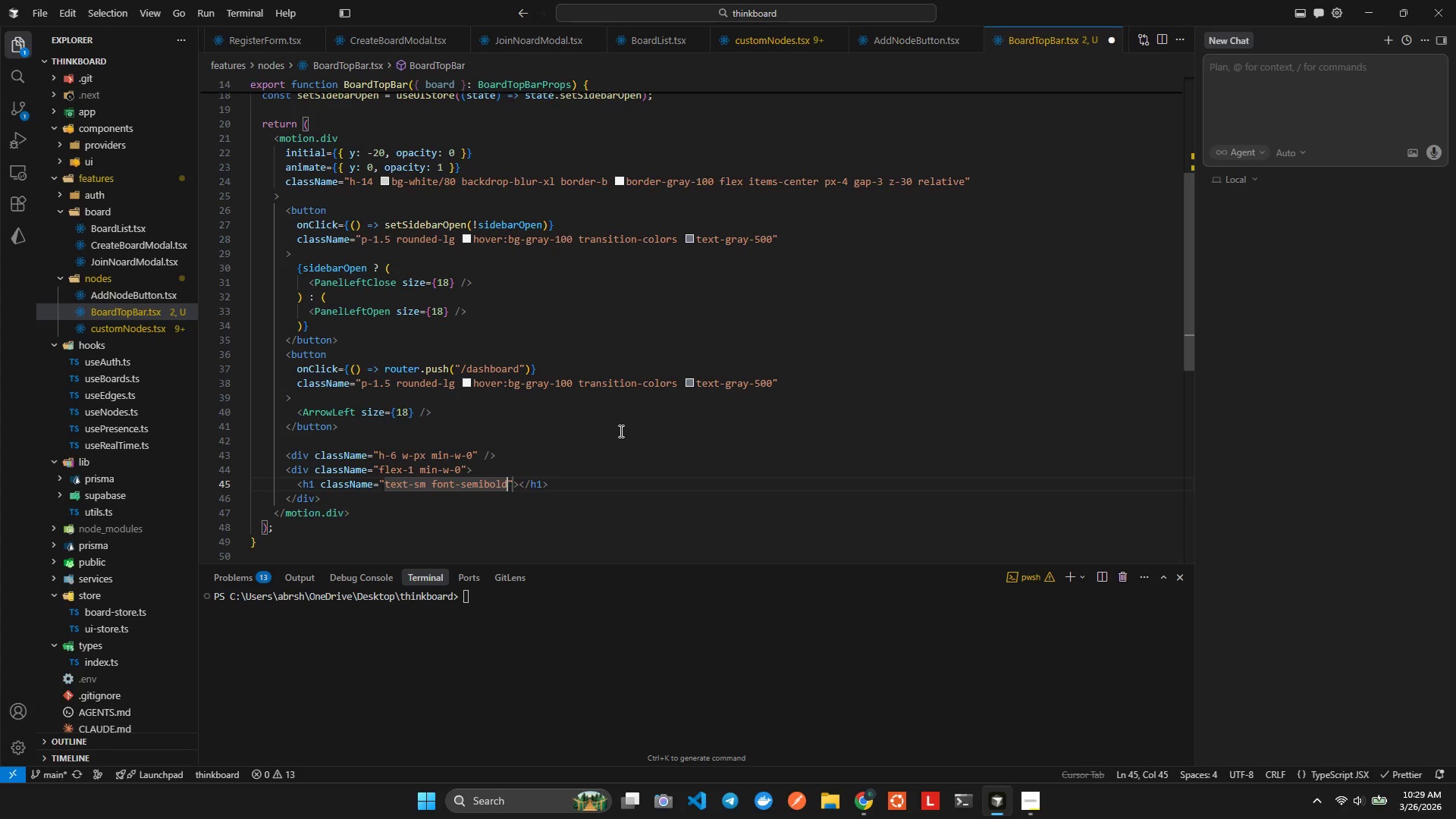 
type( et)
key(Backspace)
key(Backspace)
type(txgra900)
 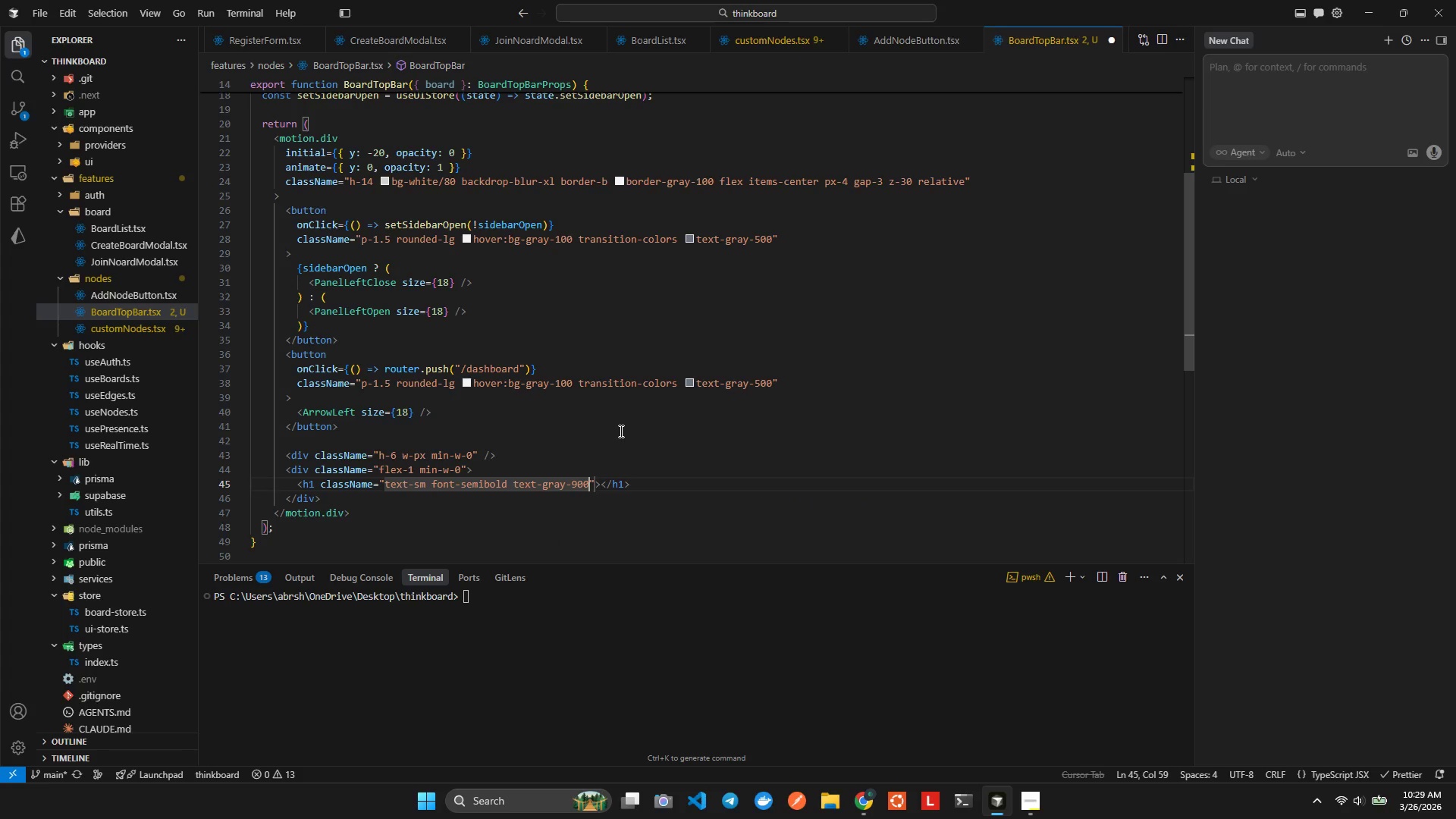 
key(Enter)
 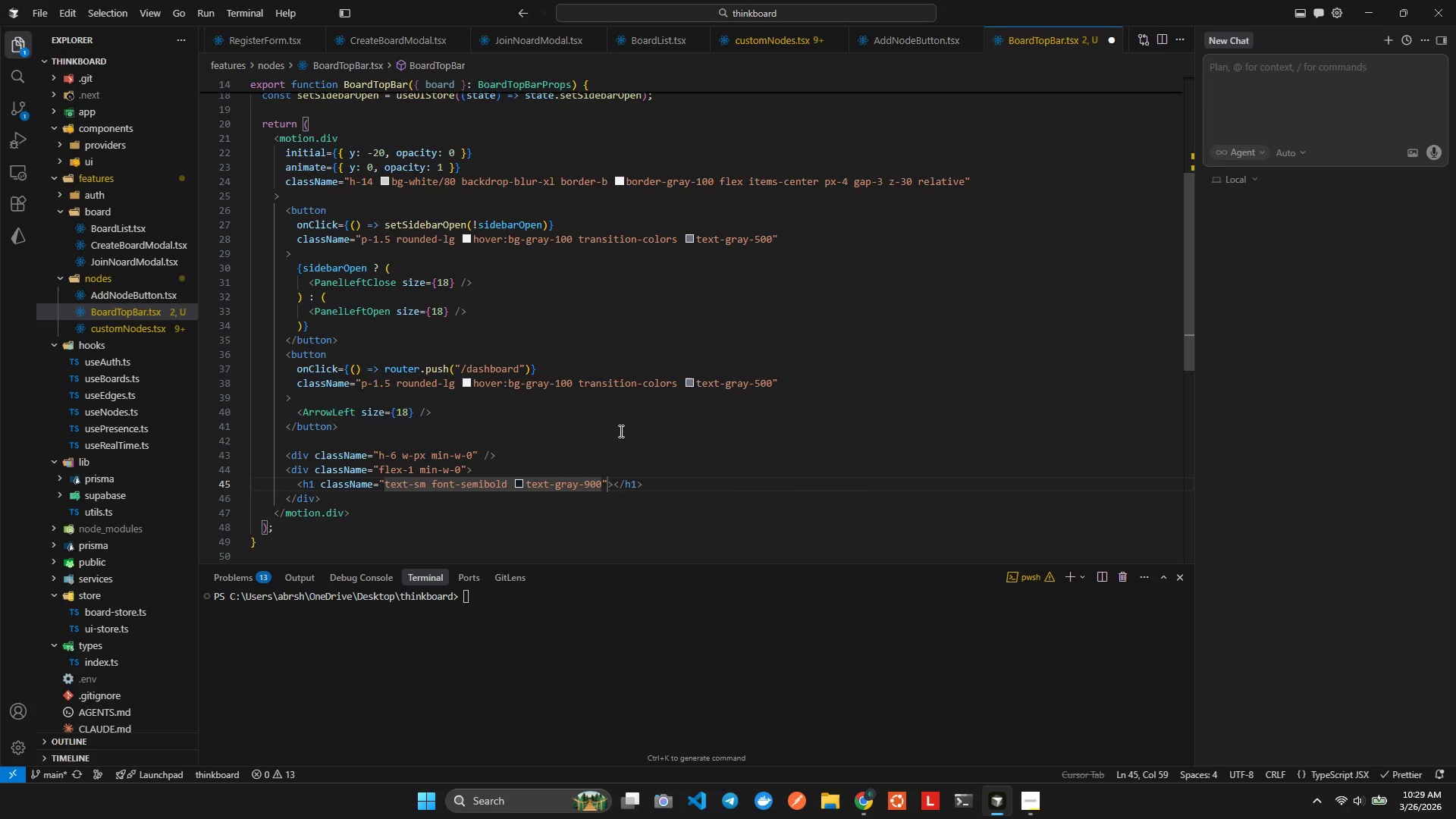 
type( trancate)
 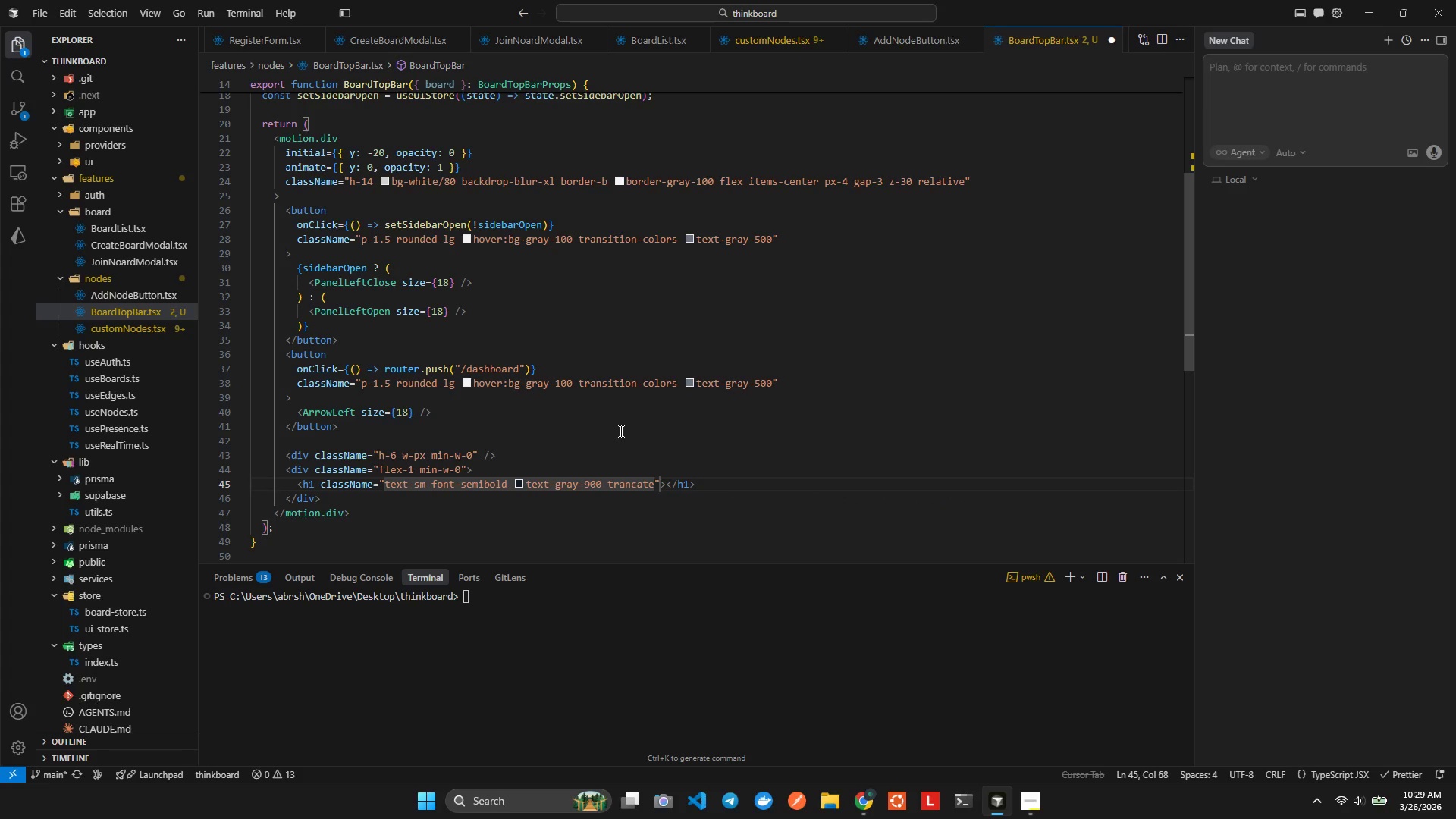 
key(Control+Space)
 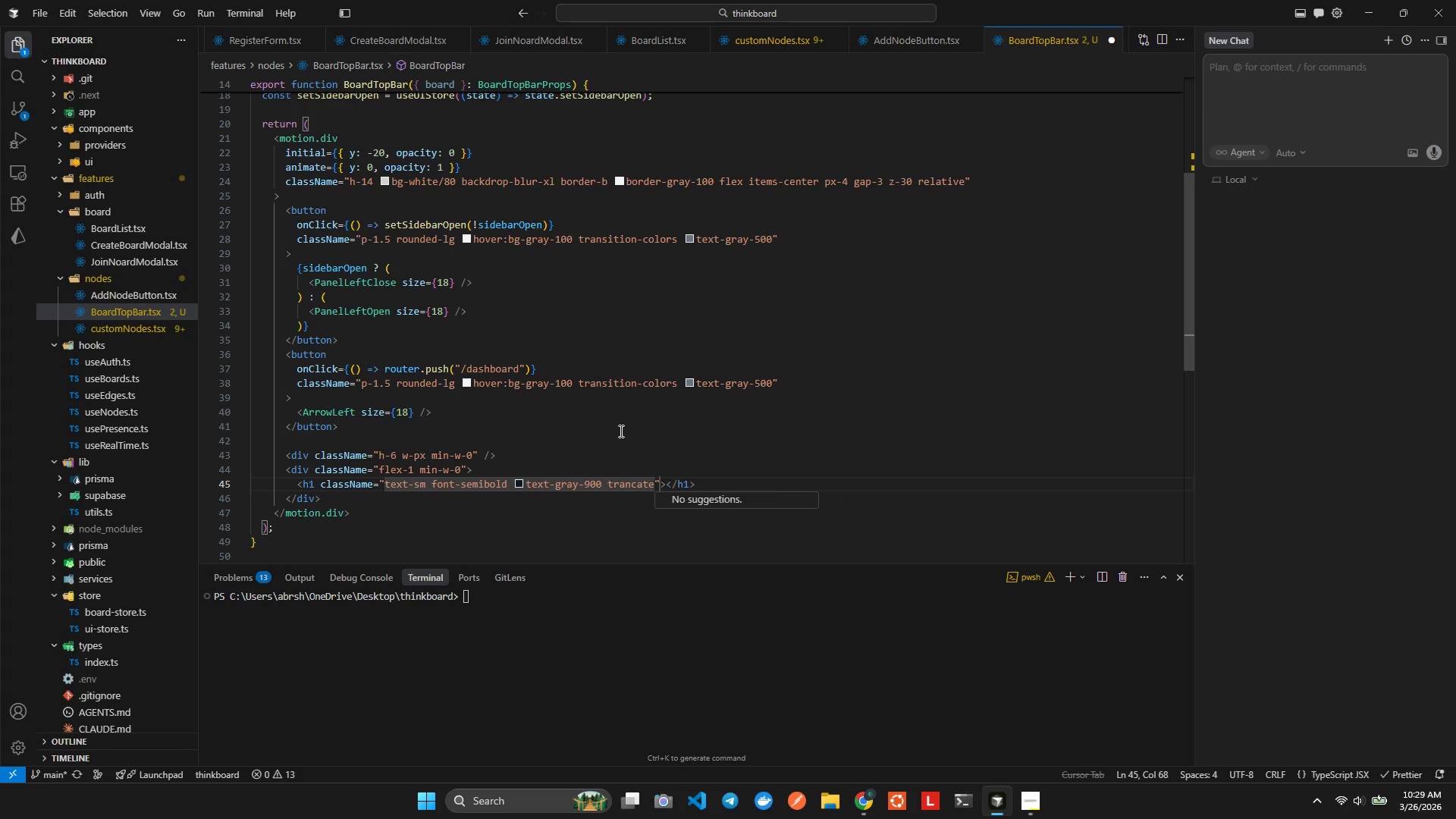 
key(Backspace)
key(Backspace)
key(Backspace)
key(Backspace)
key(Backspace)
key(Backspace)
type(unc)
 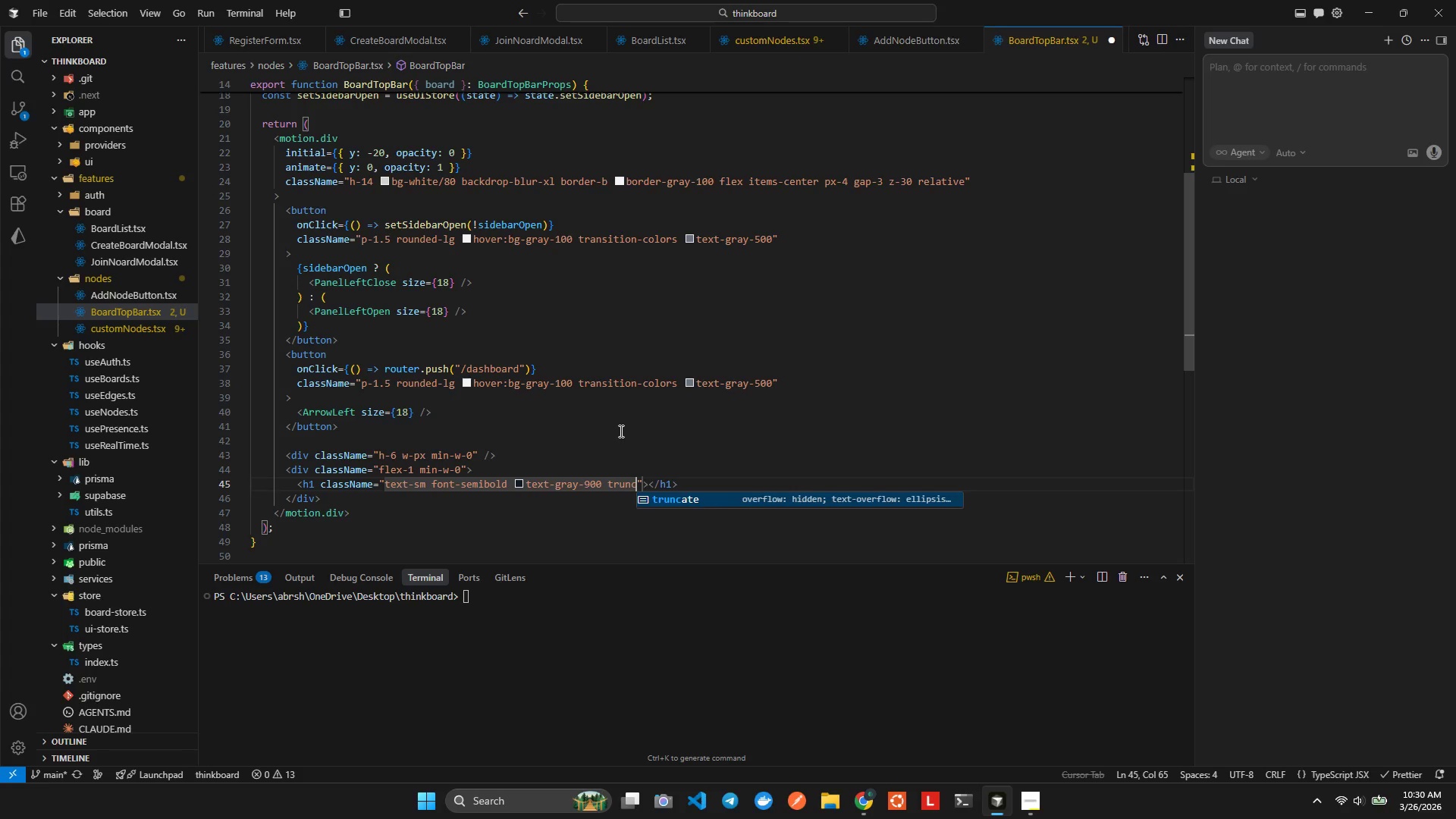 
key(Enter)
 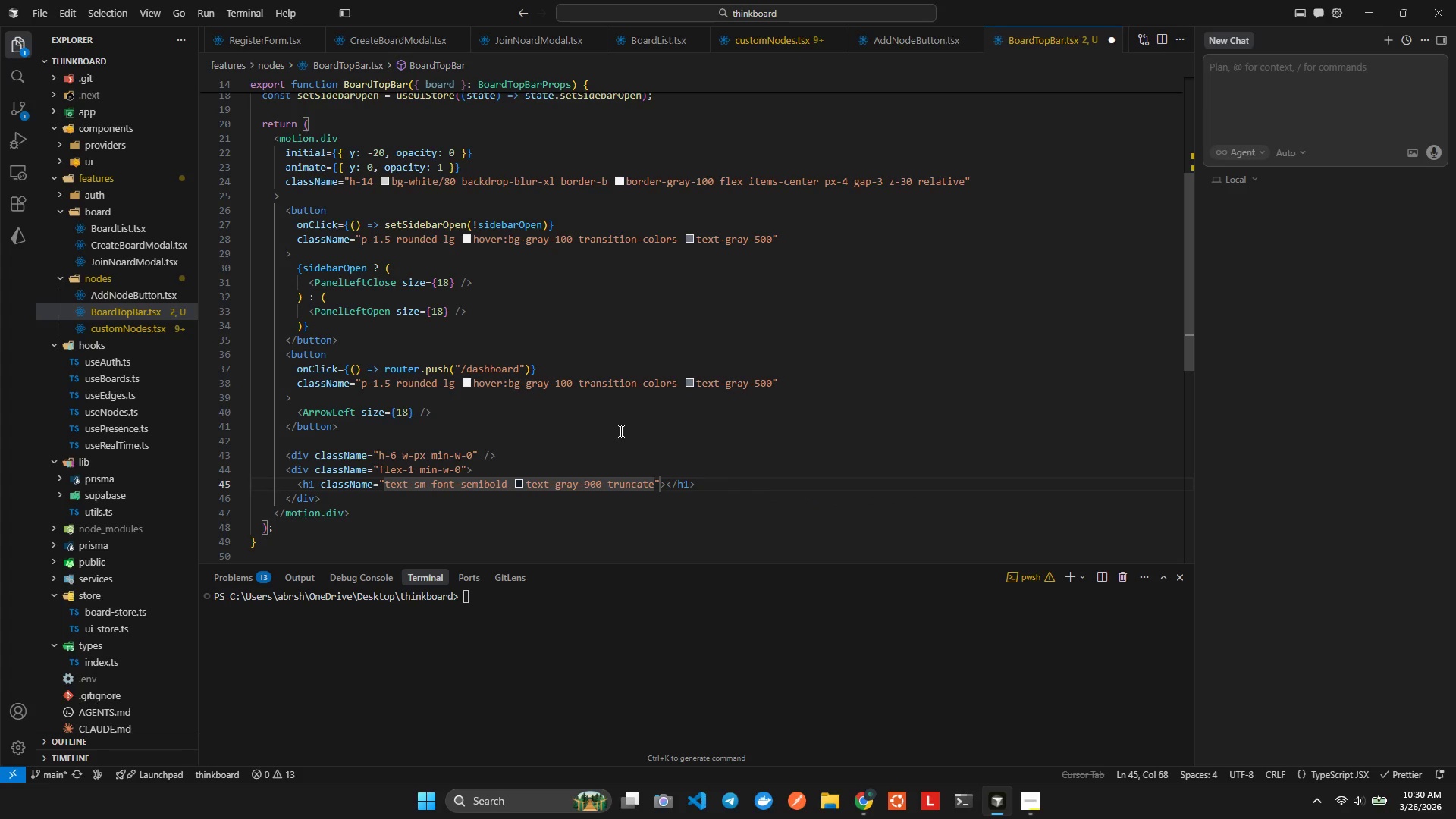 
key(ArrowRight)
 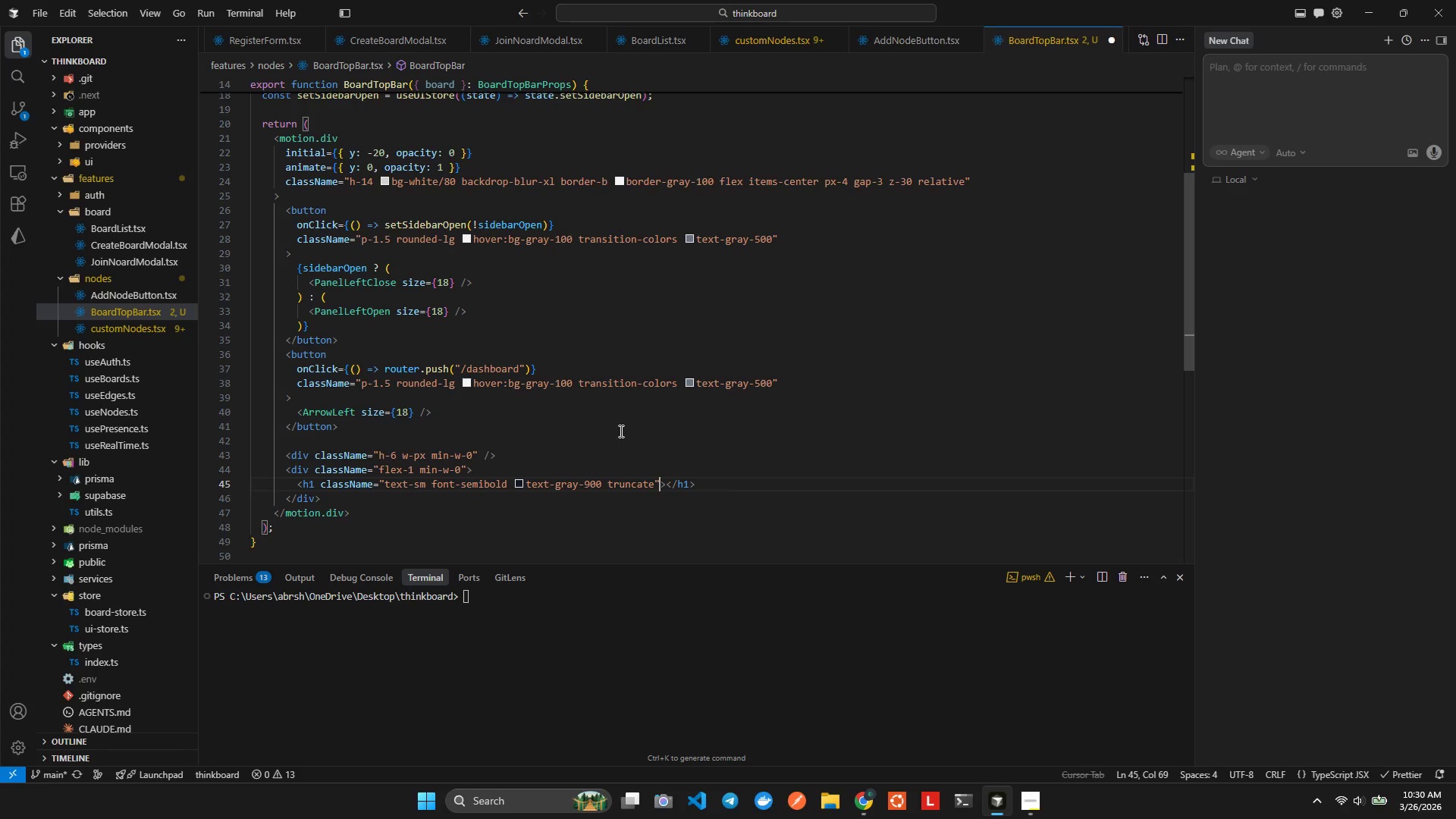 
key(ArrowRight)
 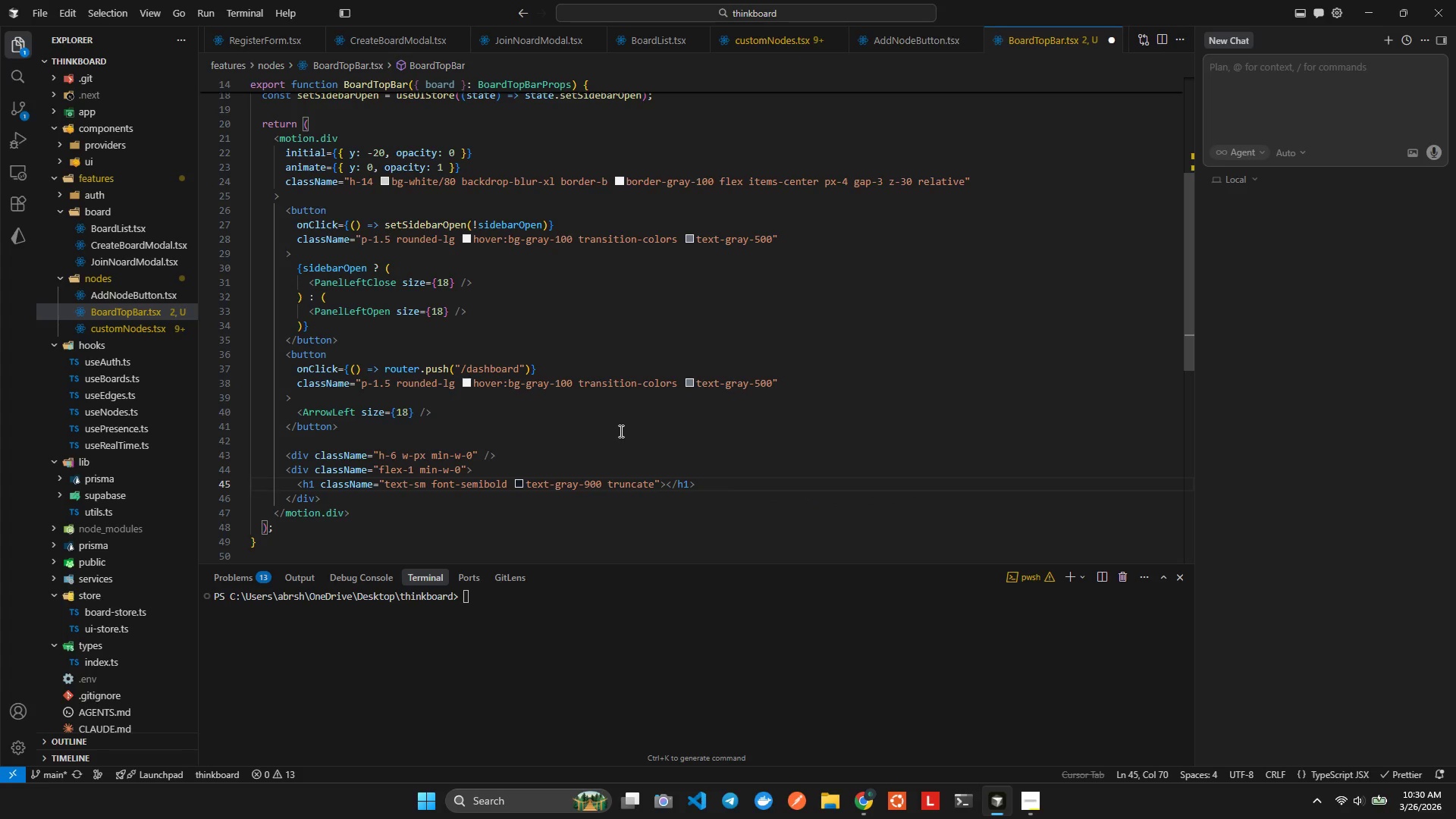 
key(Shift+ShiftLeft)
 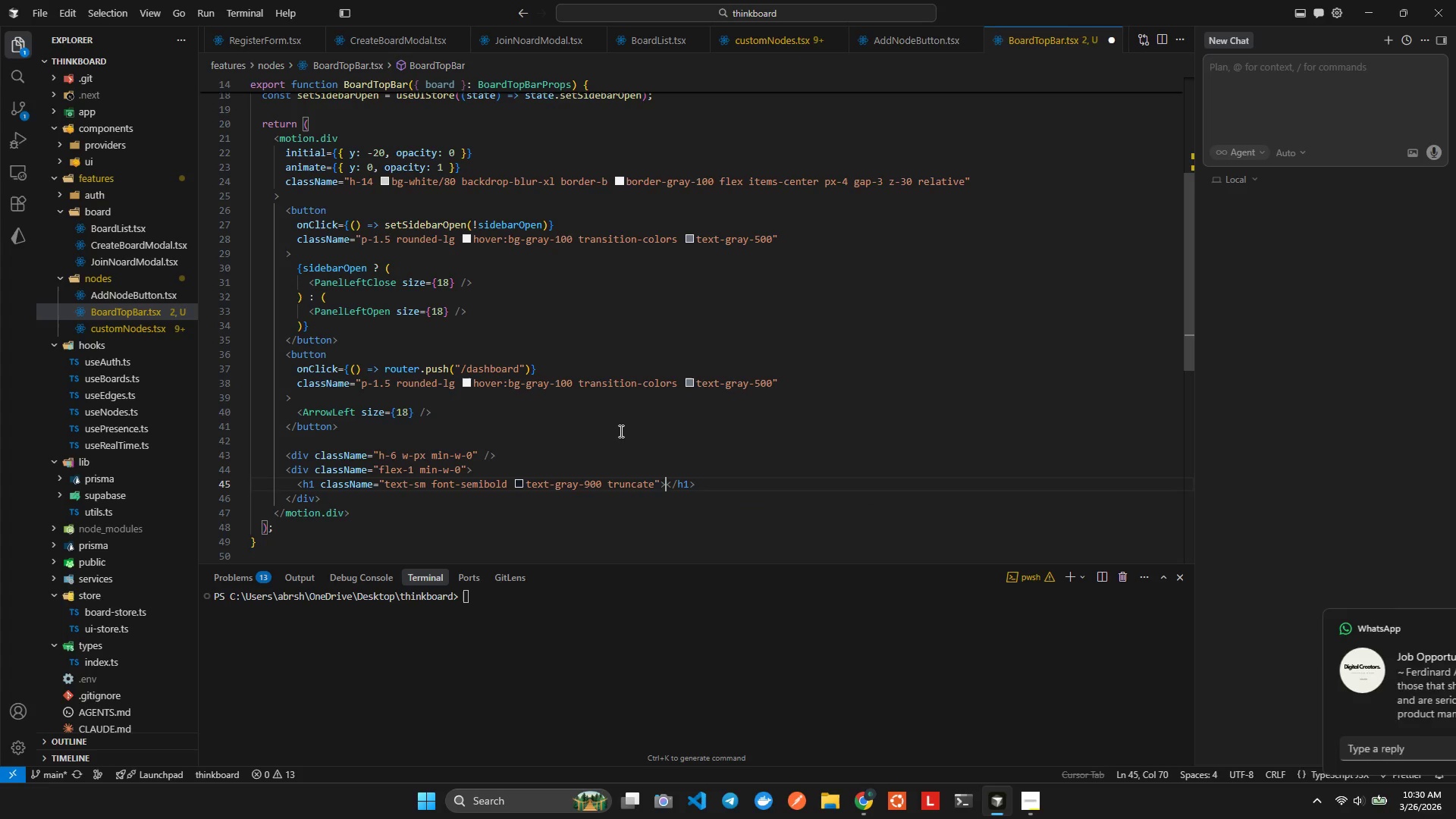 
key(Shift+BracketLeft)
 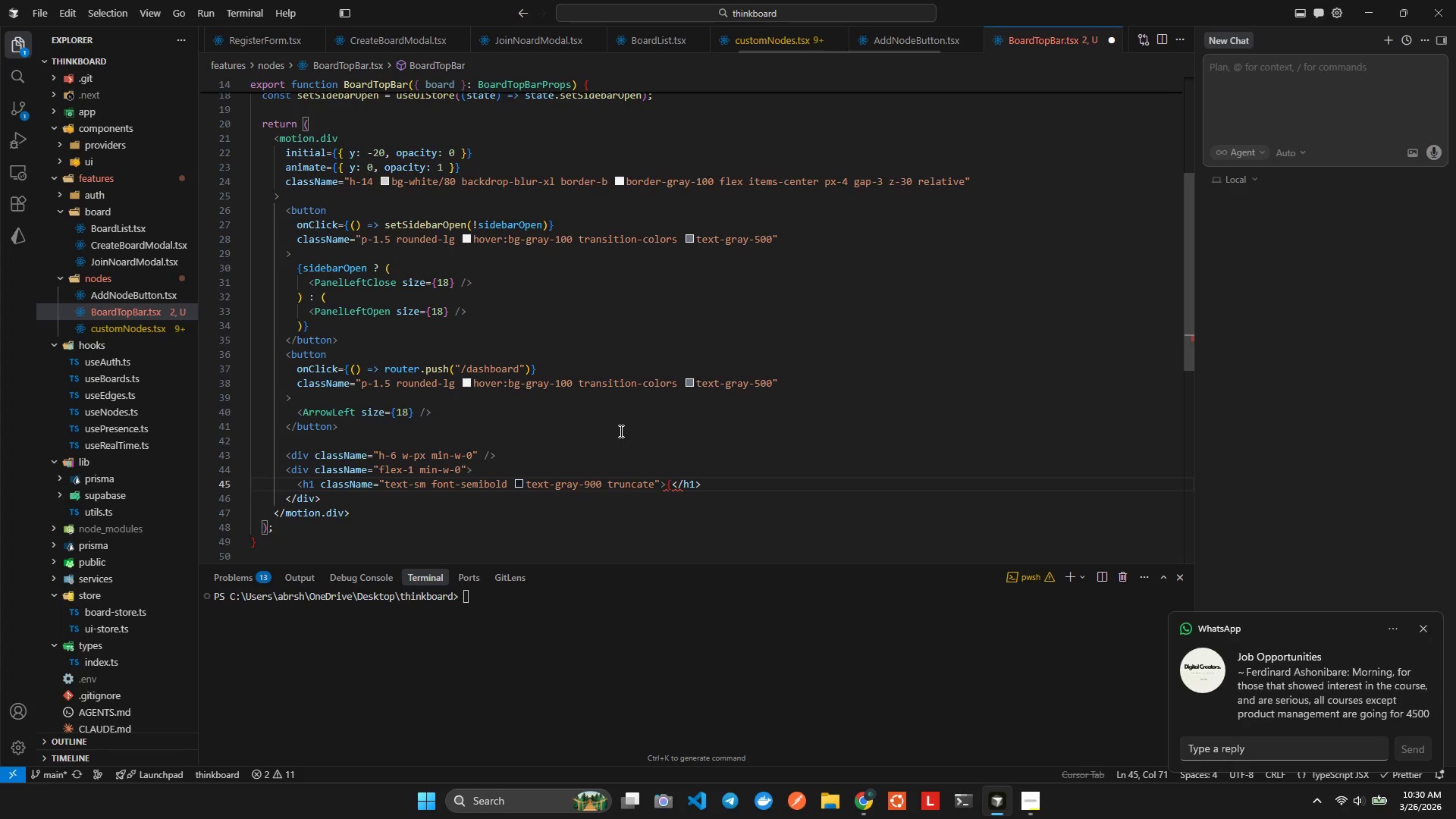 
key(Shift+ShiftLeft)
 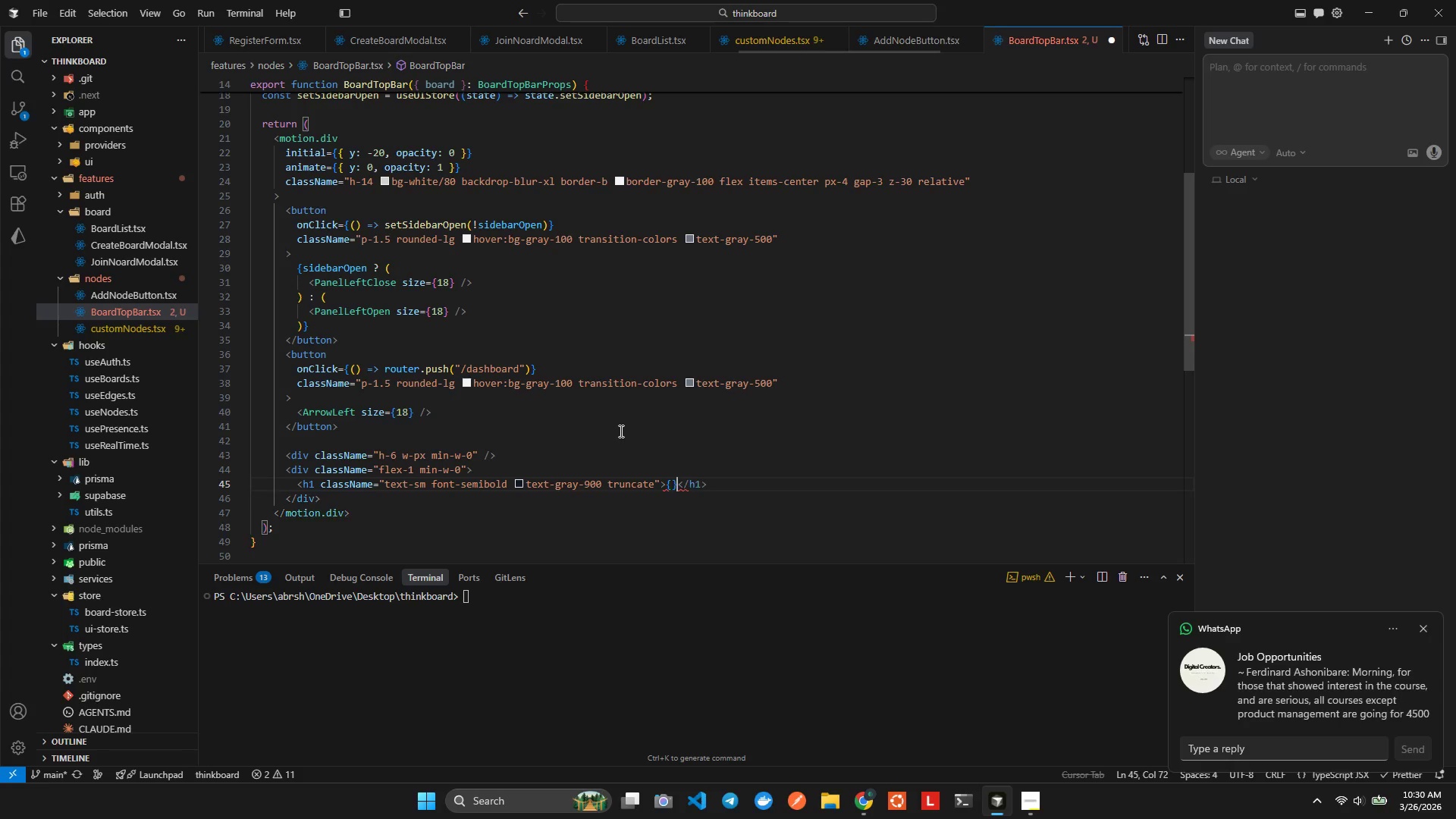 
key(Shift+BracketRight)
 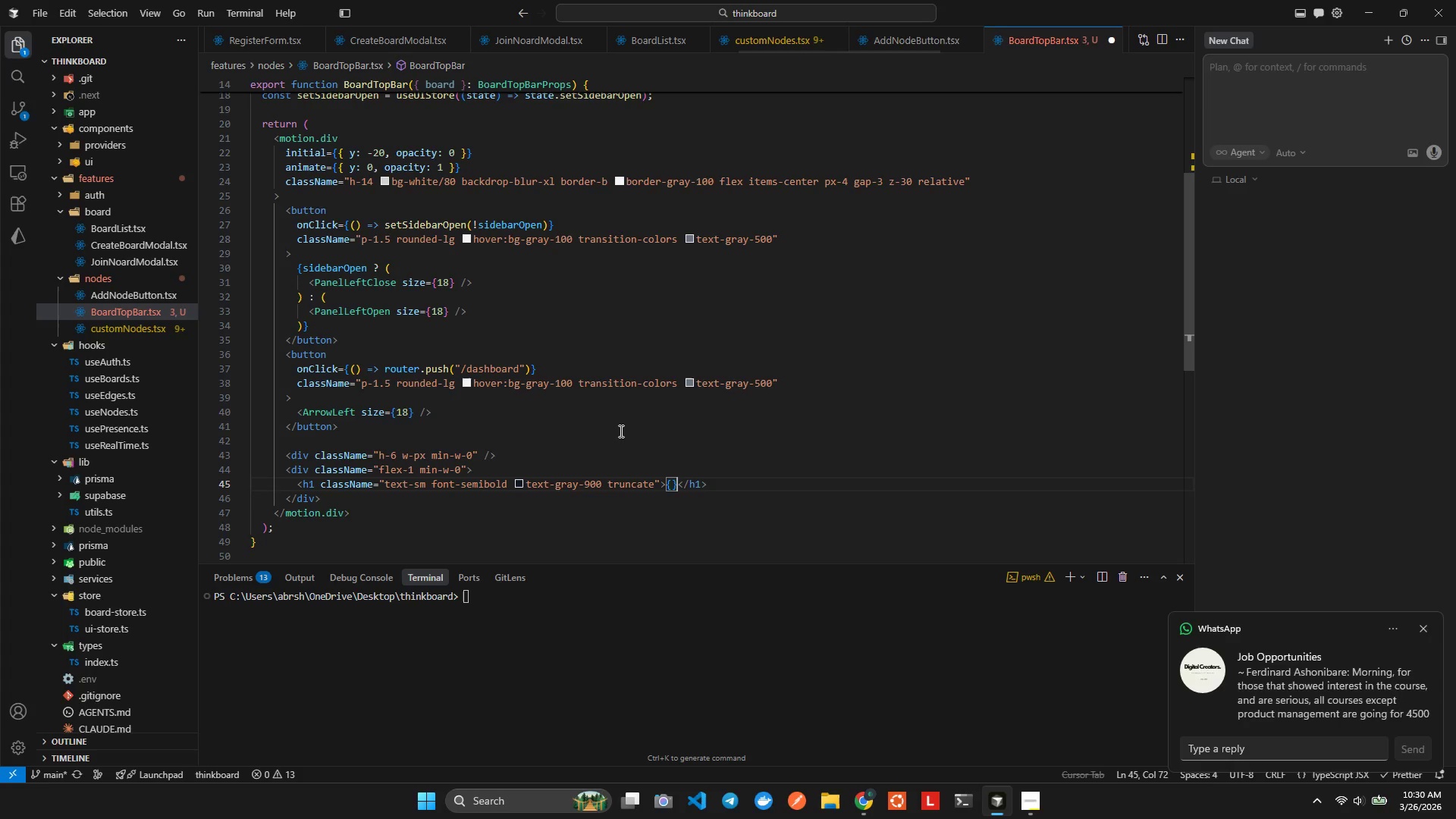 
key(ArrowLeft)
 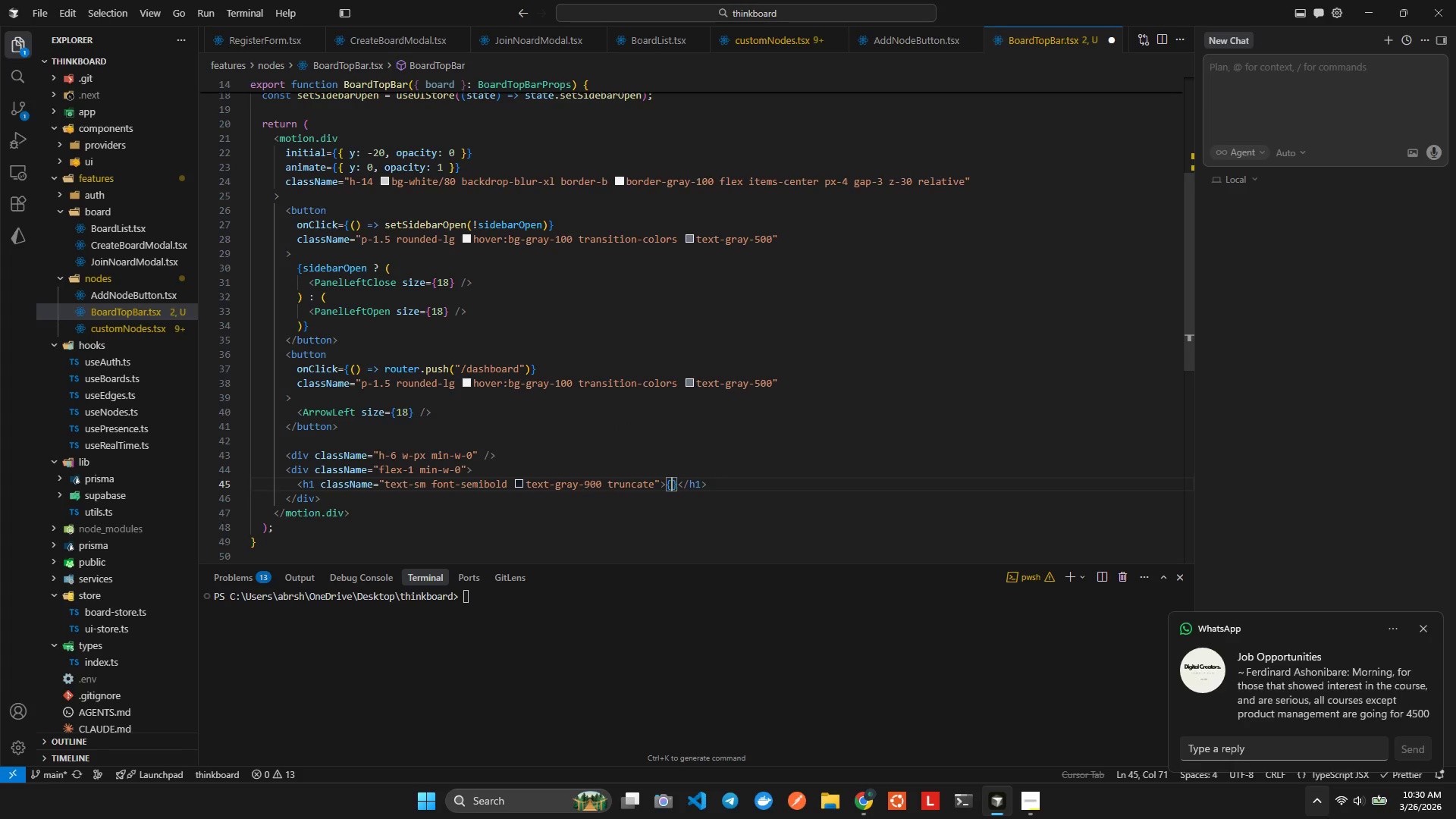 
left_click([1326, 806])
 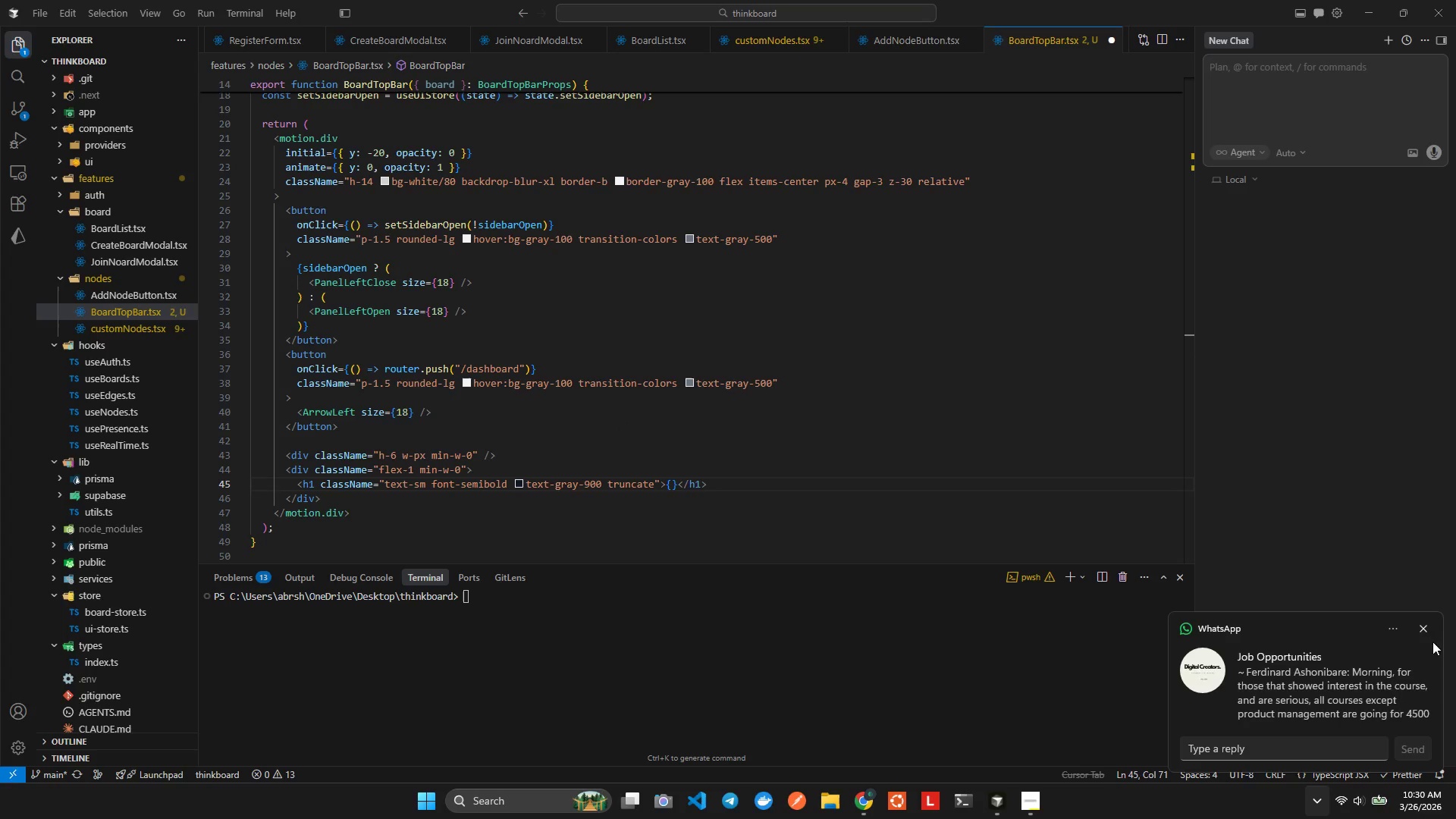 
left_click([1420, 628])
 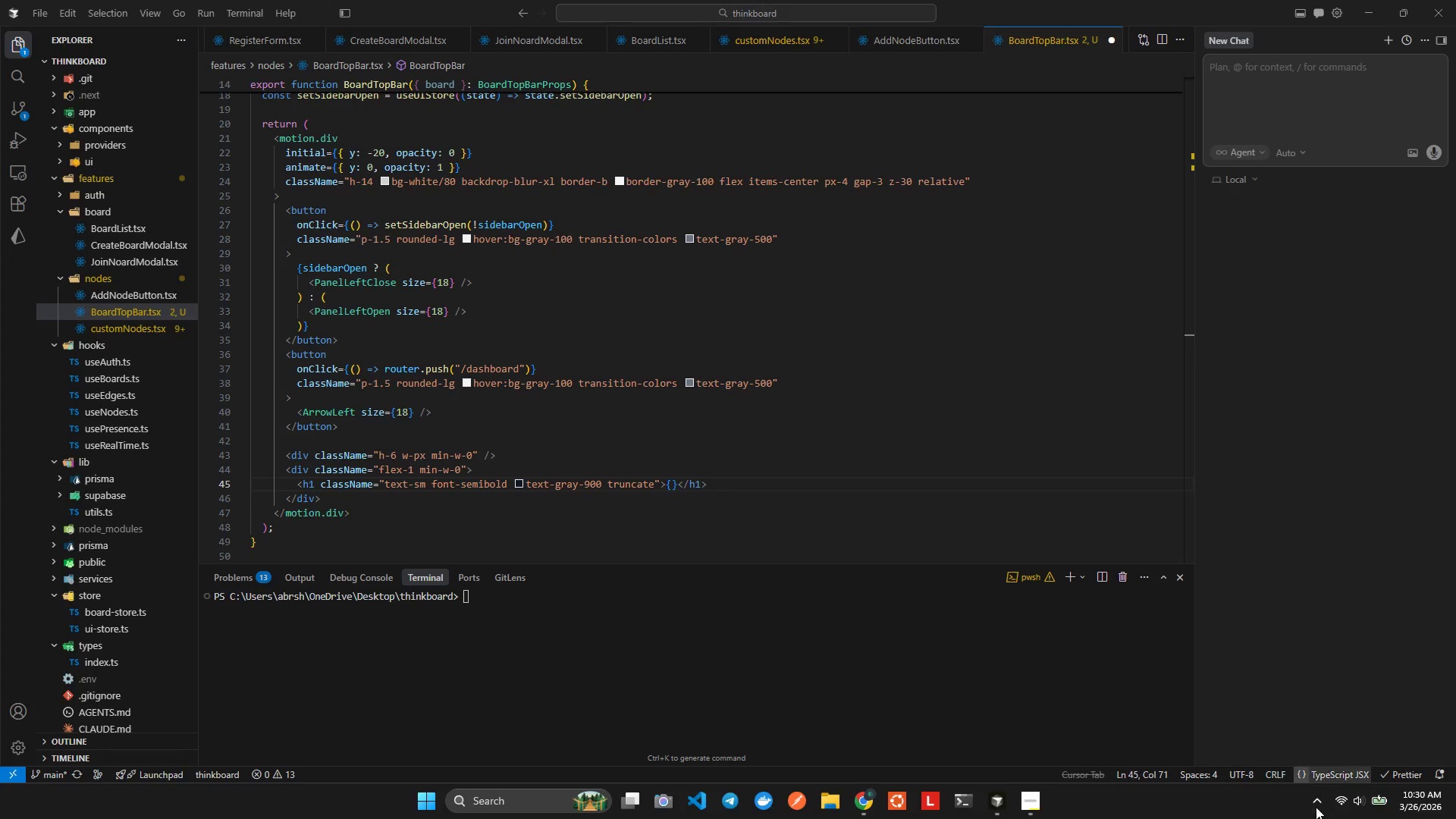 
left_click([1318, 815])
 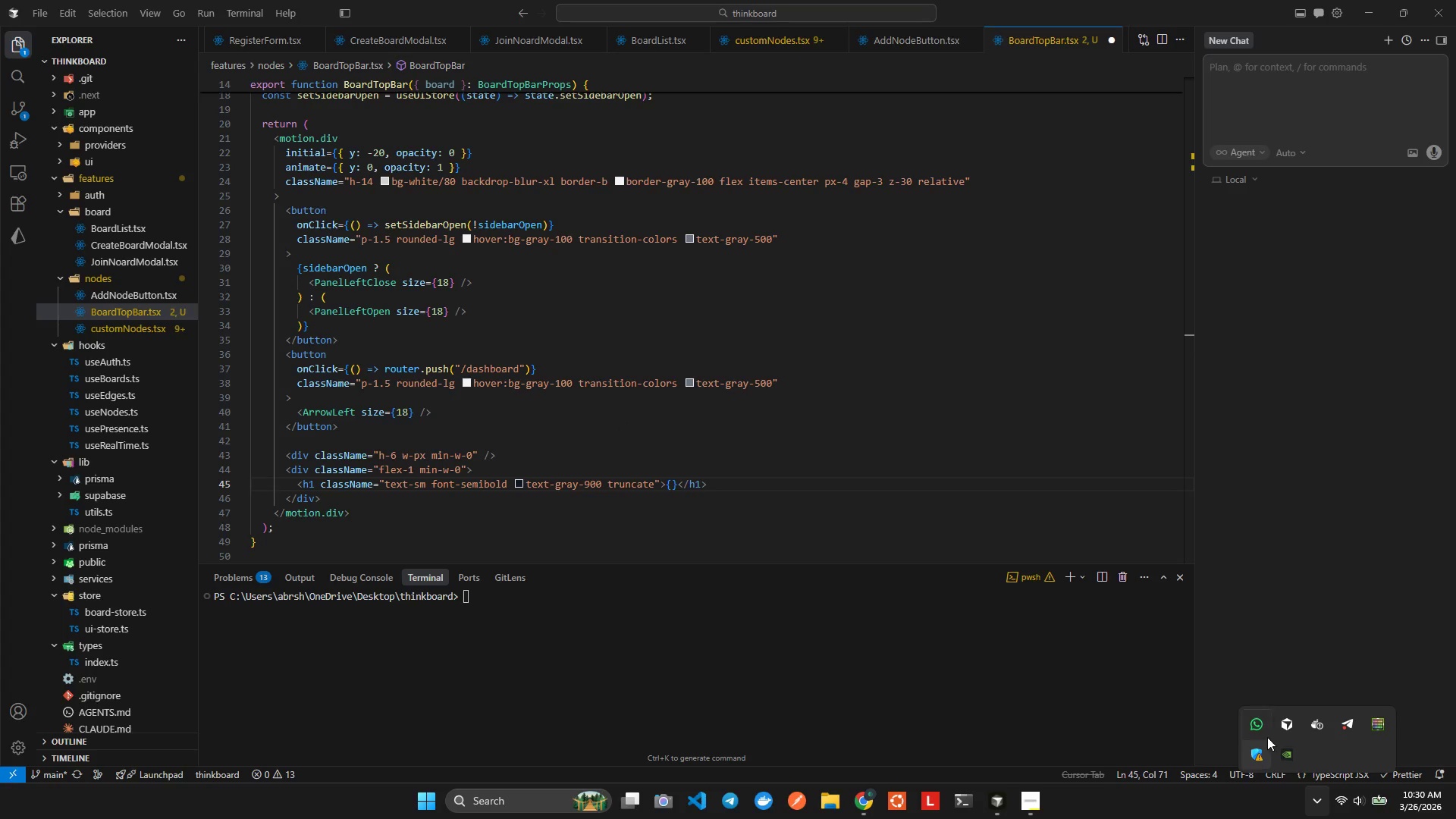 
right_click([1258, 726])
 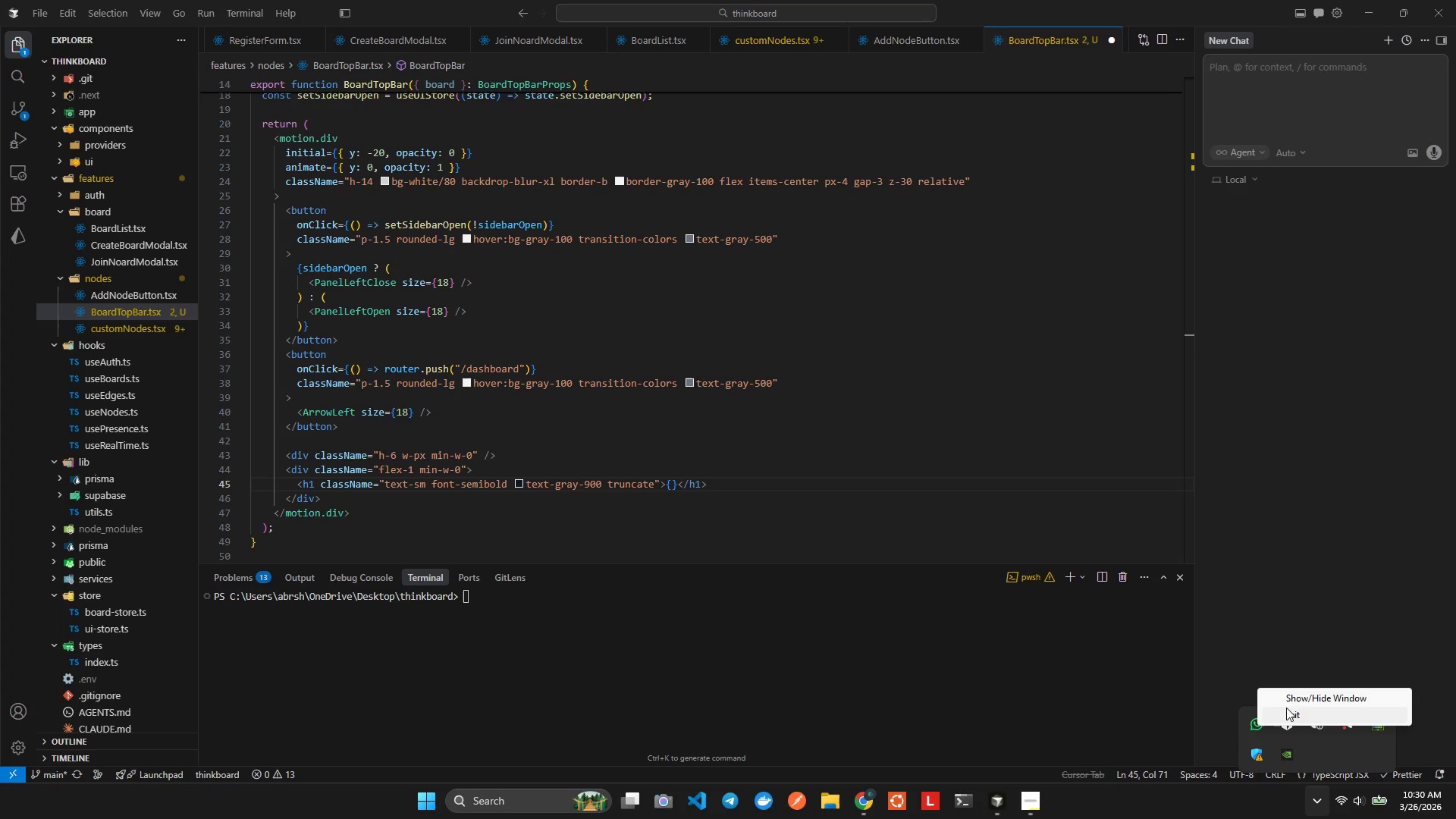 
left_click([1288, 707])
 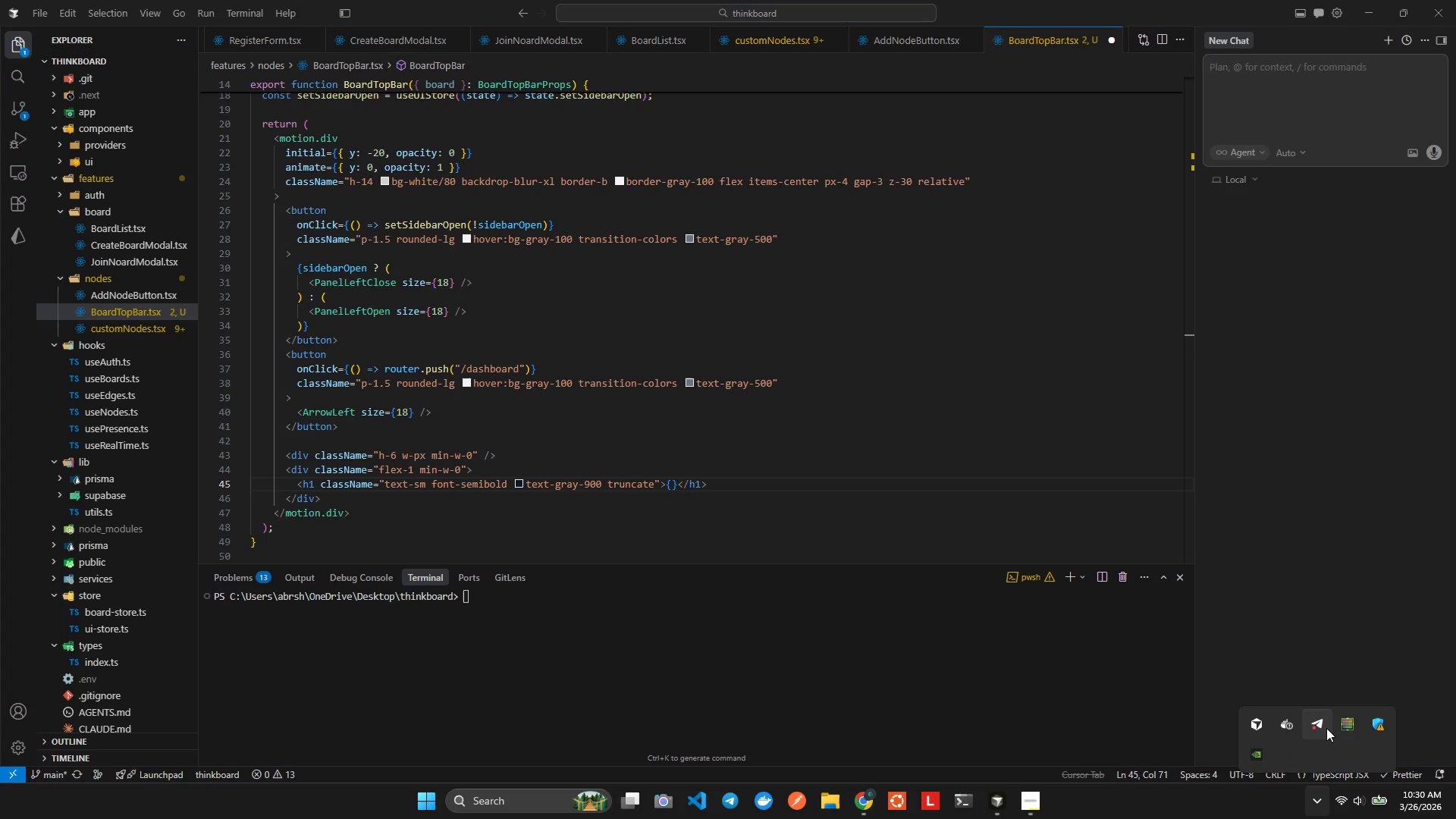 
right_click([1326, 728])
 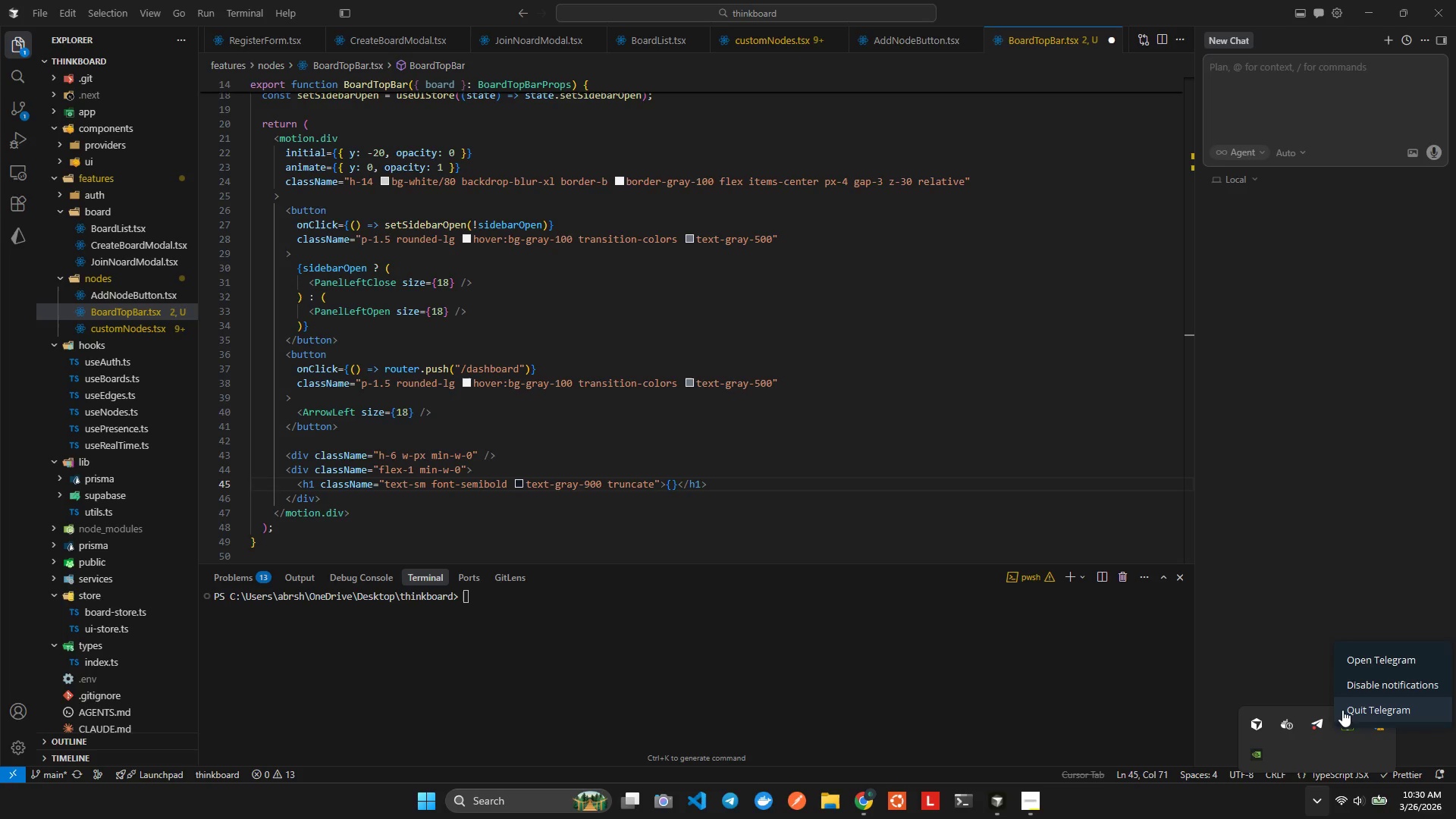 
left_click([1342, 710])
 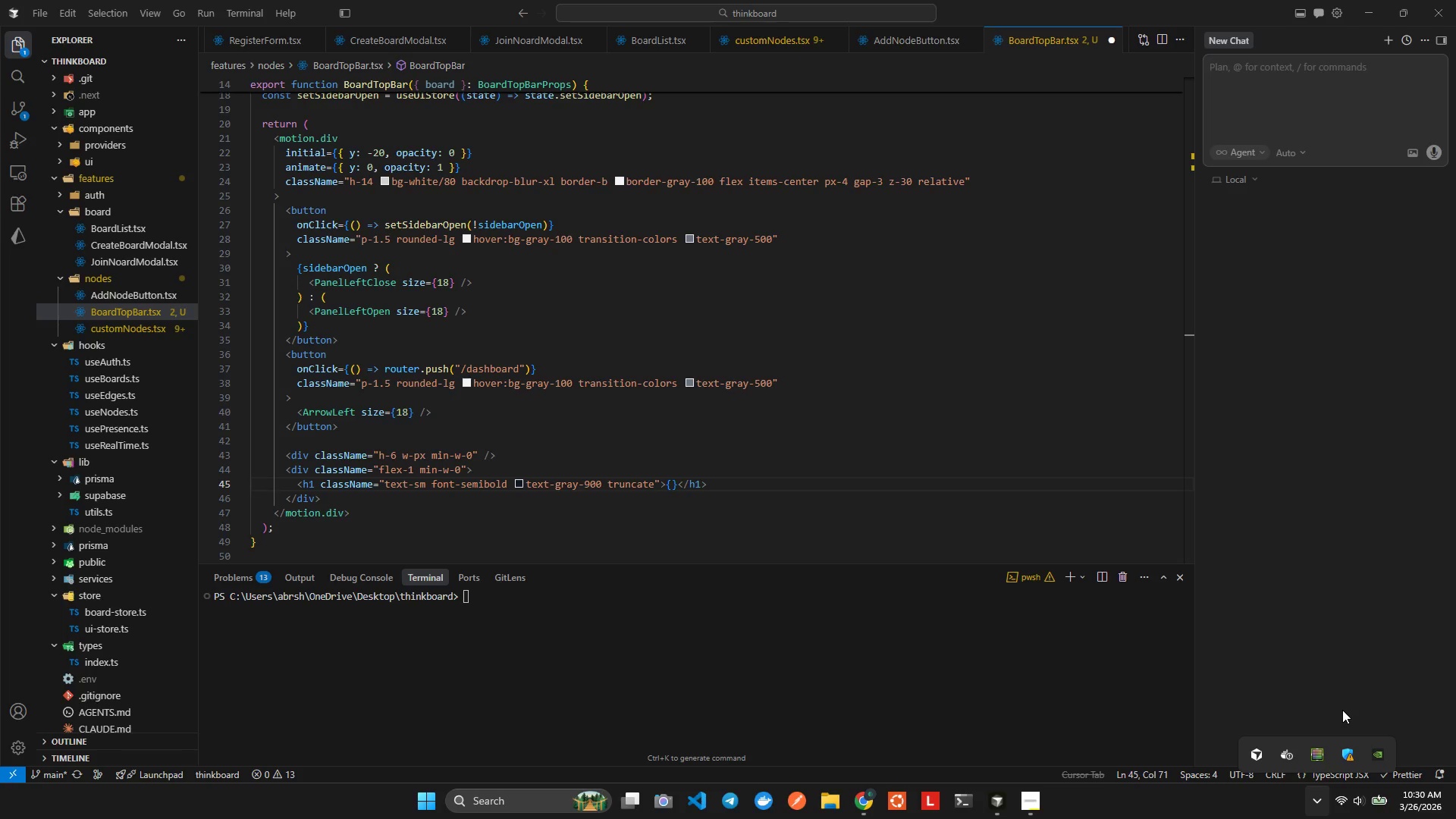 
wait(8.67)
 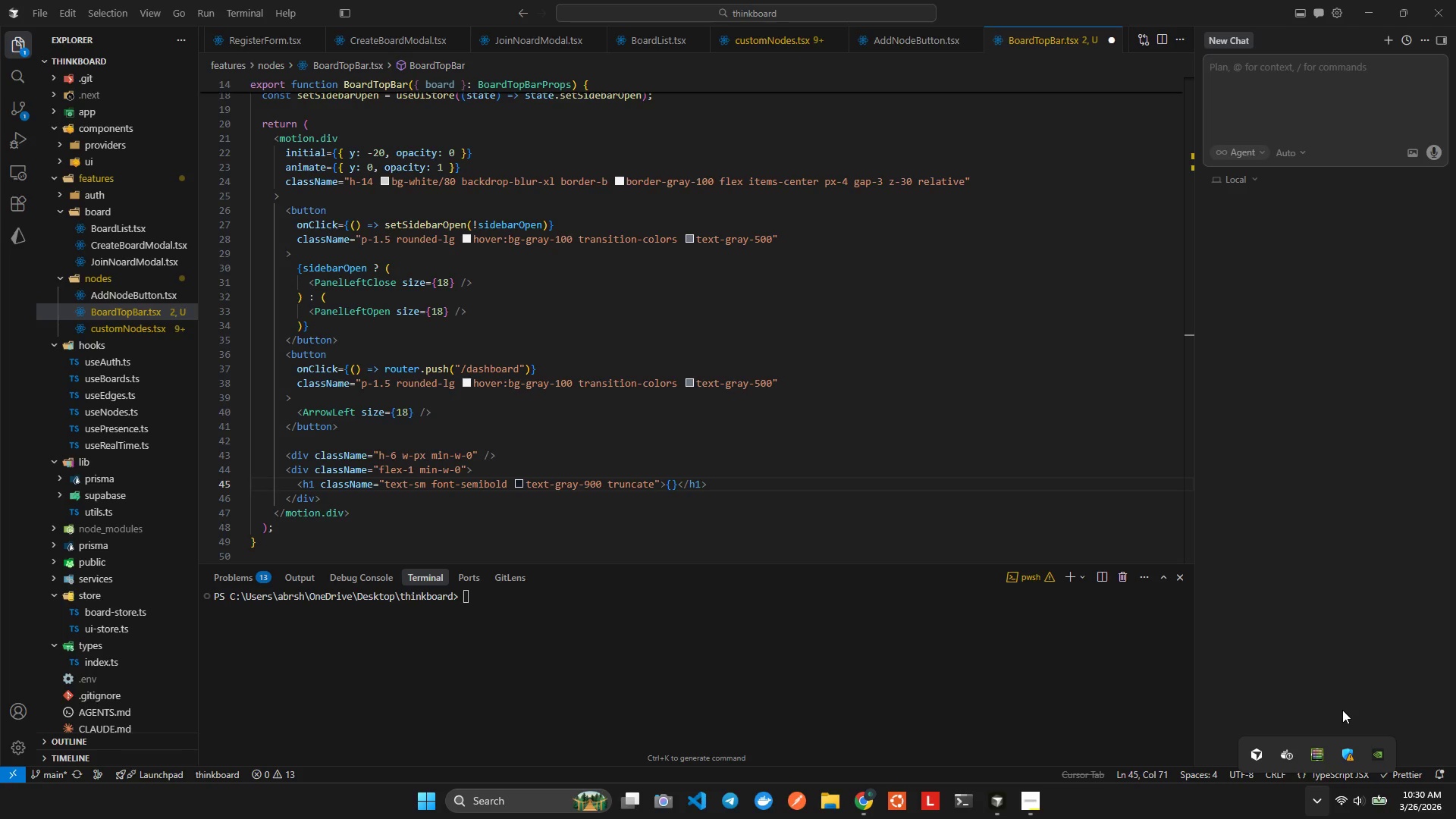 
double_click([1316, 752])
 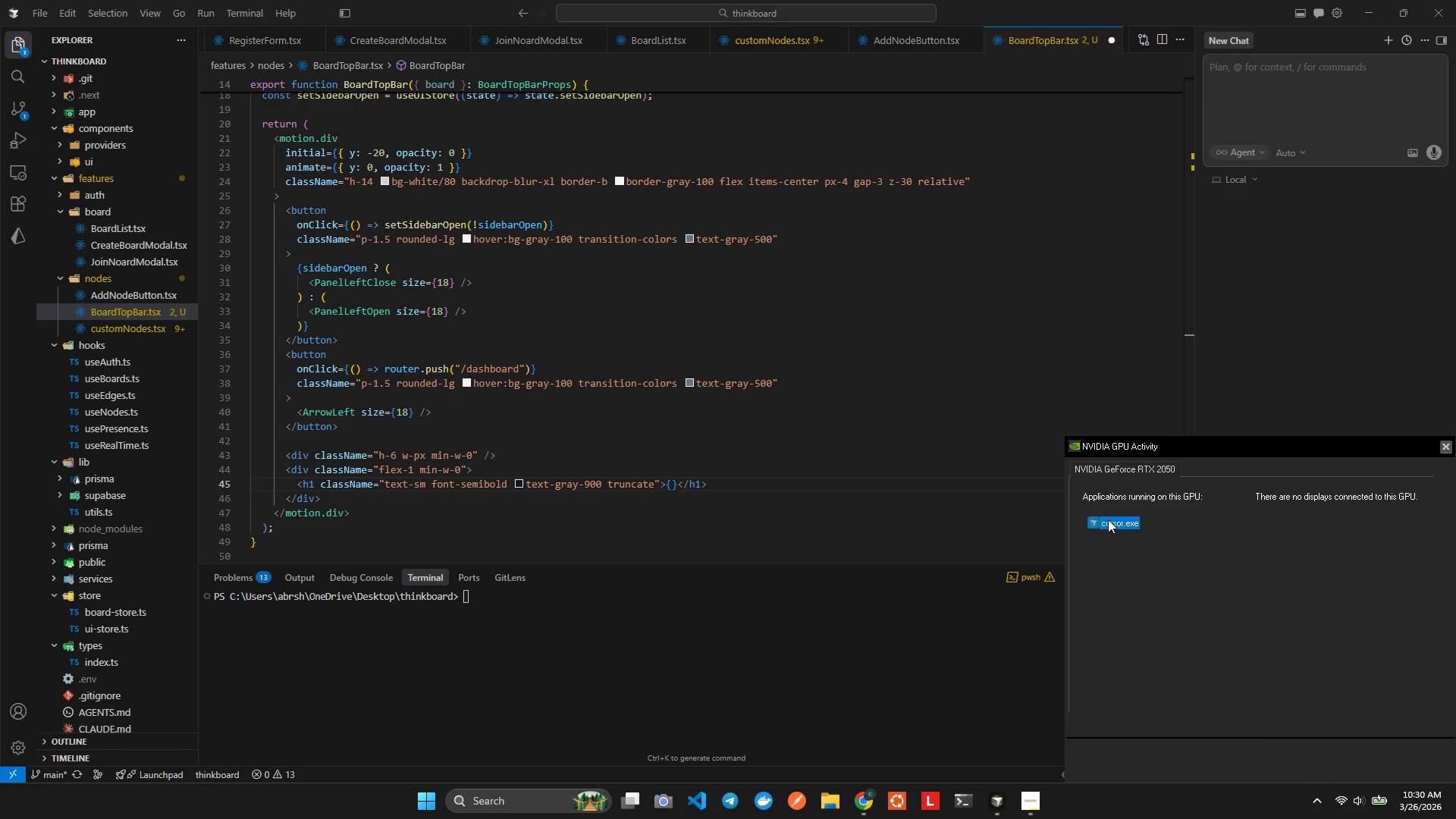 
wait(5.41)
 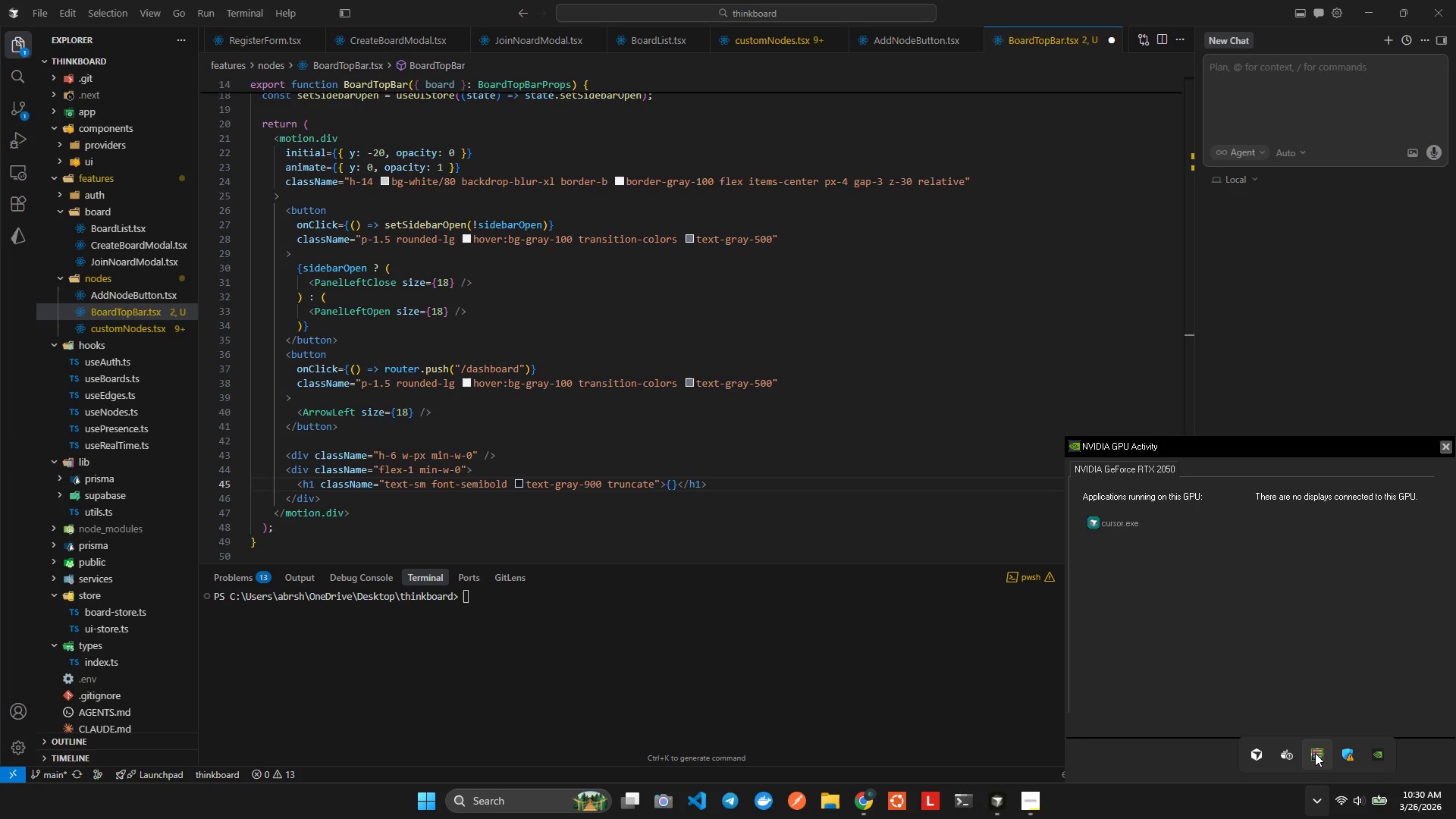 
left_click([855, 425])
 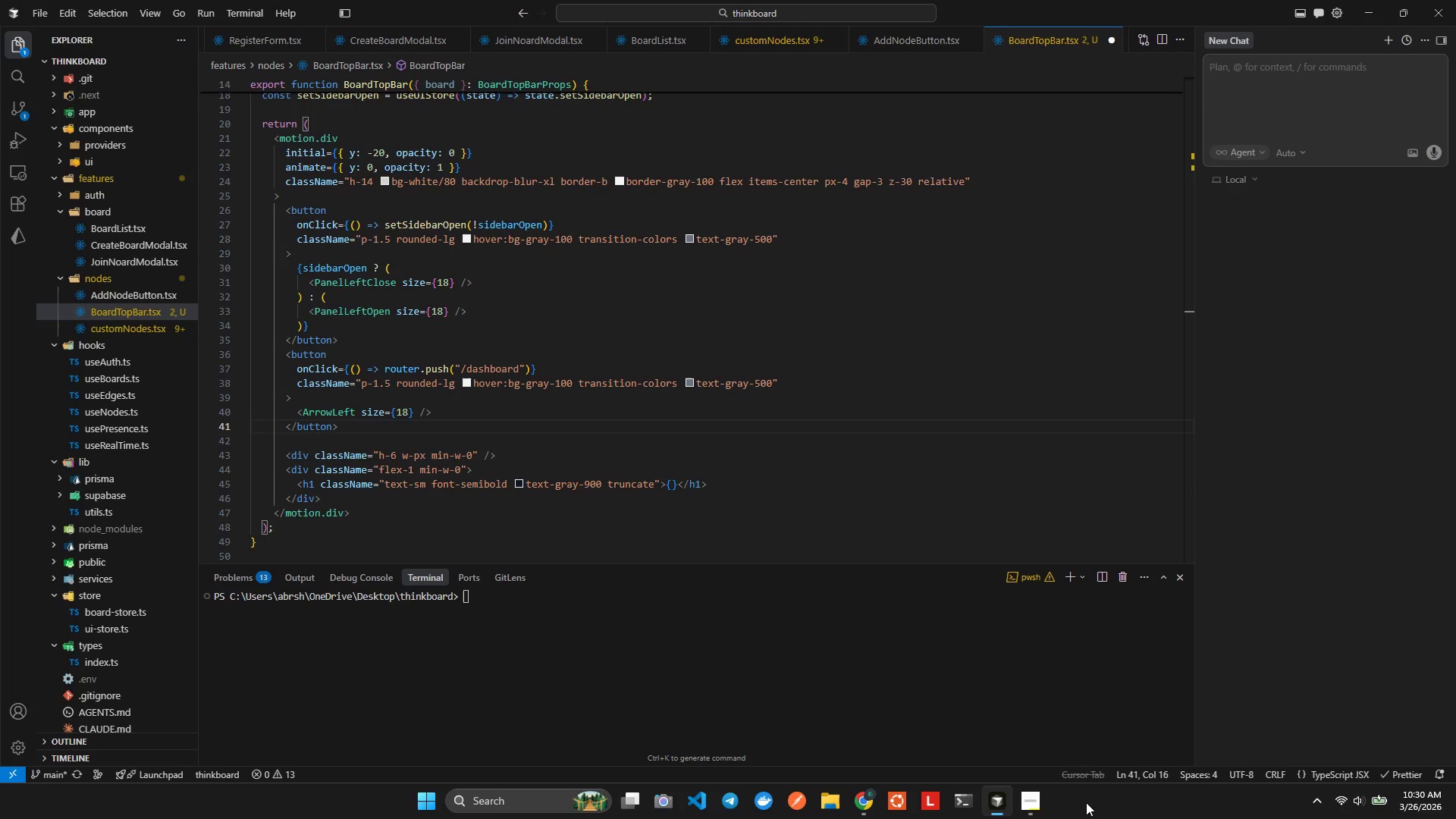 
key(Control+Shift+Escape)
 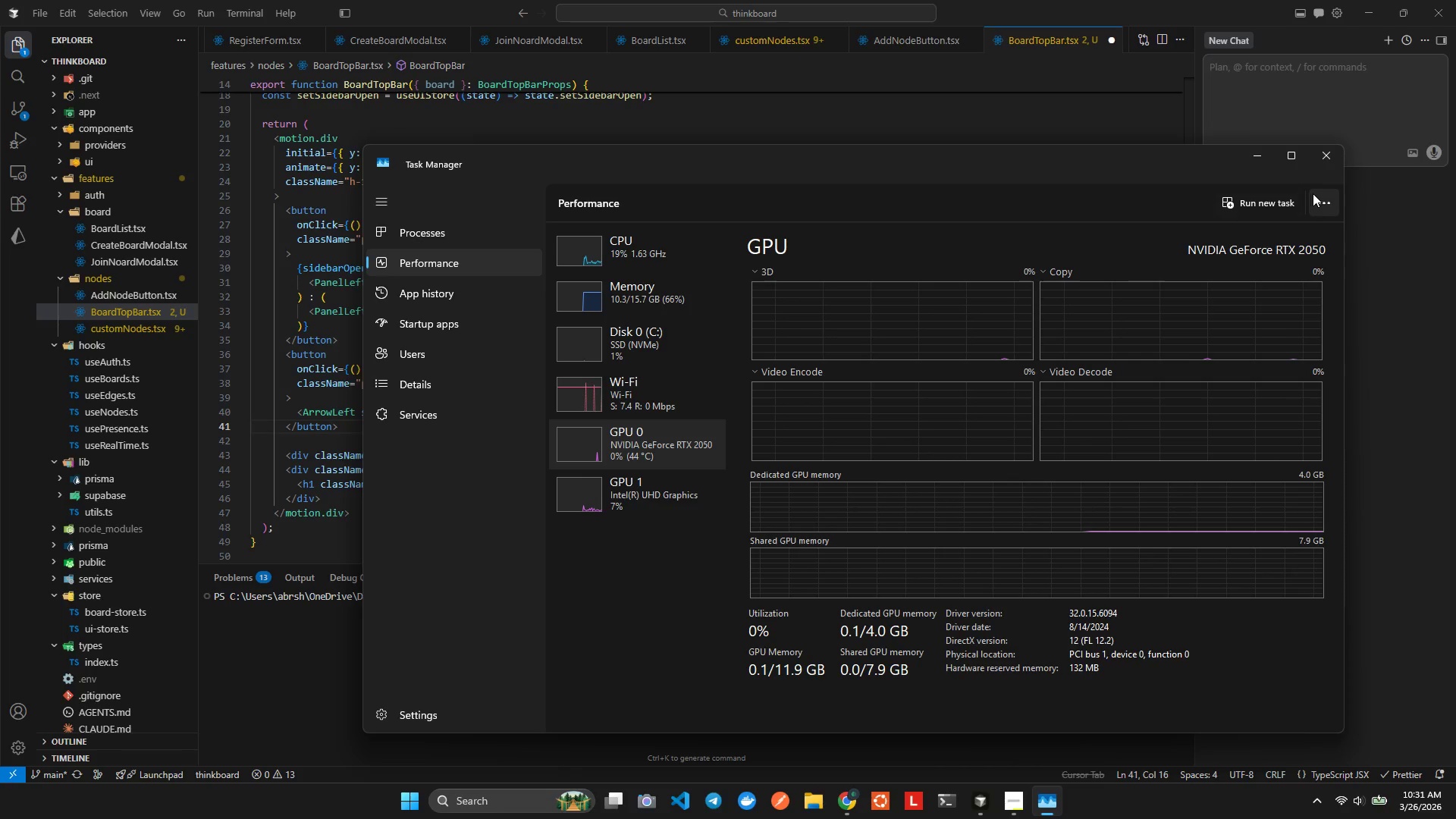 
wait(31.97)
 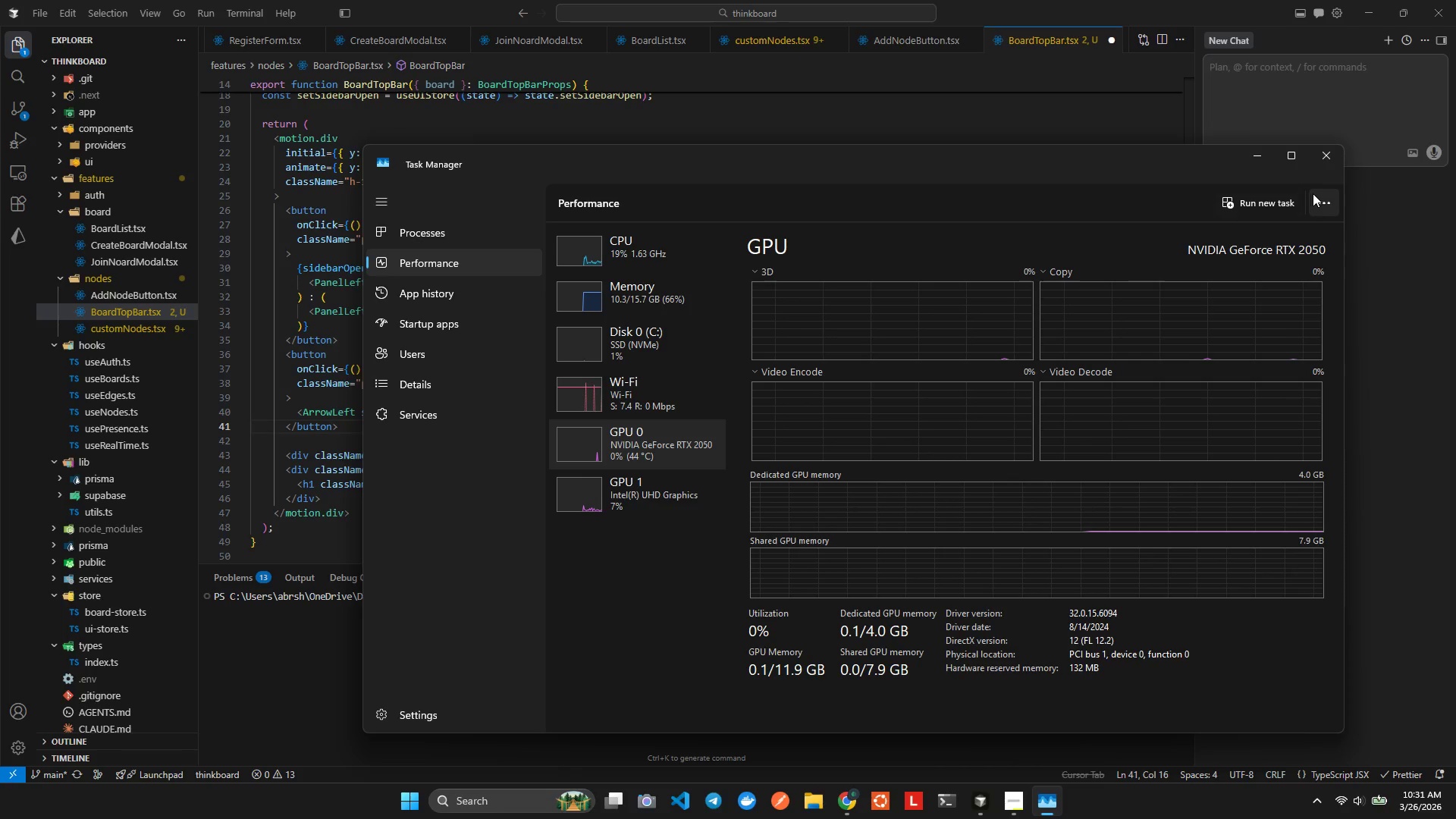 
left_click([1319, 805])
 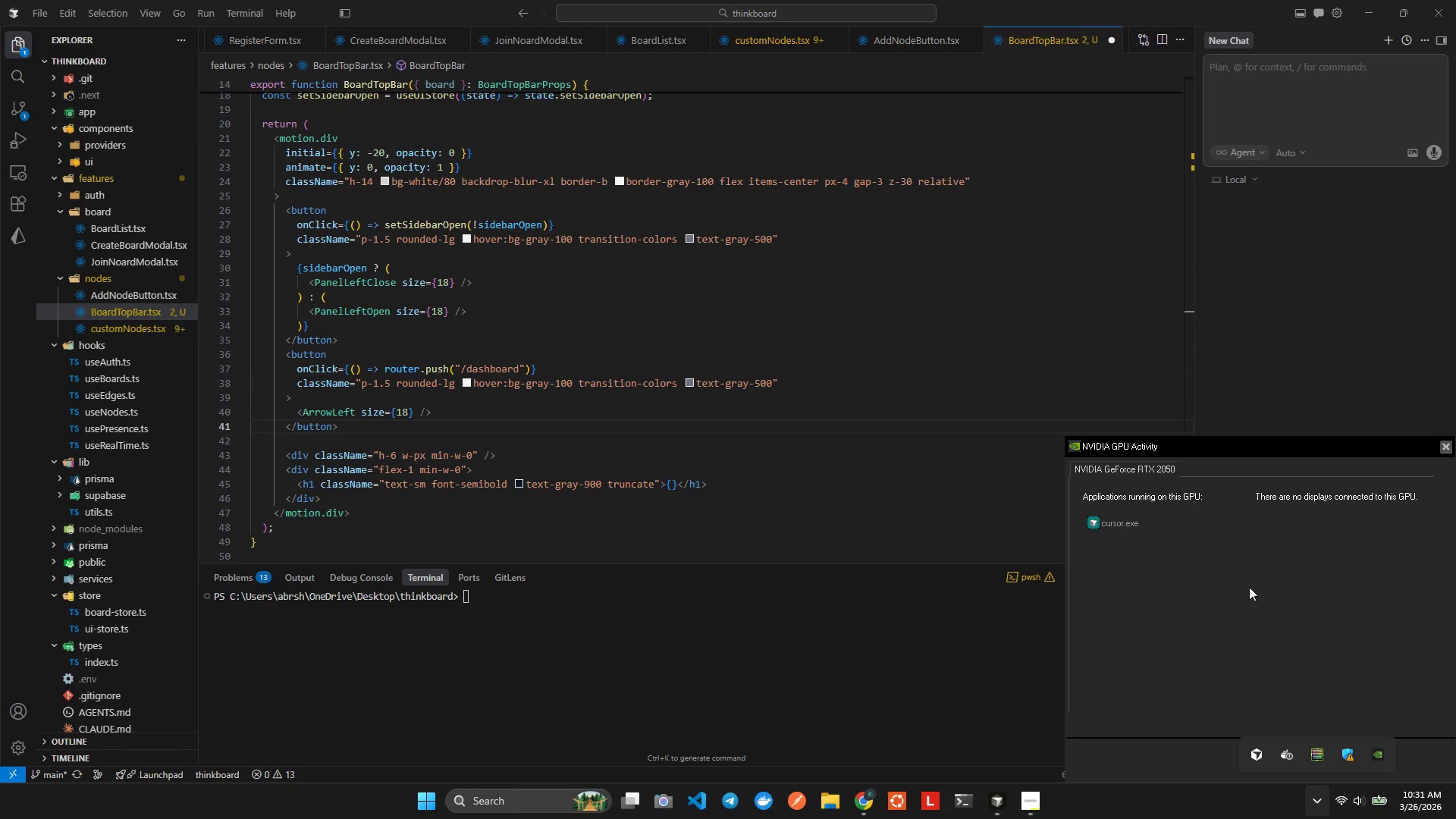 
left_click([579, 344])
 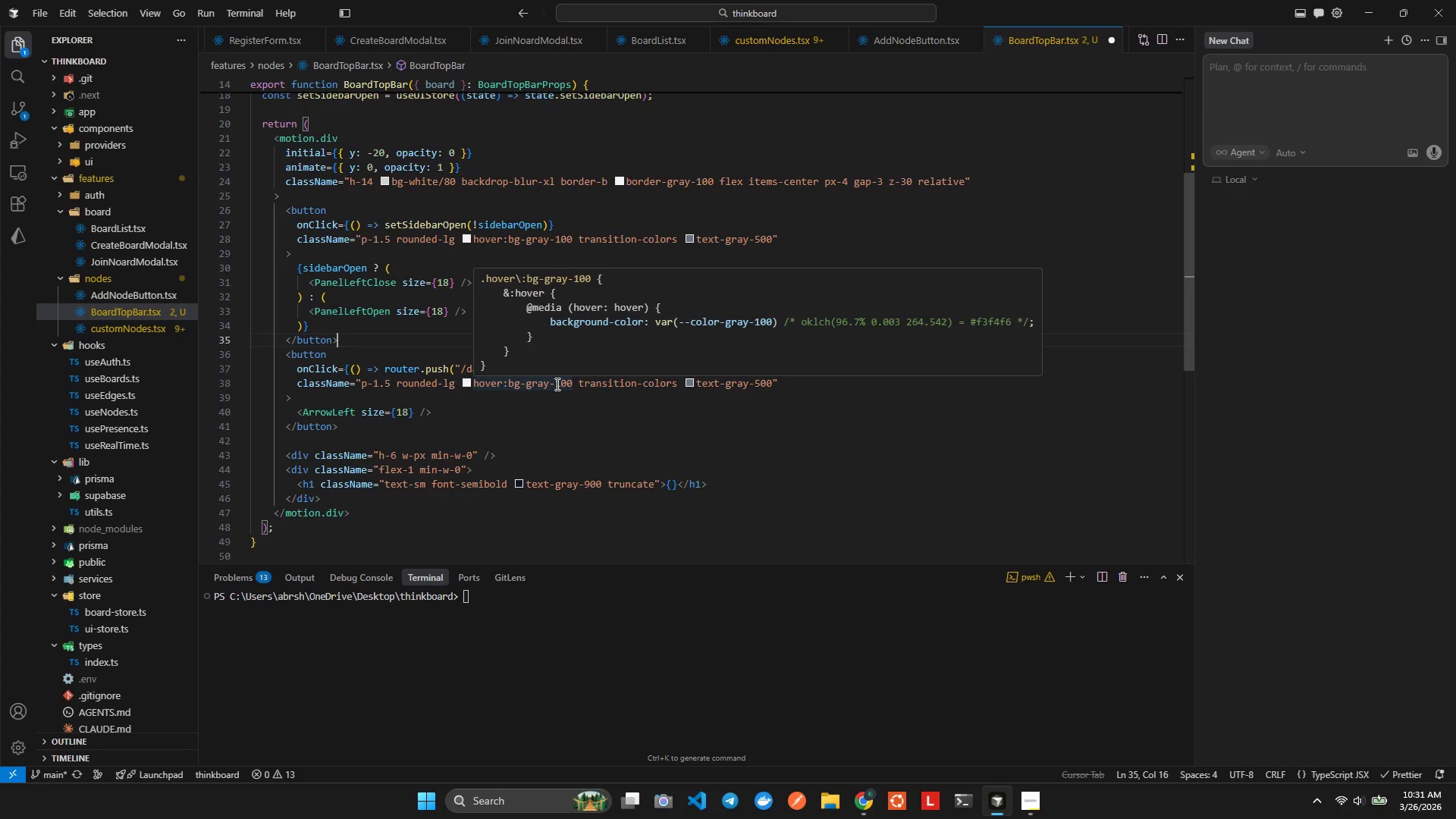 
wait(5.44)
 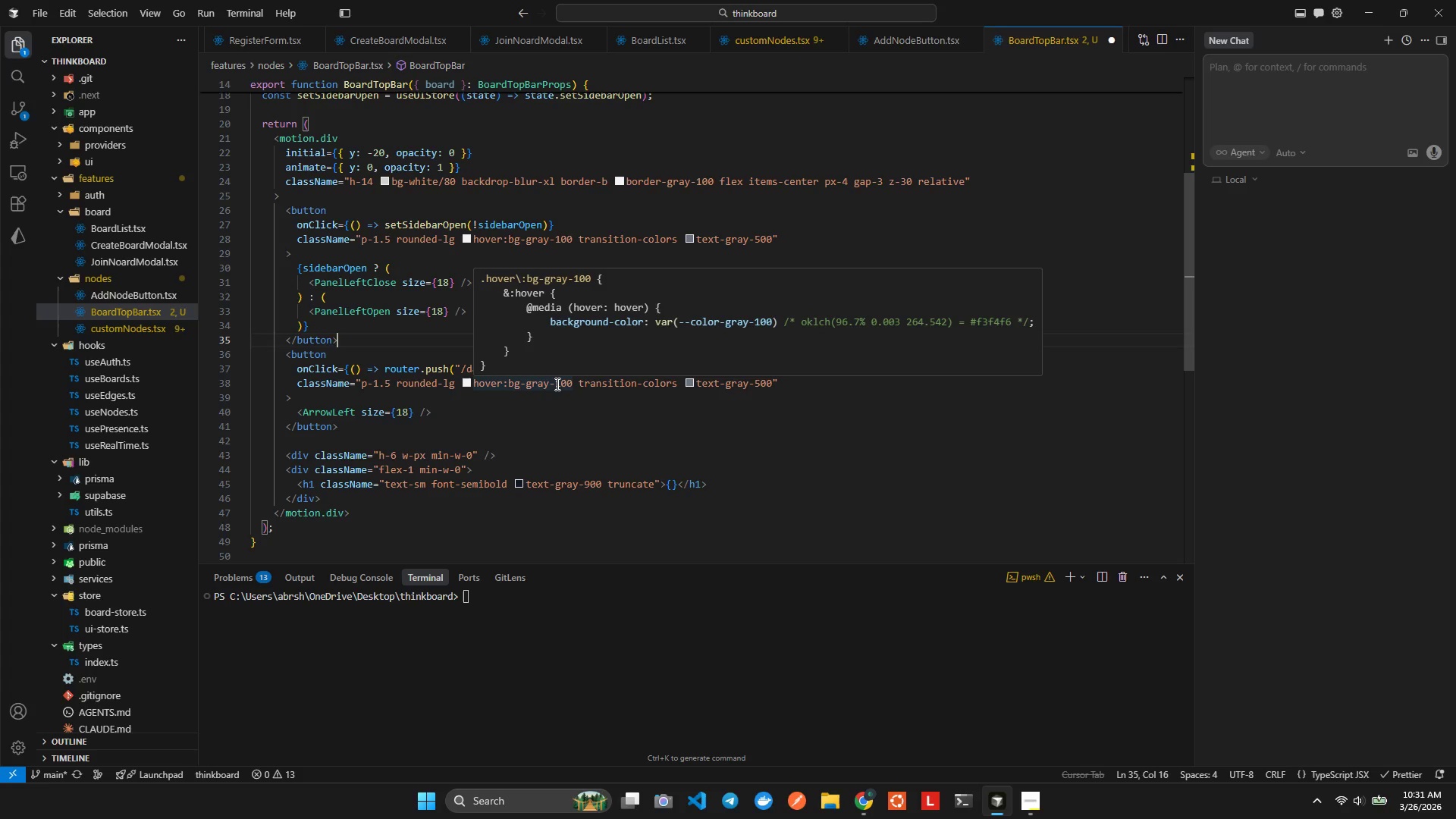 
key(ArrowDown)
 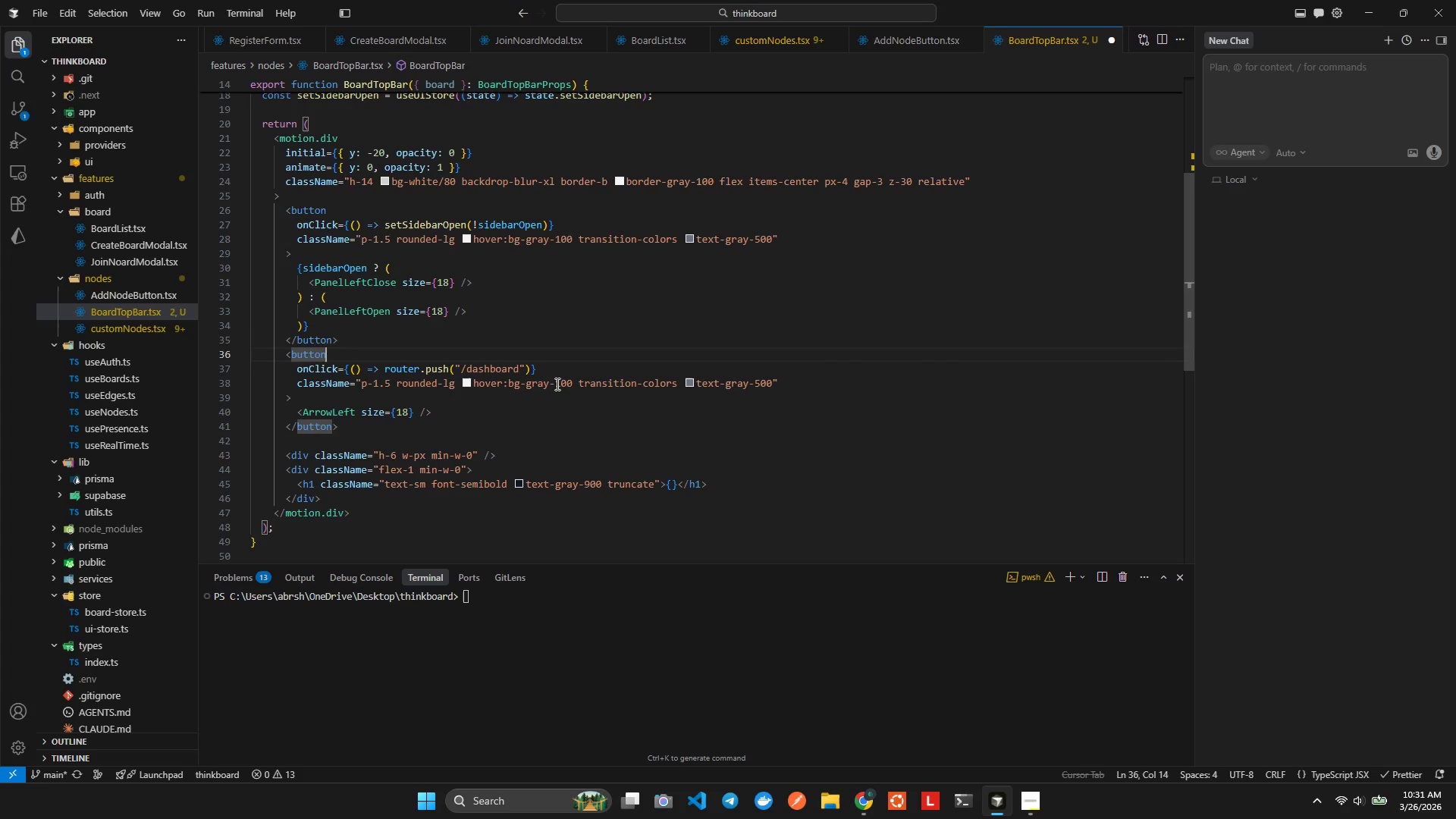 
key(ArrowDown)
 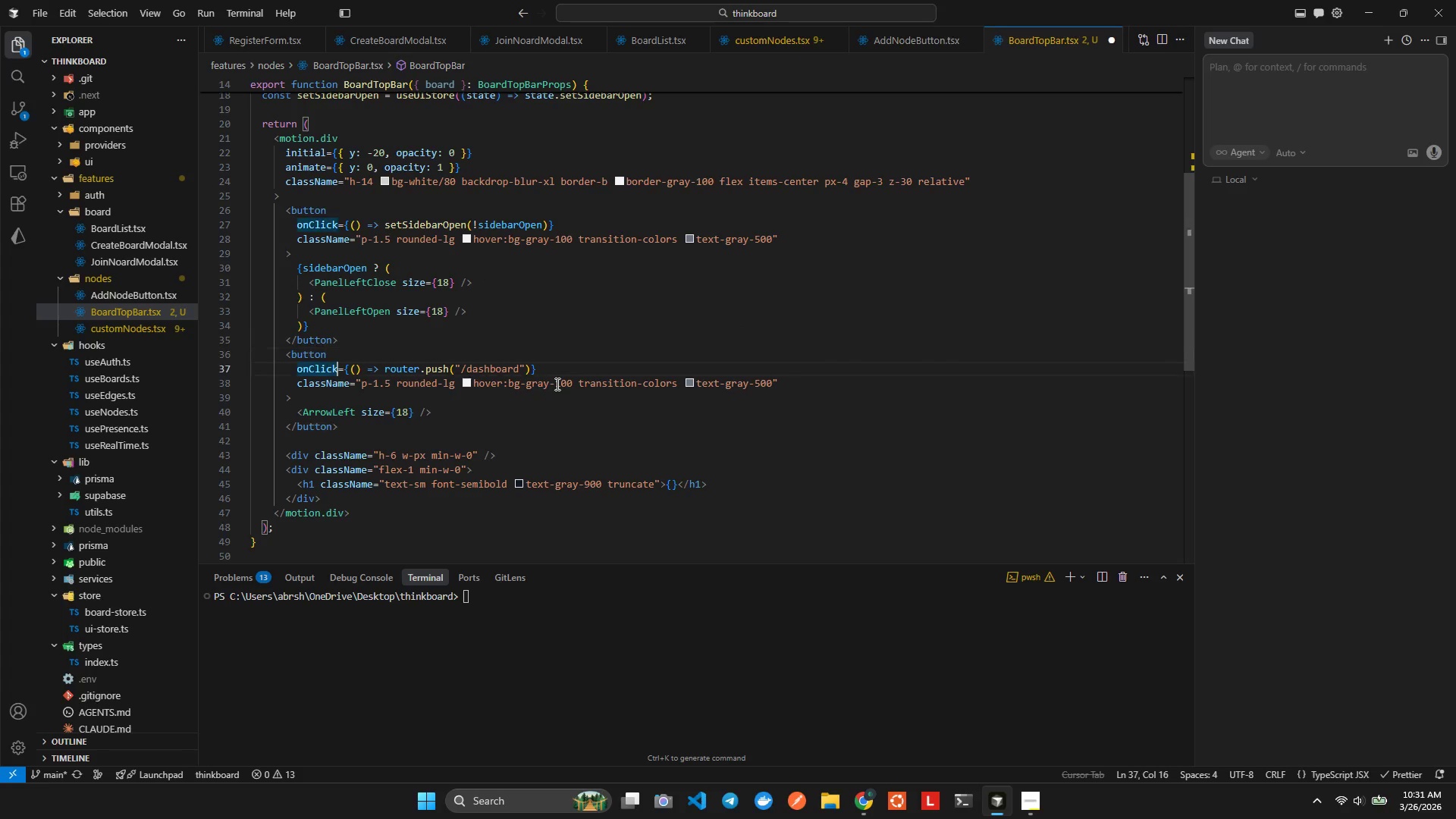 
key(ArrowDown)
 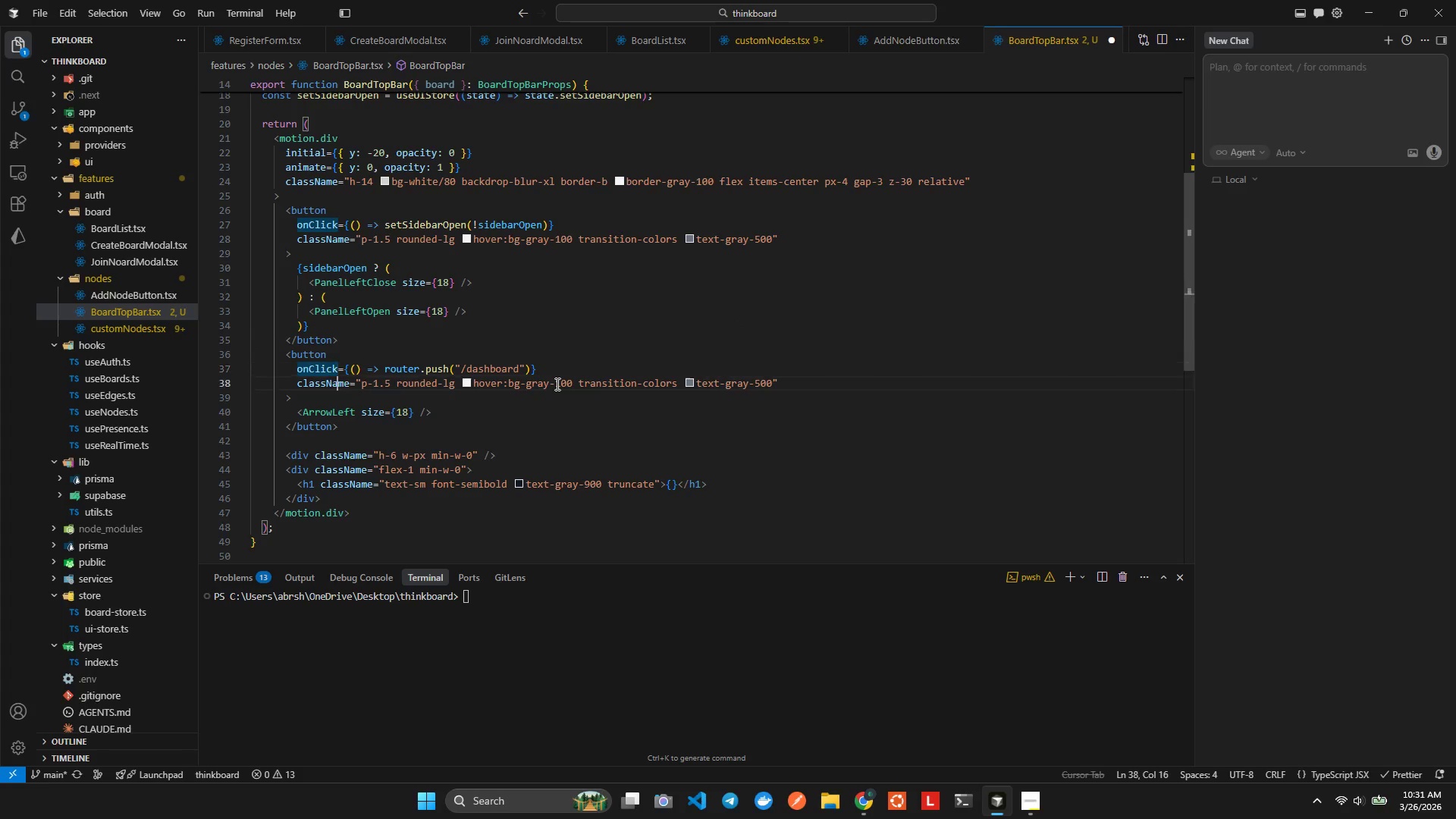 
key(ArrowDown)
 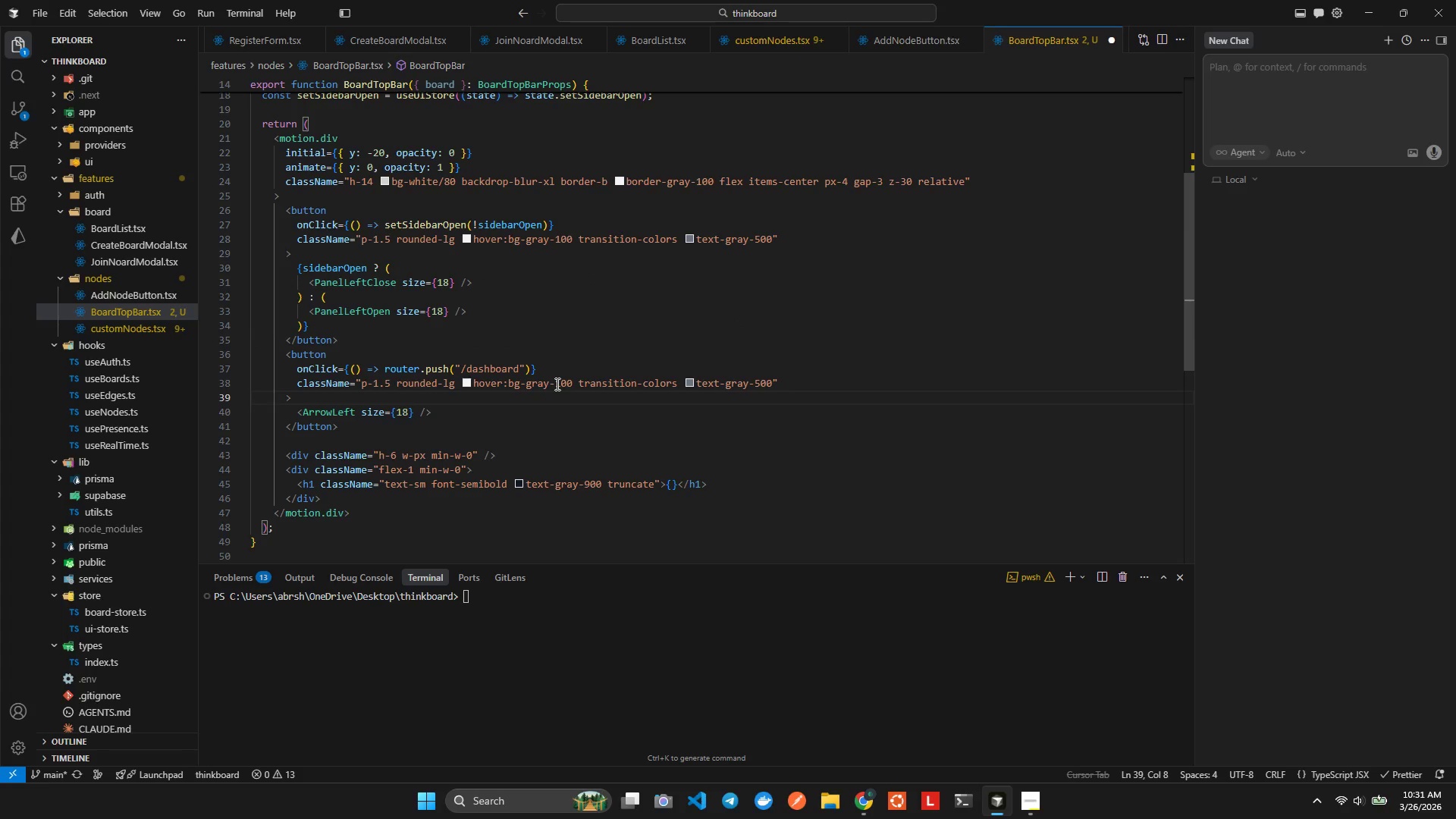 
key(ArrowDown)
 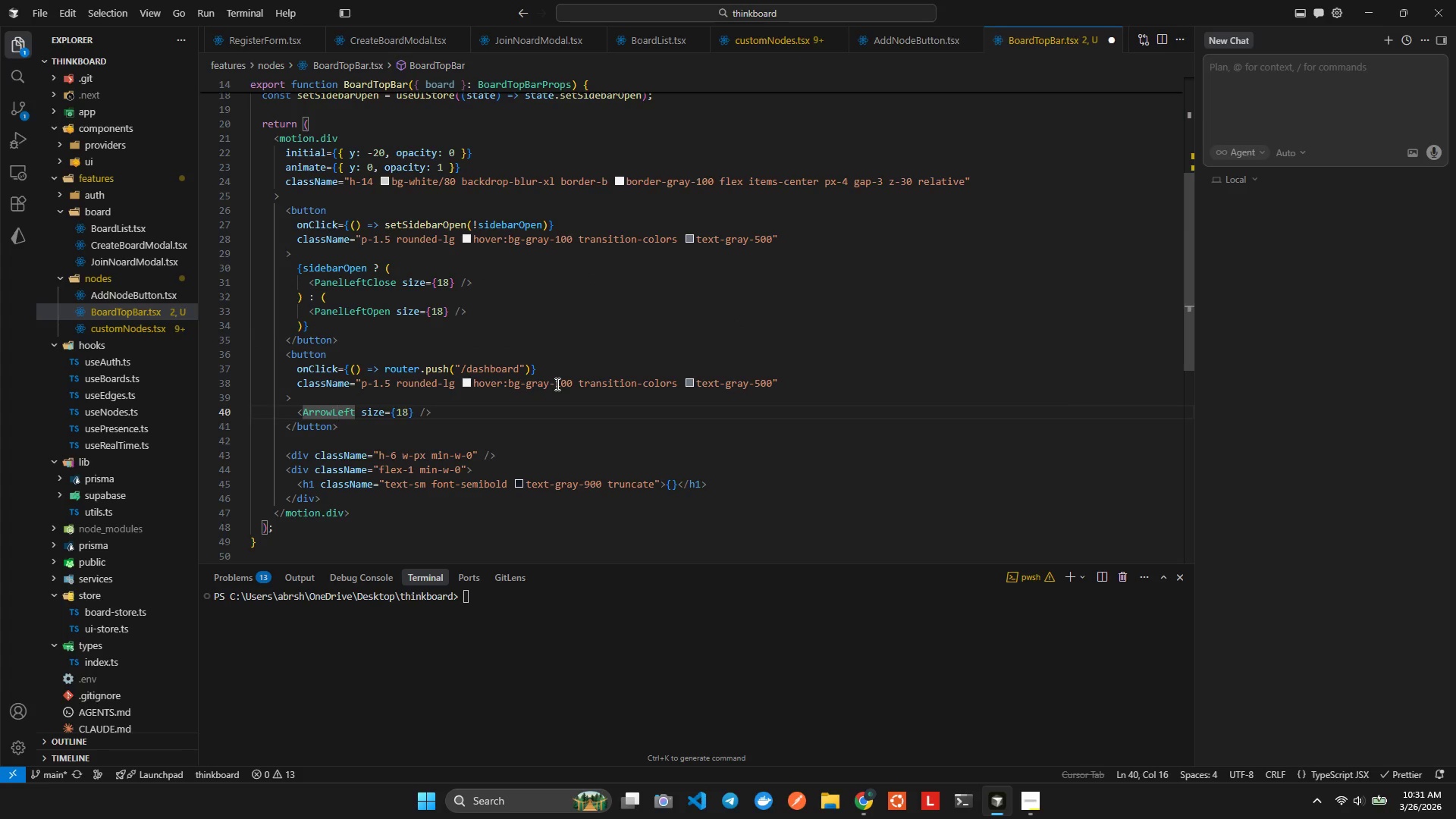 
hold_key(key=ArrowRight, duration=0.91)
 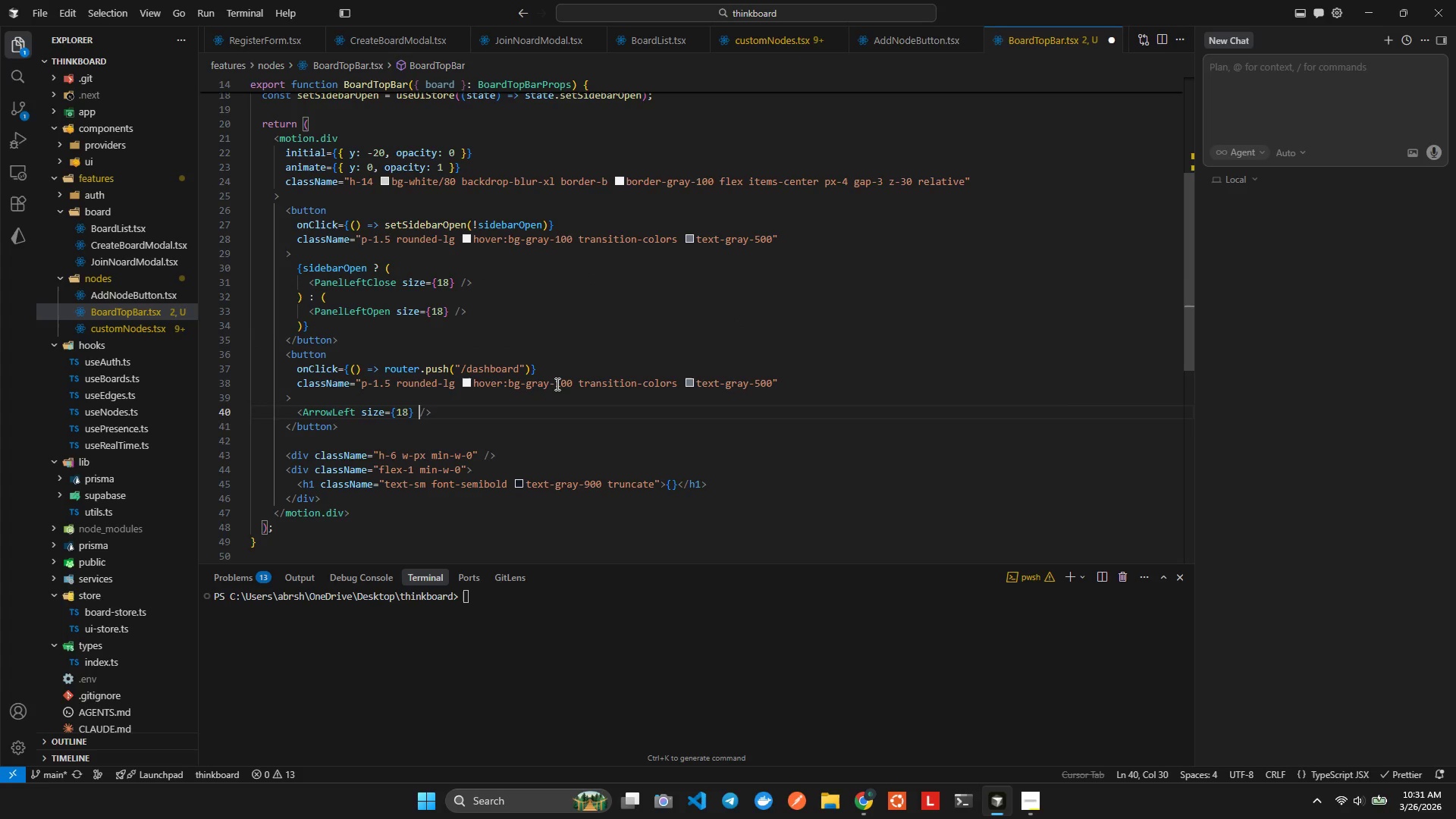 
key(ArrowDown)
 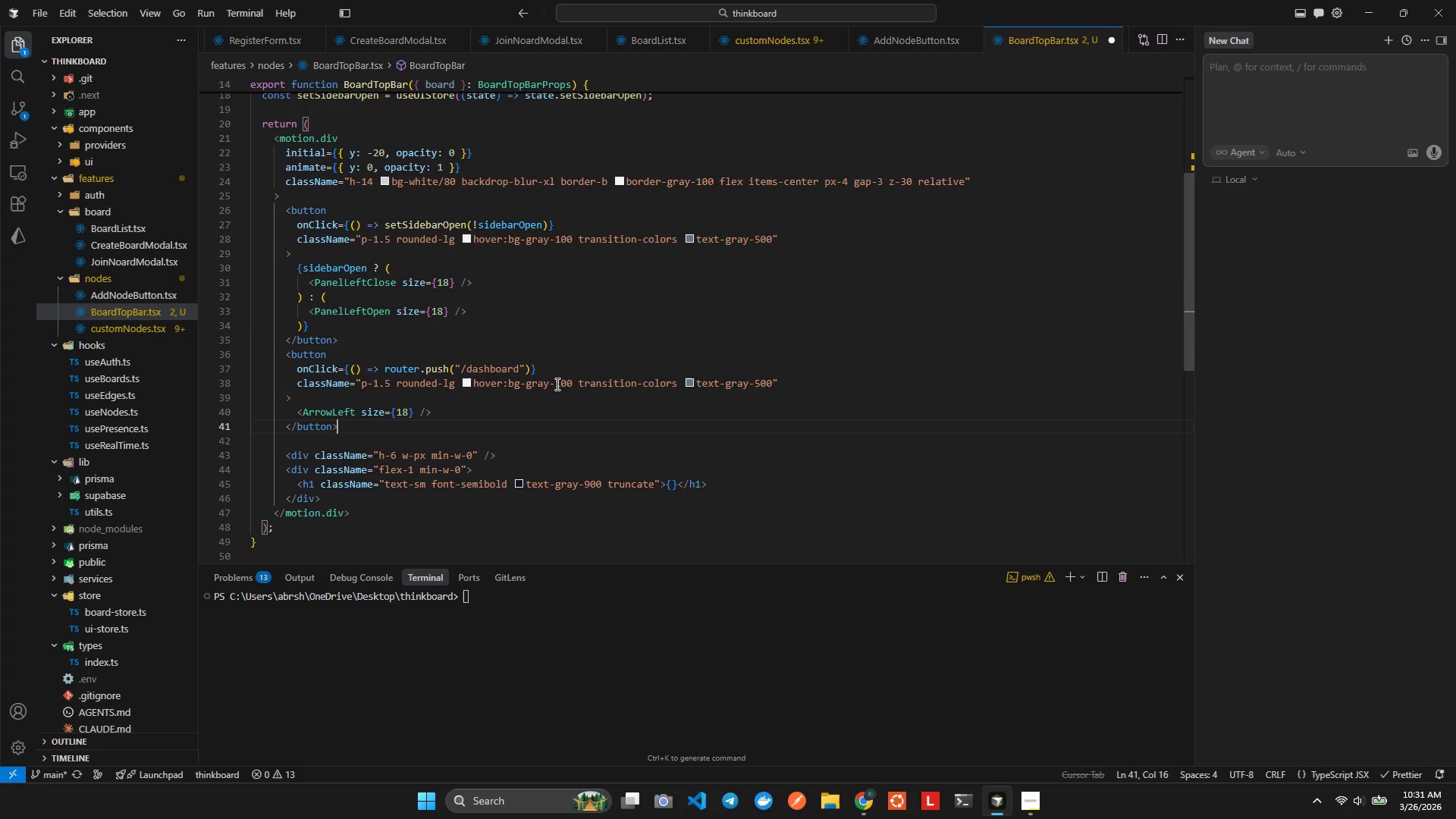 
key(ArrowRight)
 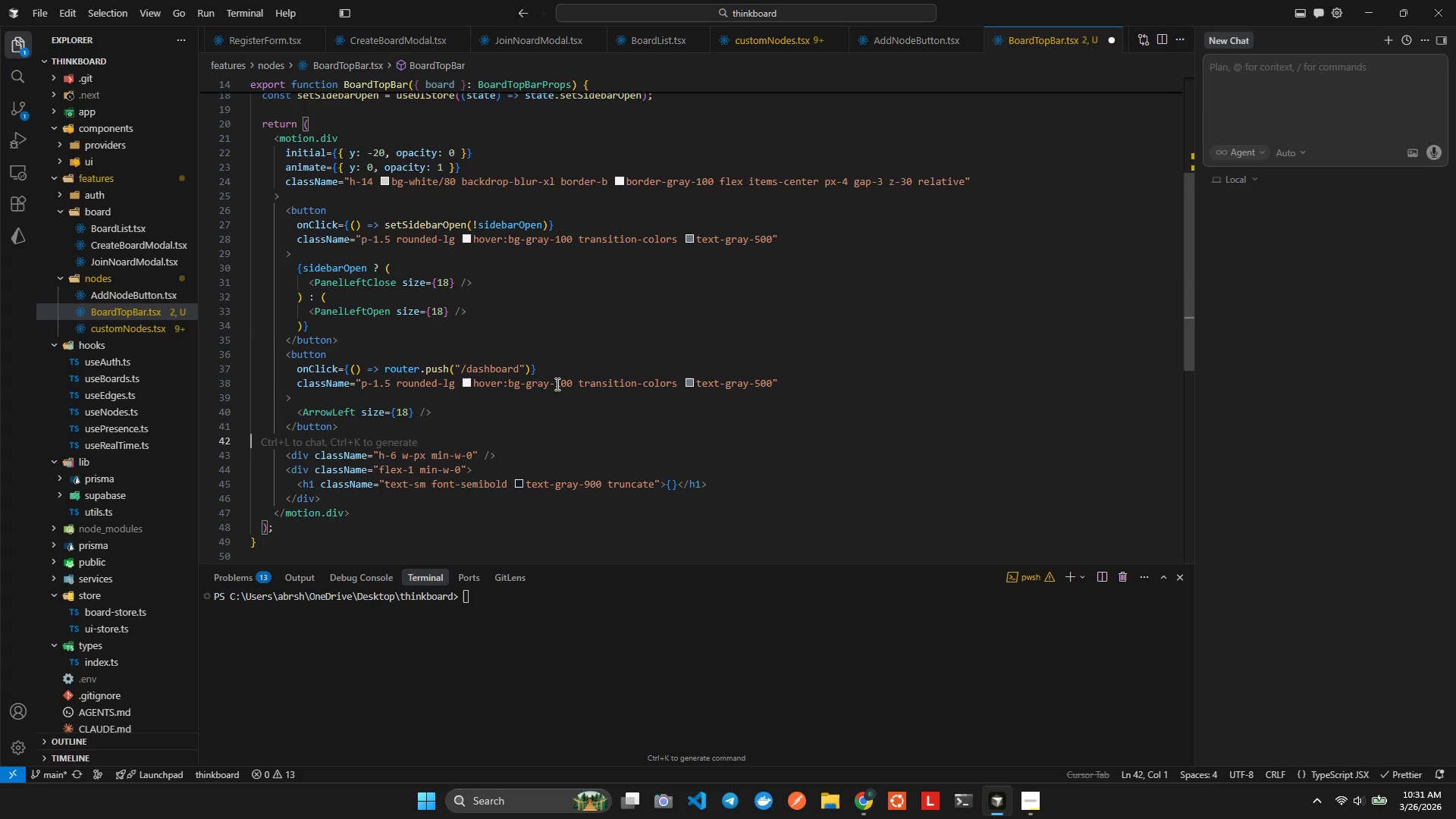 
key(ArrowDown)
 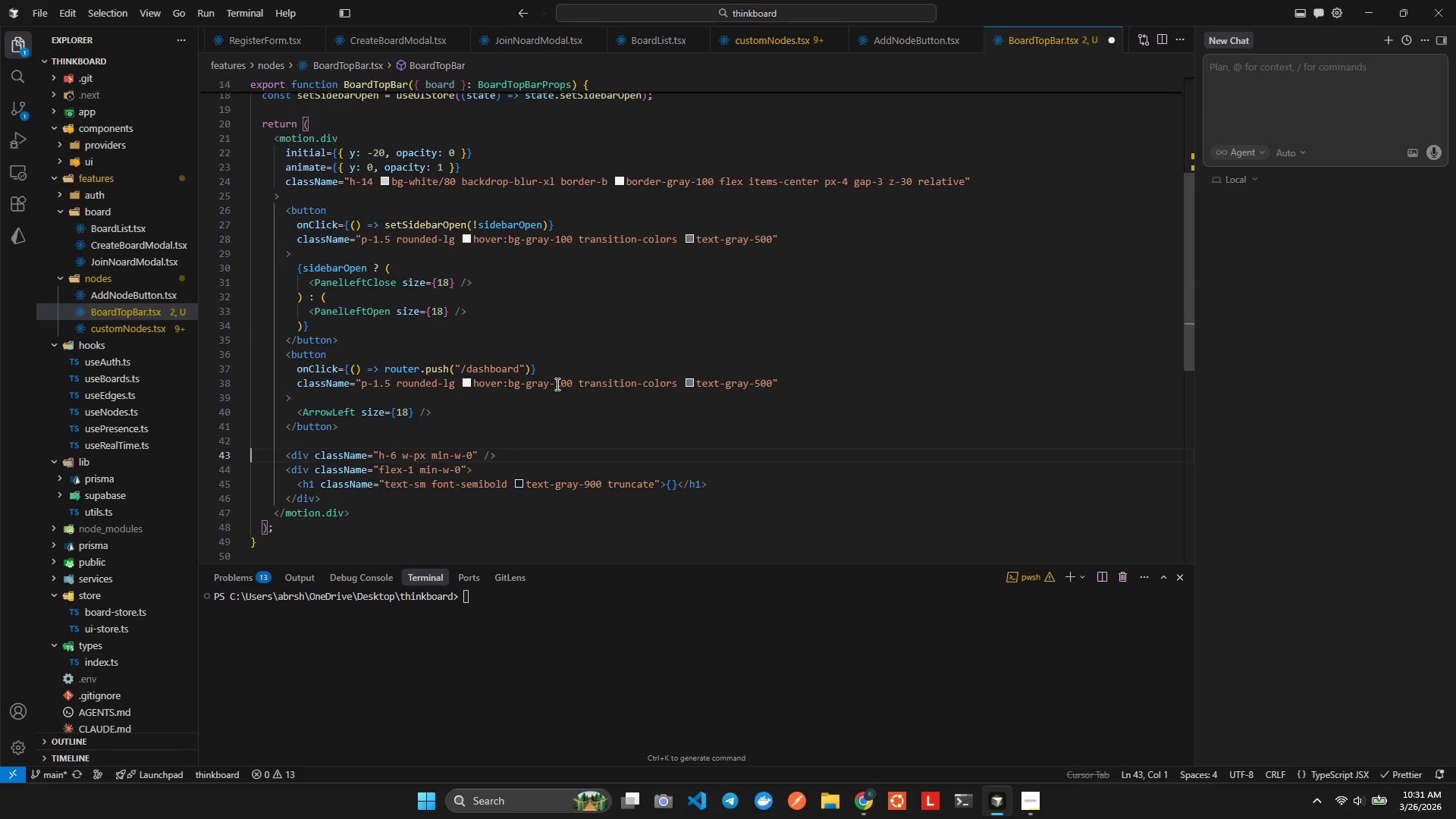 
key(ArrowDown)
 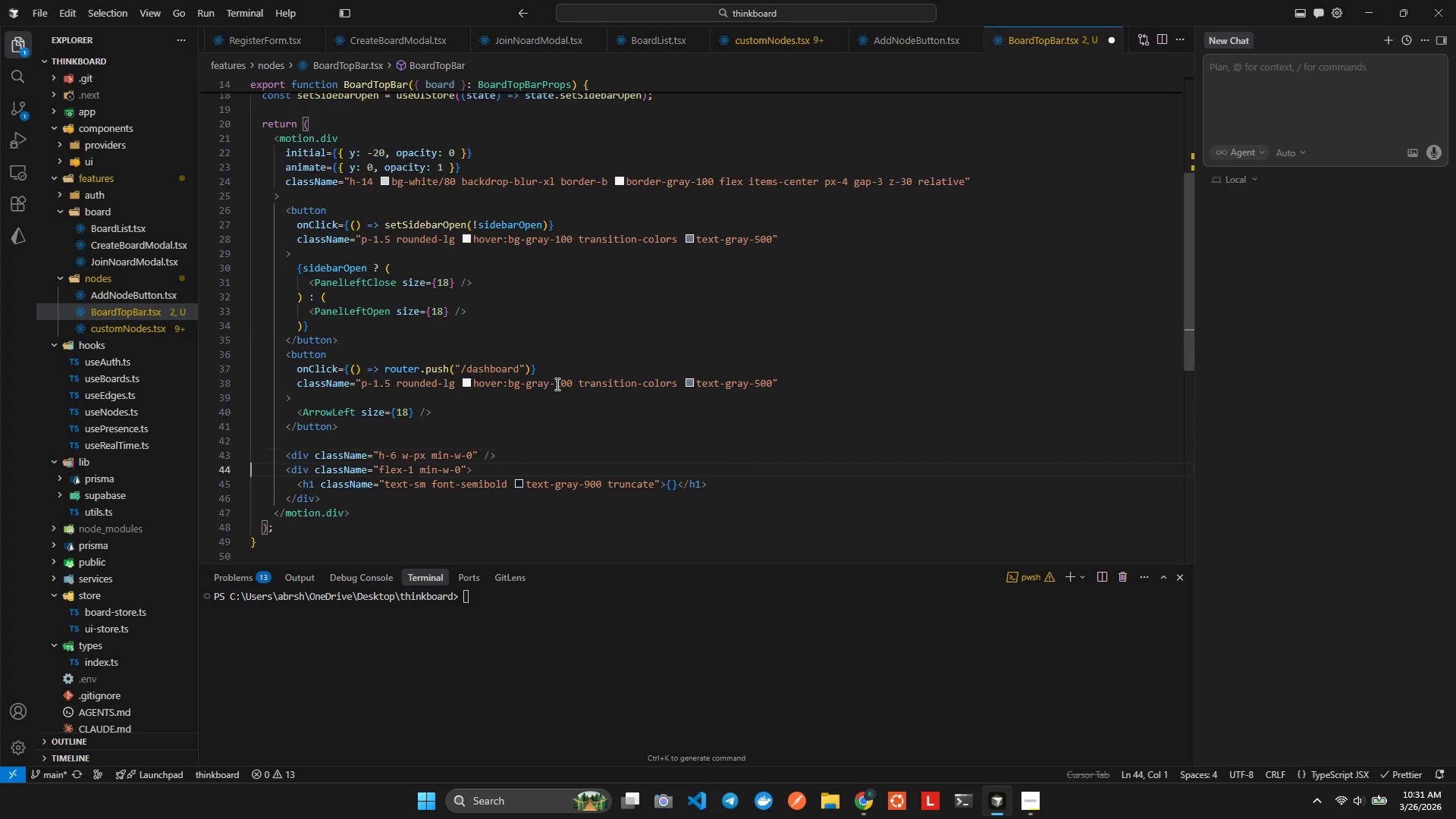 
key(ArrowDown)
 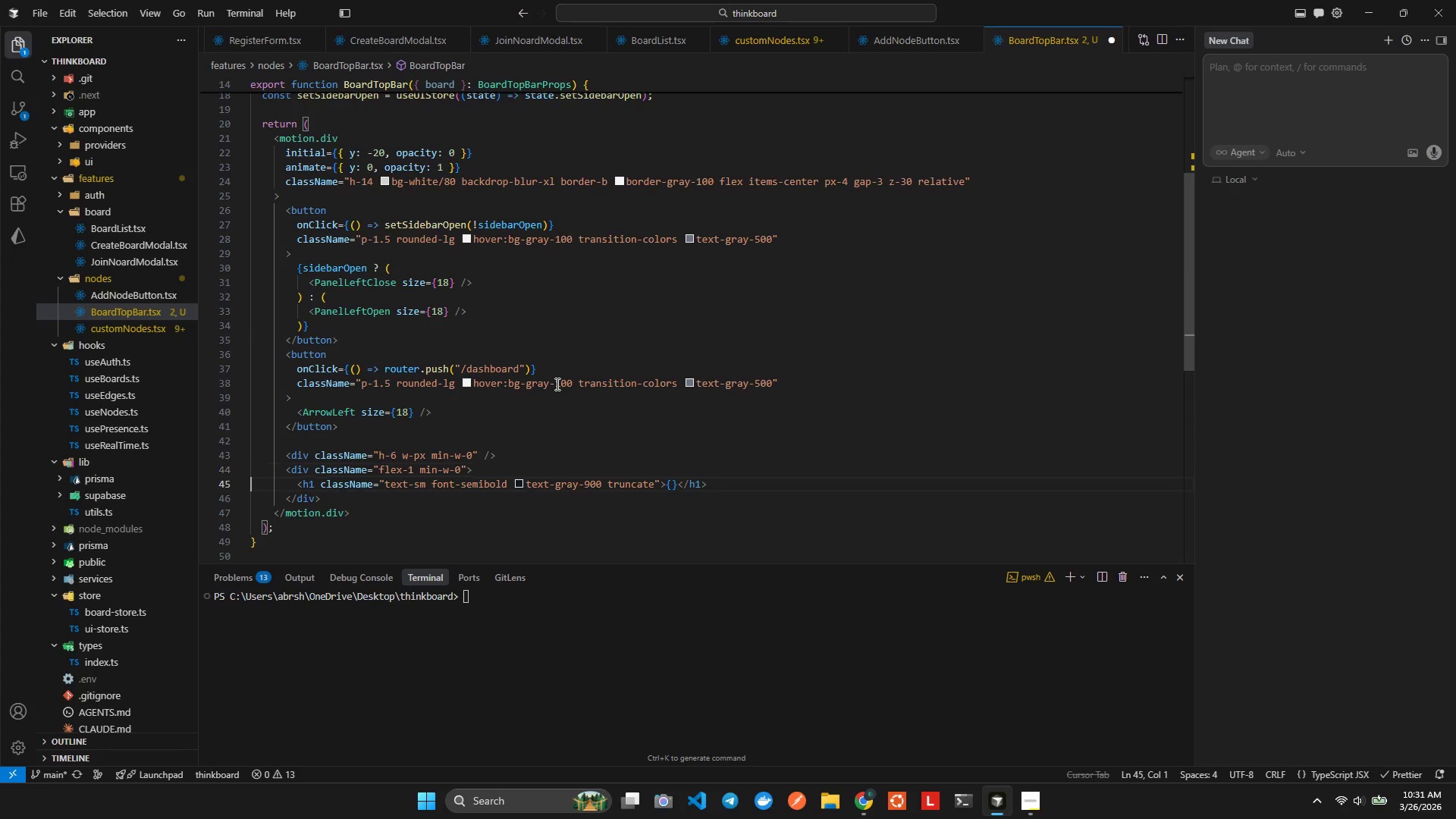 
key(ArrowDown)
 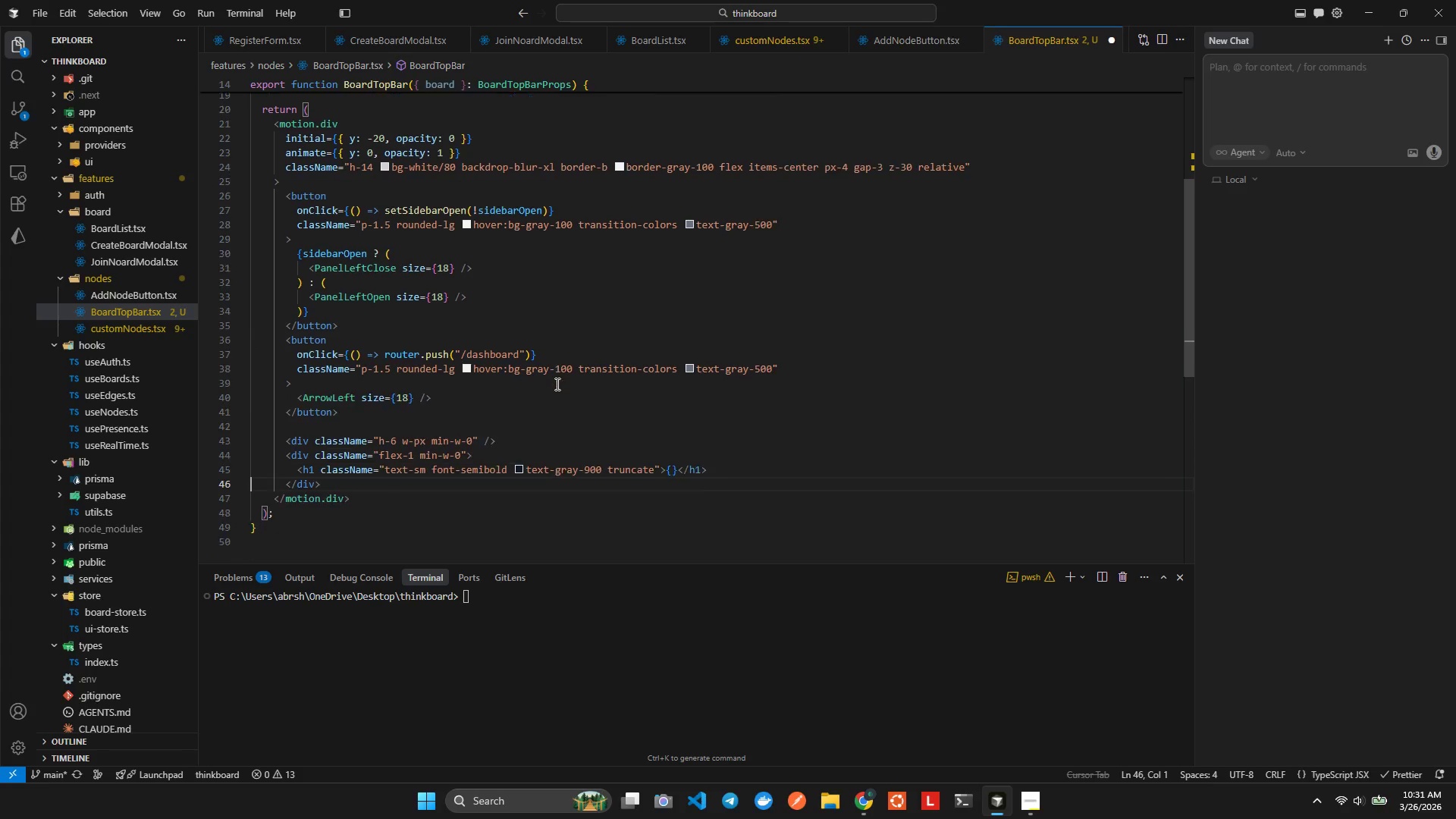 
key(ArrowLeft)
 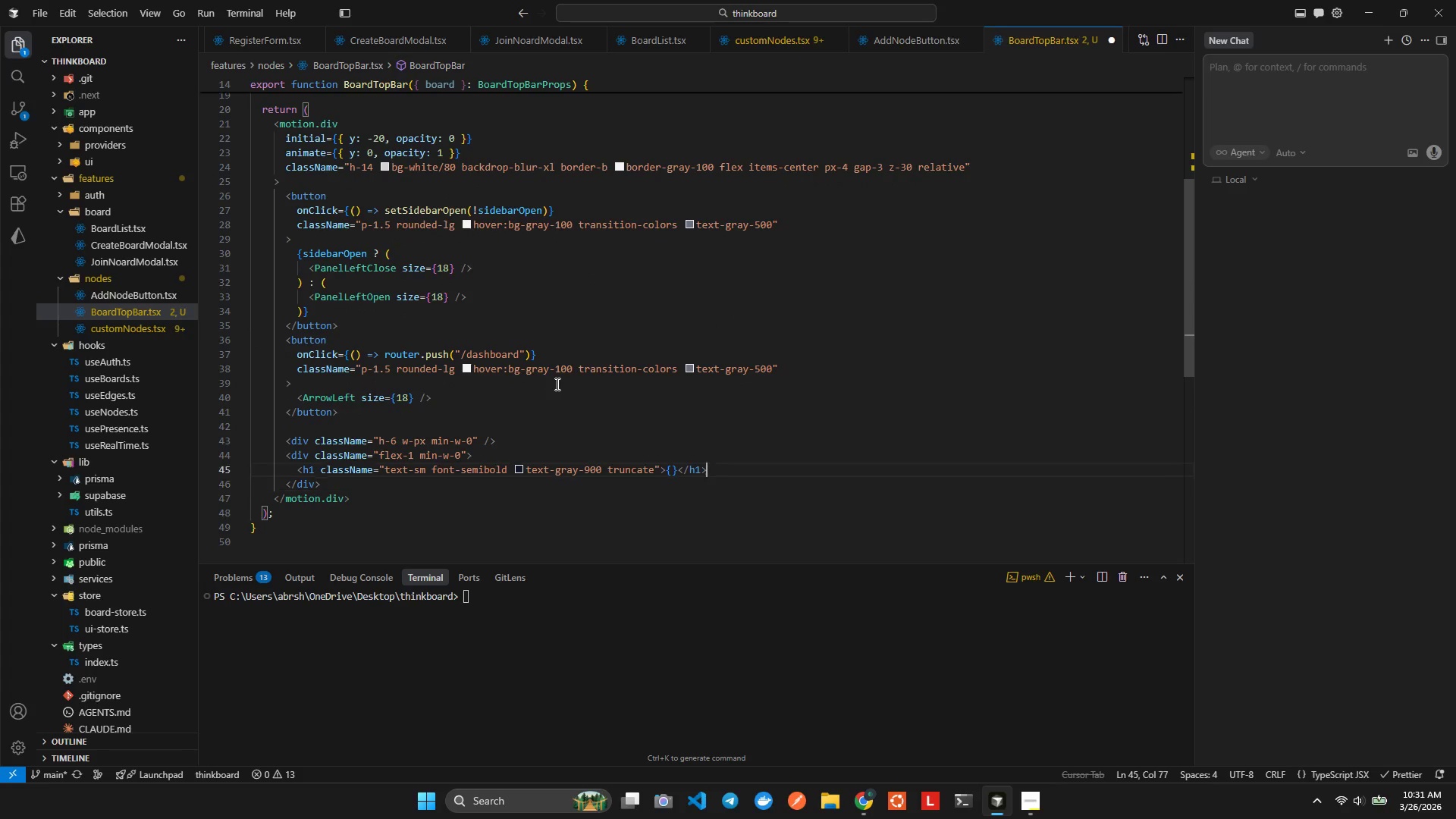 
key(ArrowLeft)
 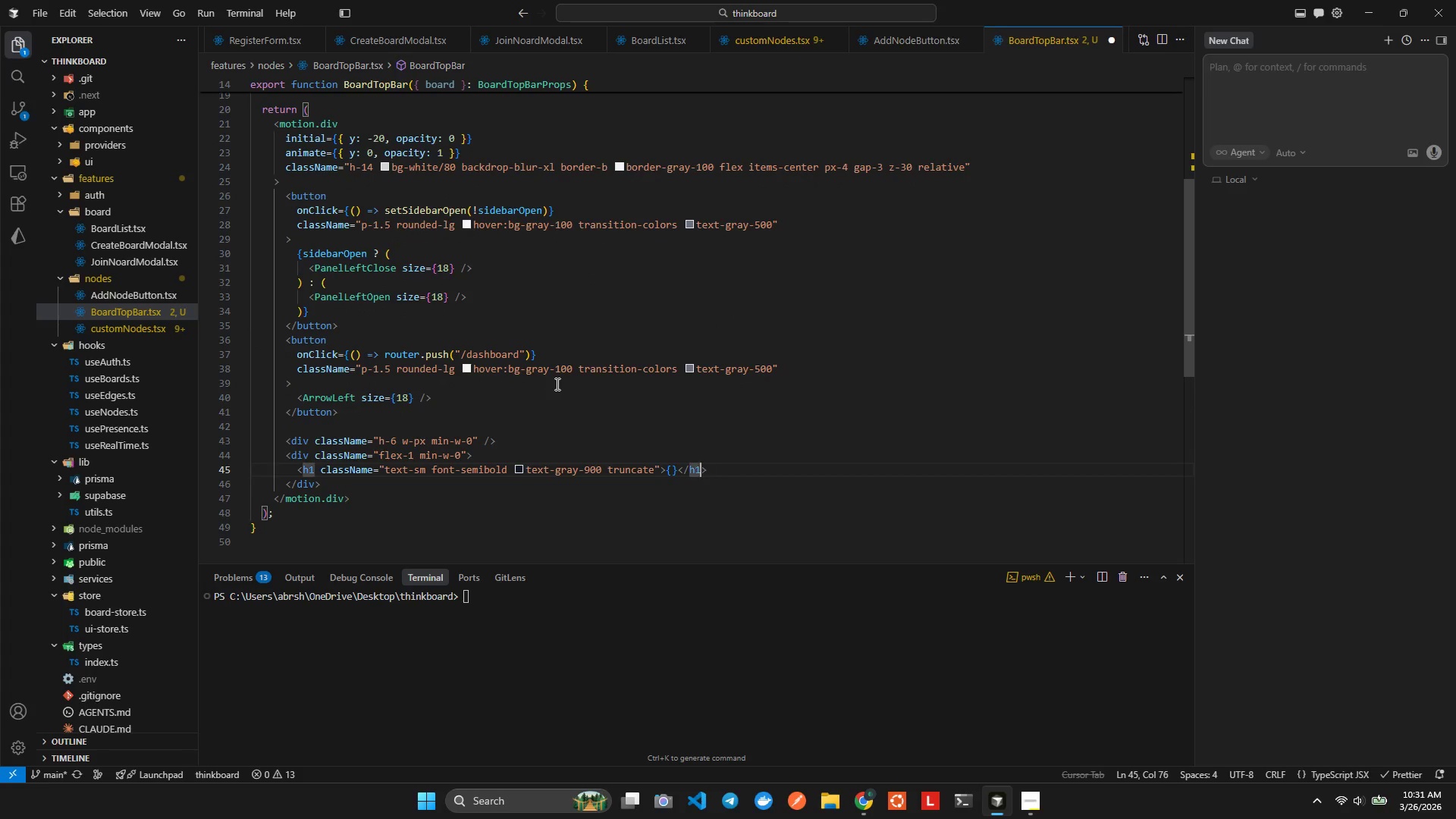 
key(ArrowLeft)
 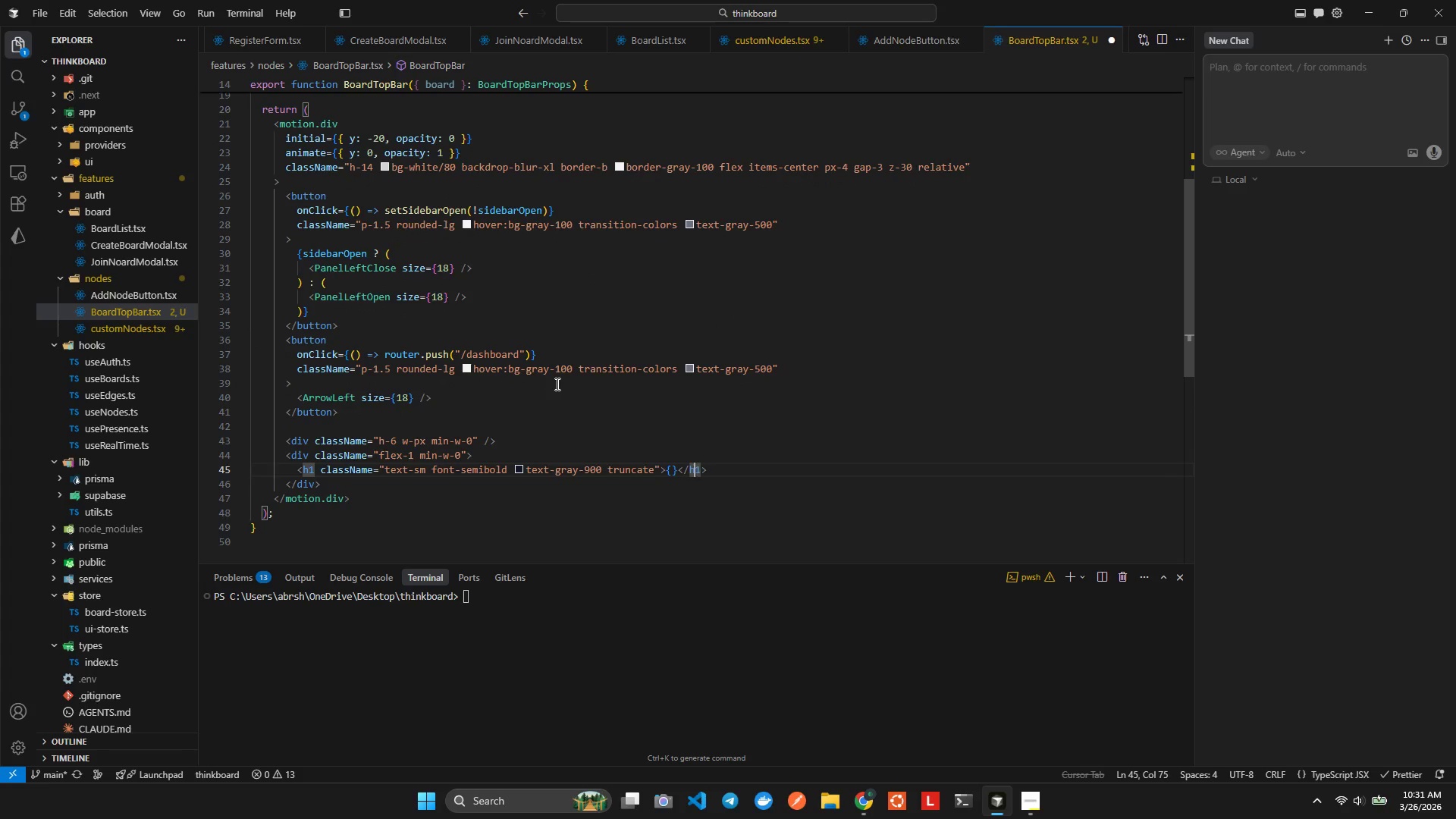 
key(ArrowLeft)
 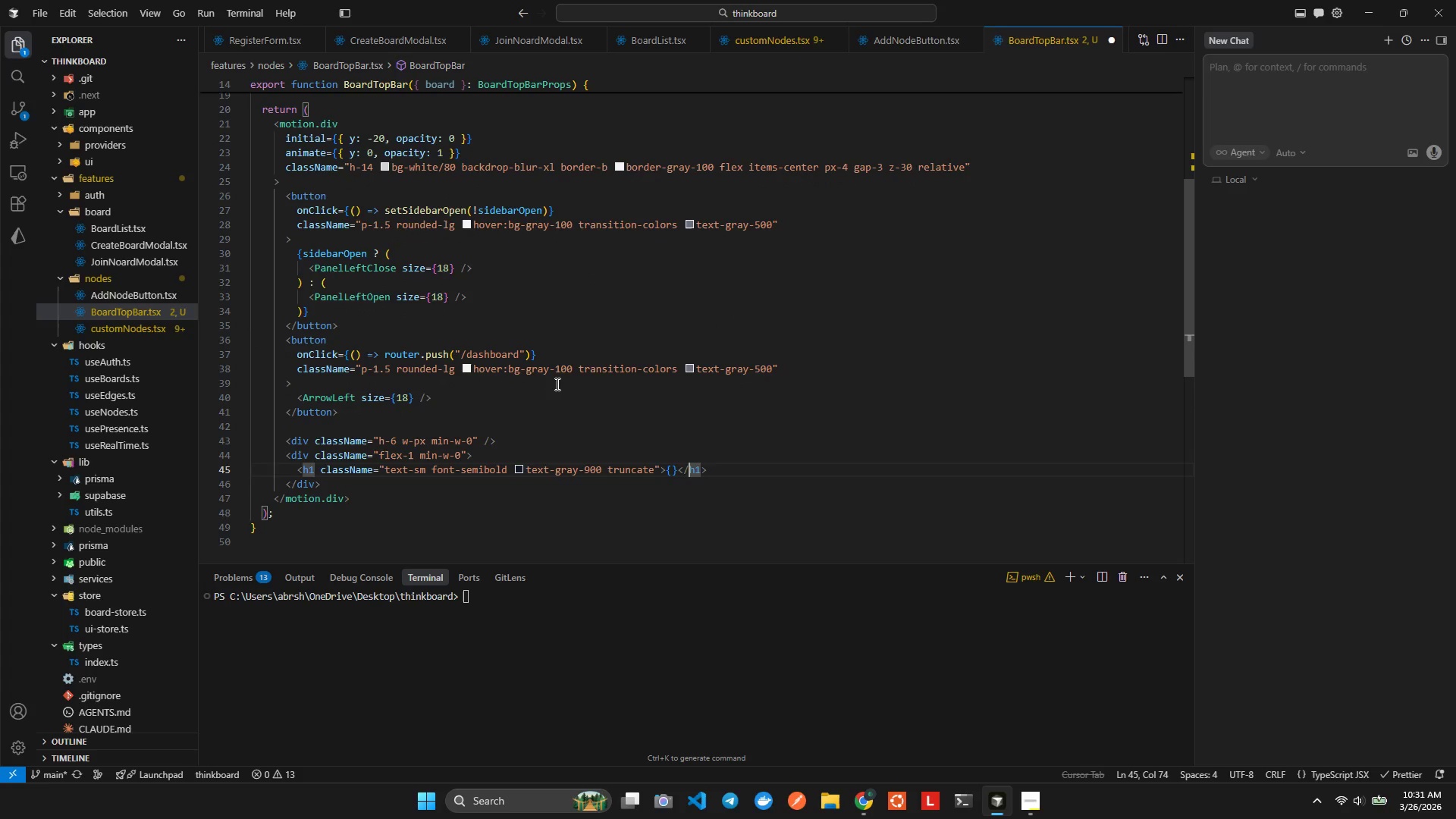 
key(ArrowLeft)
 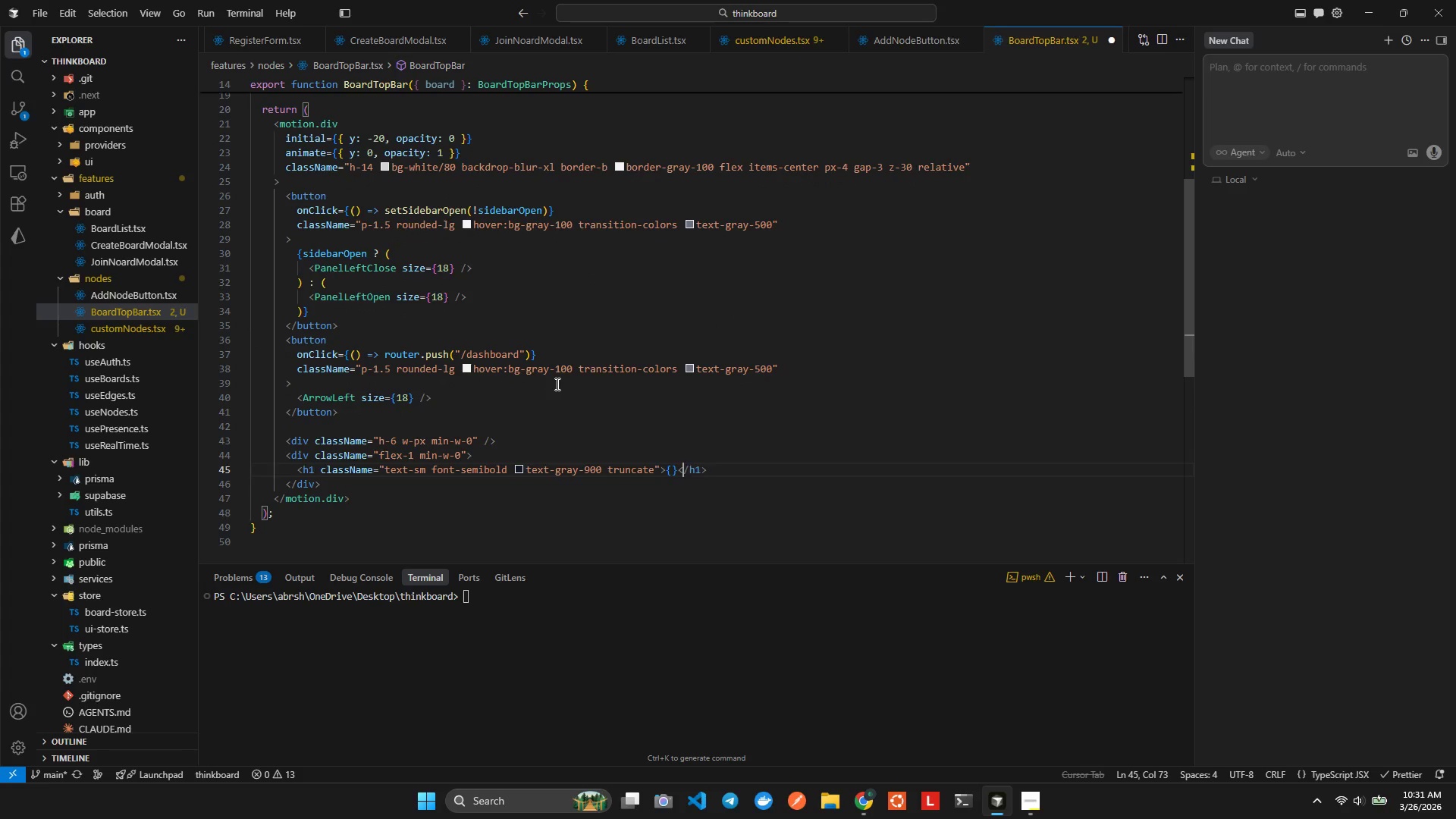 
key(ArrowLeft)
 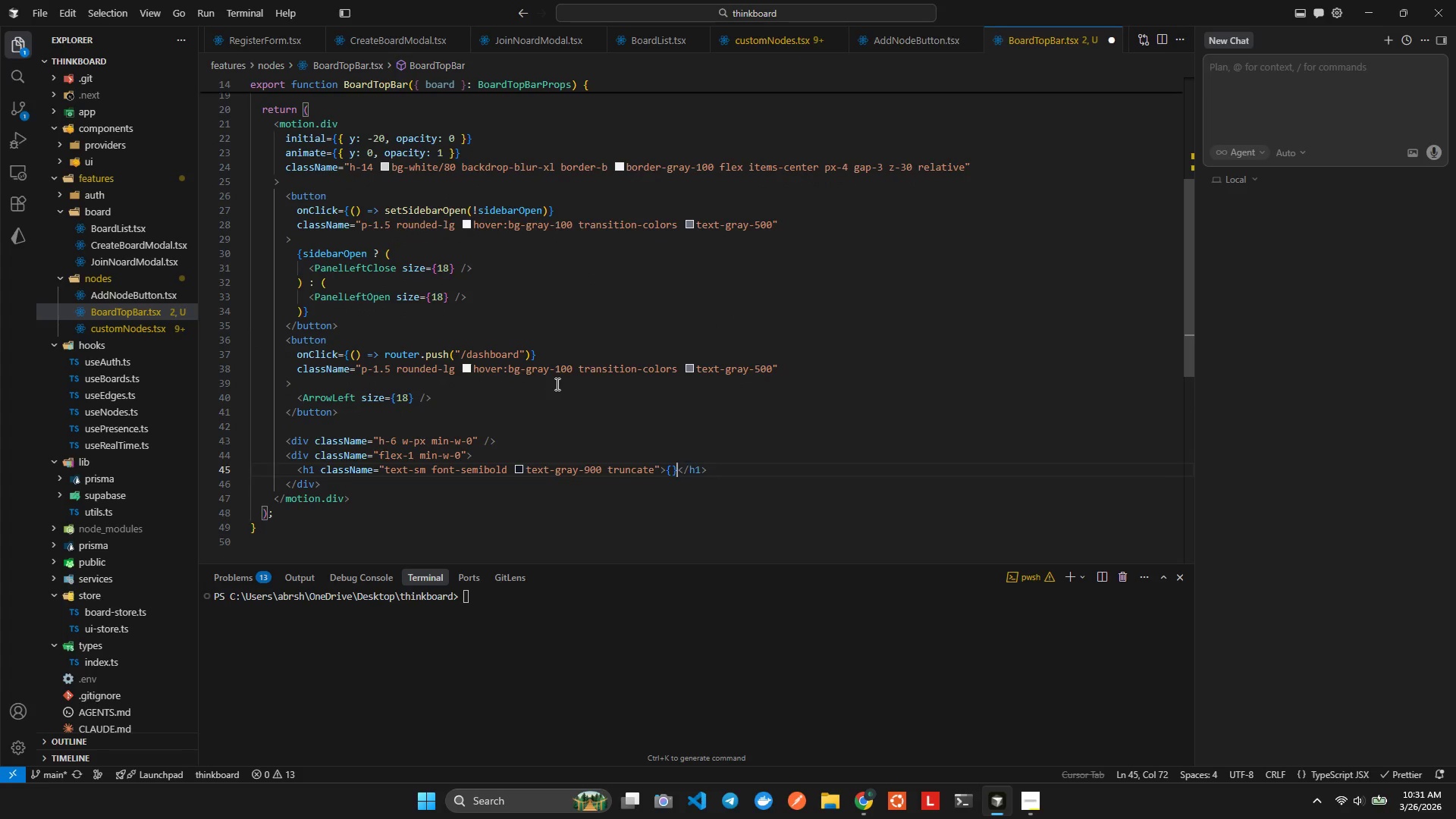 
key(ArrowLeft)
 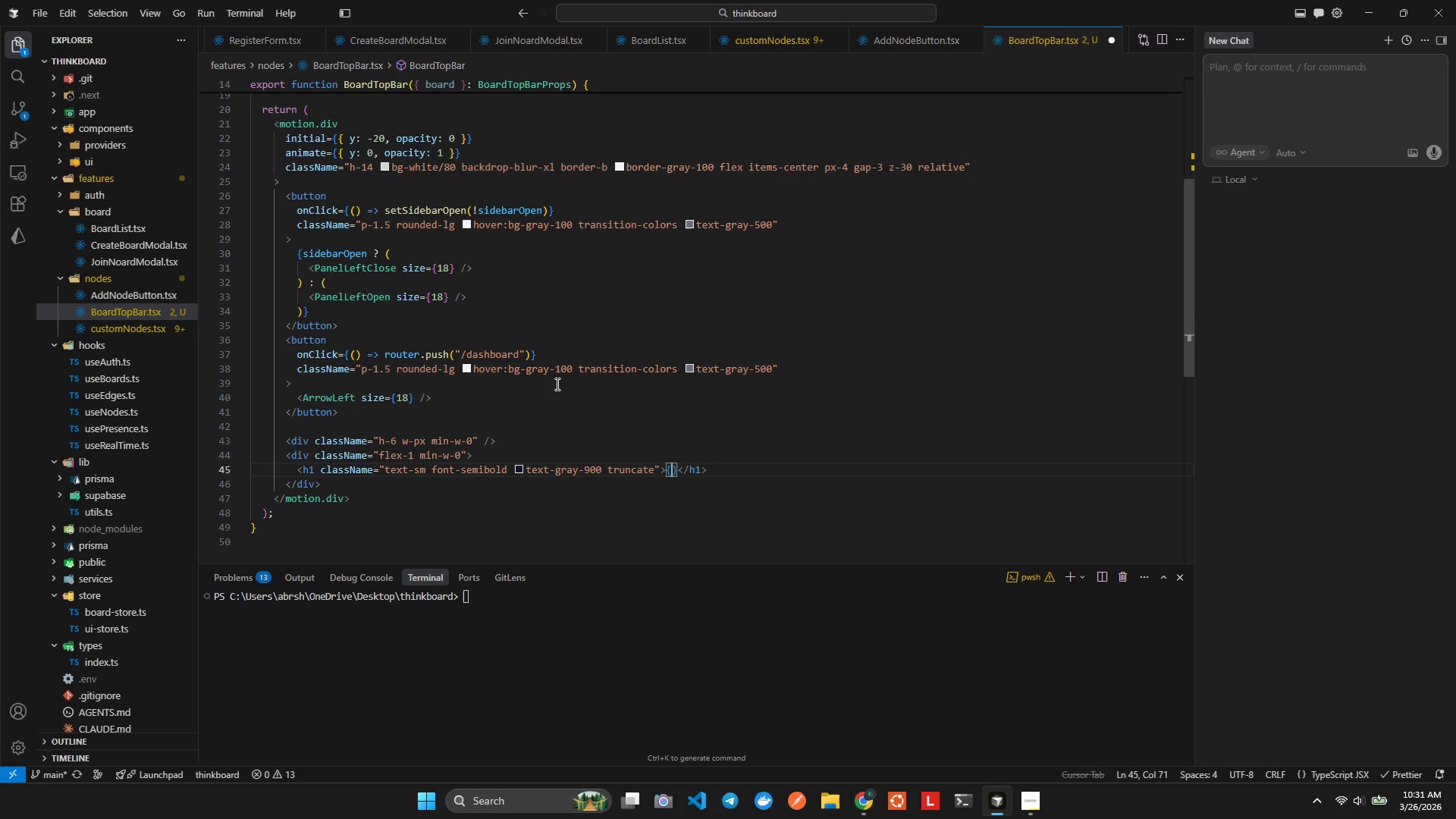 
type(bora)
 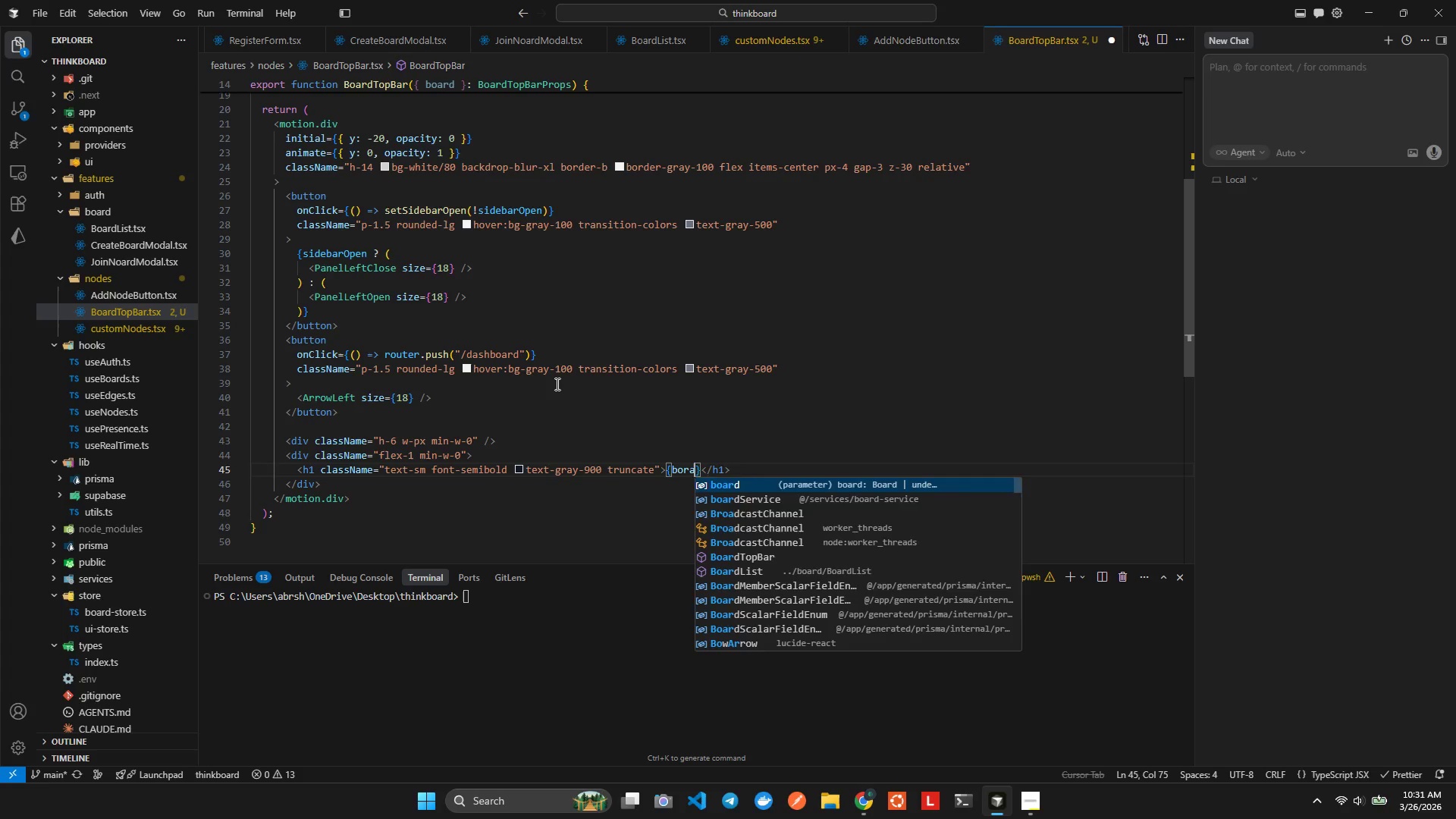 
key(Enter)
 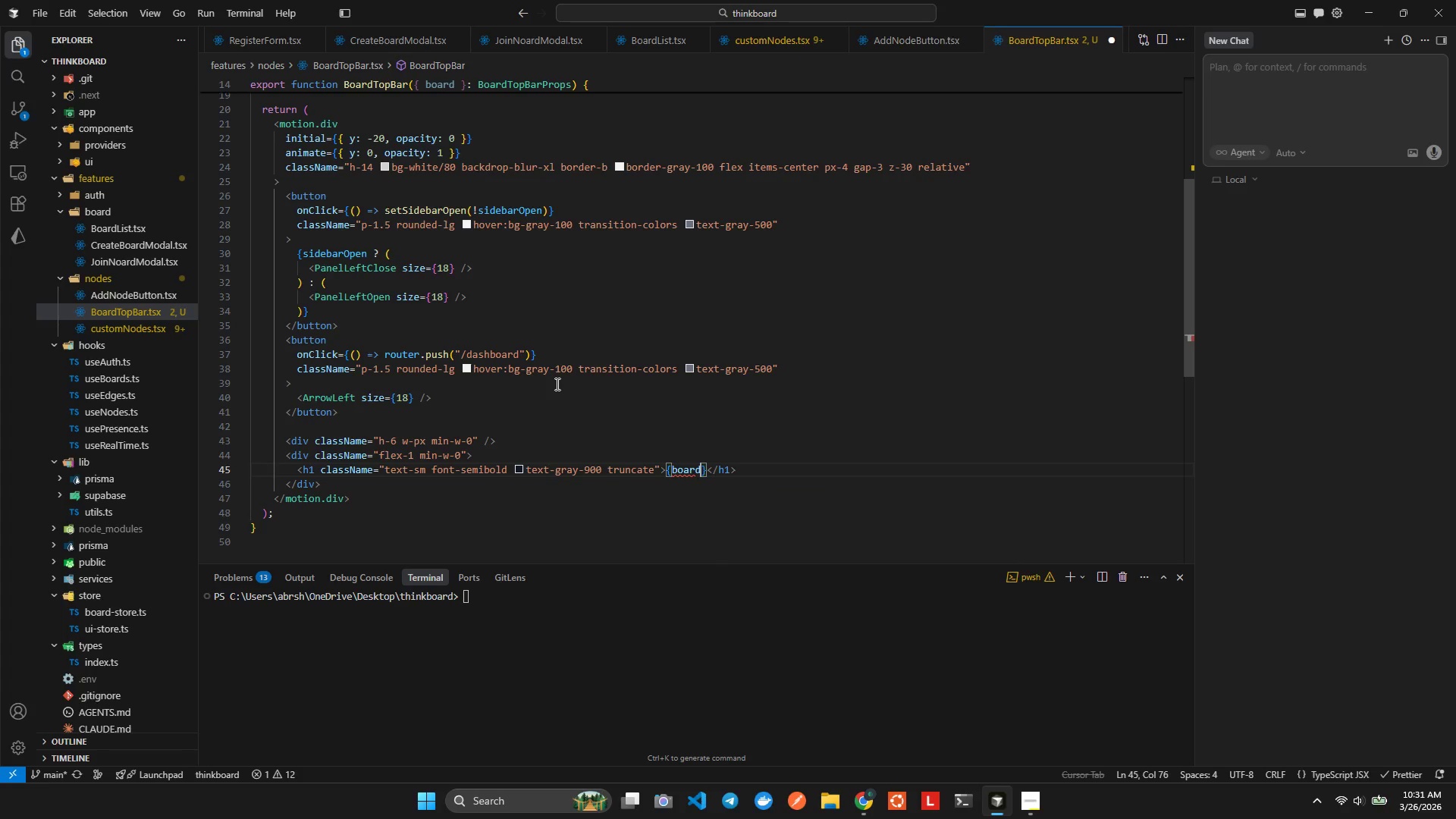 
key(Period)
 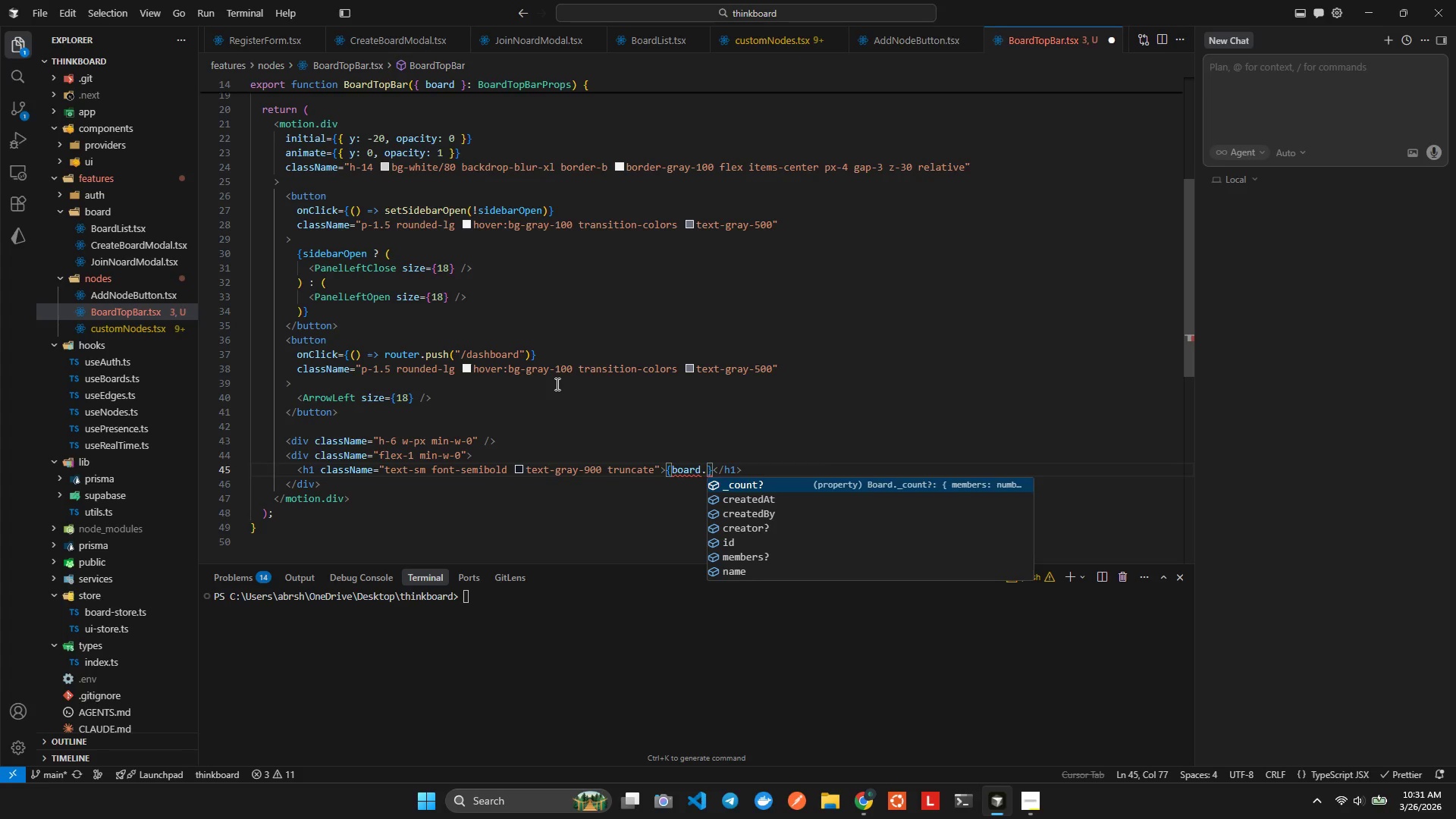 
key(ArrowLeft)
 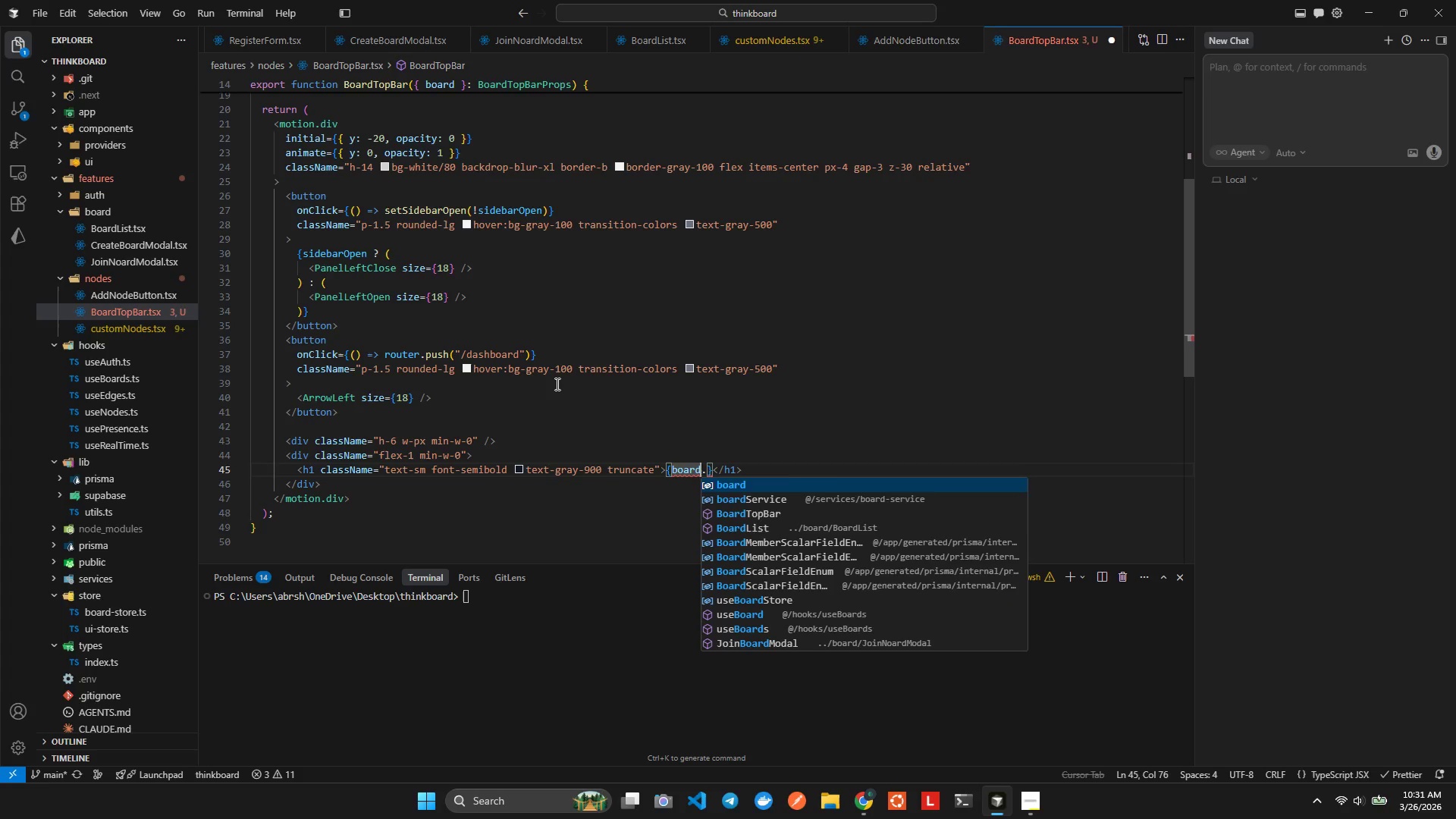 
key(Shift+ShiftLeft)
 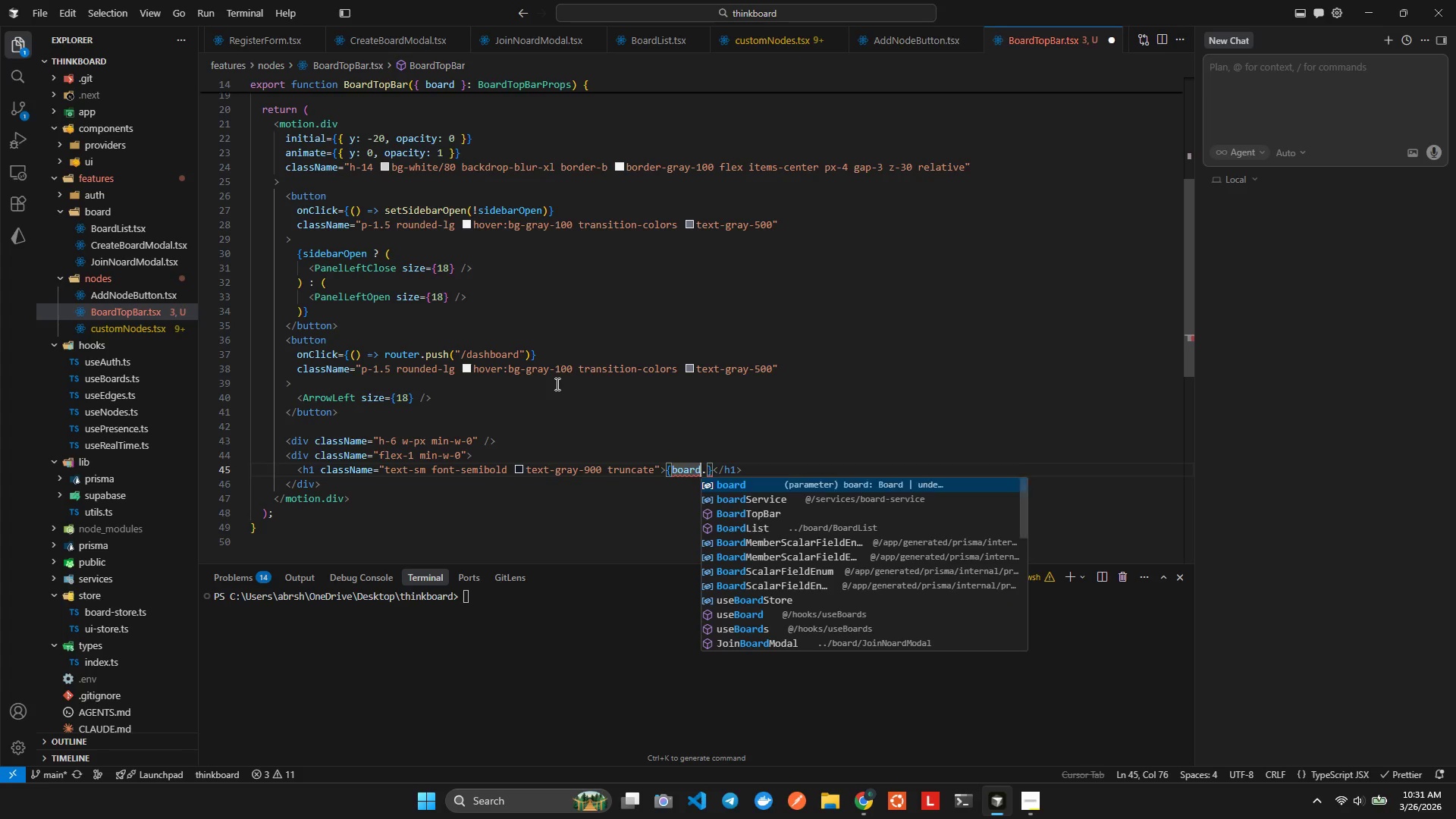 
key(Shift+Slash)
 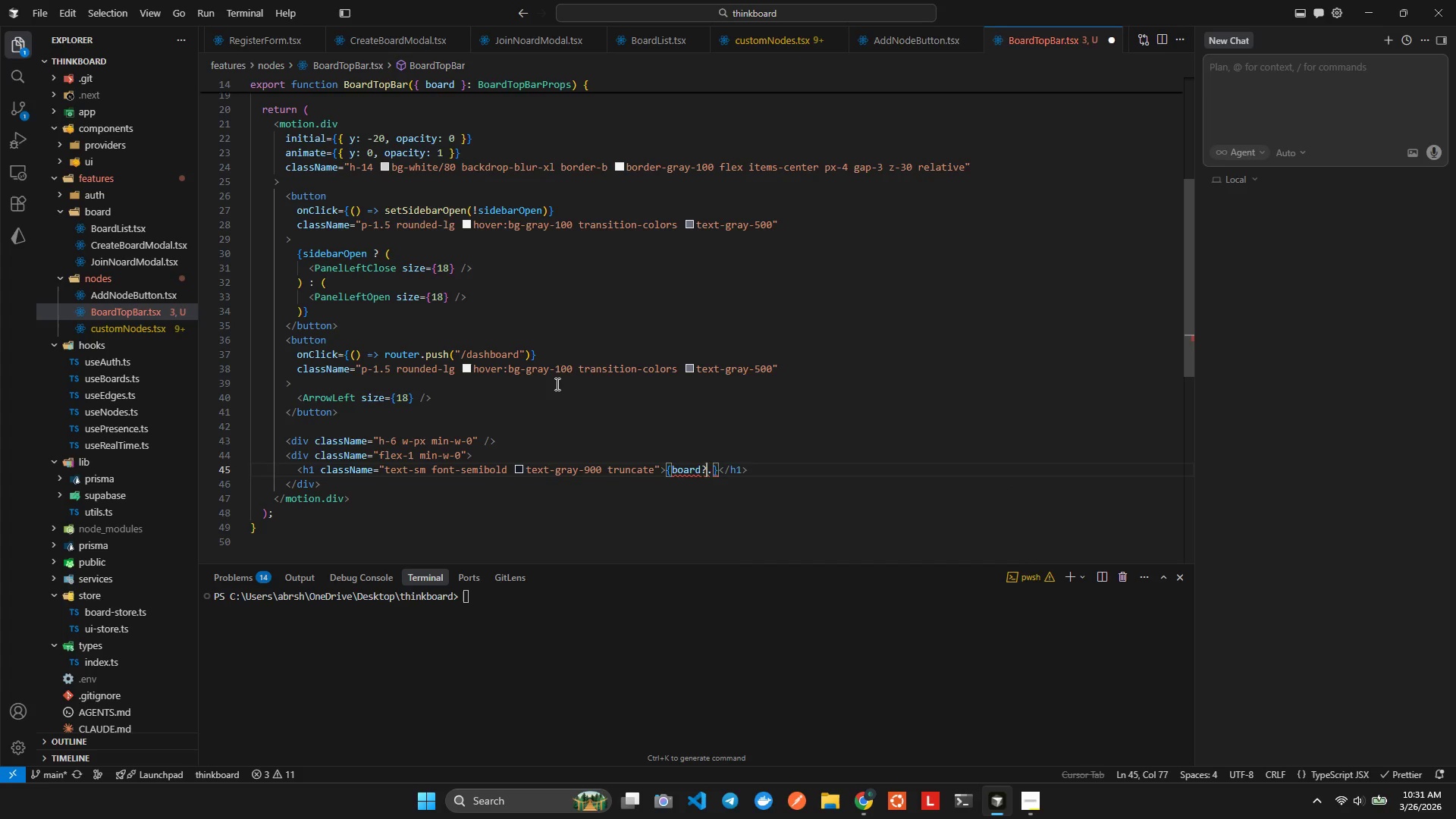 
key(ArrowRight)
 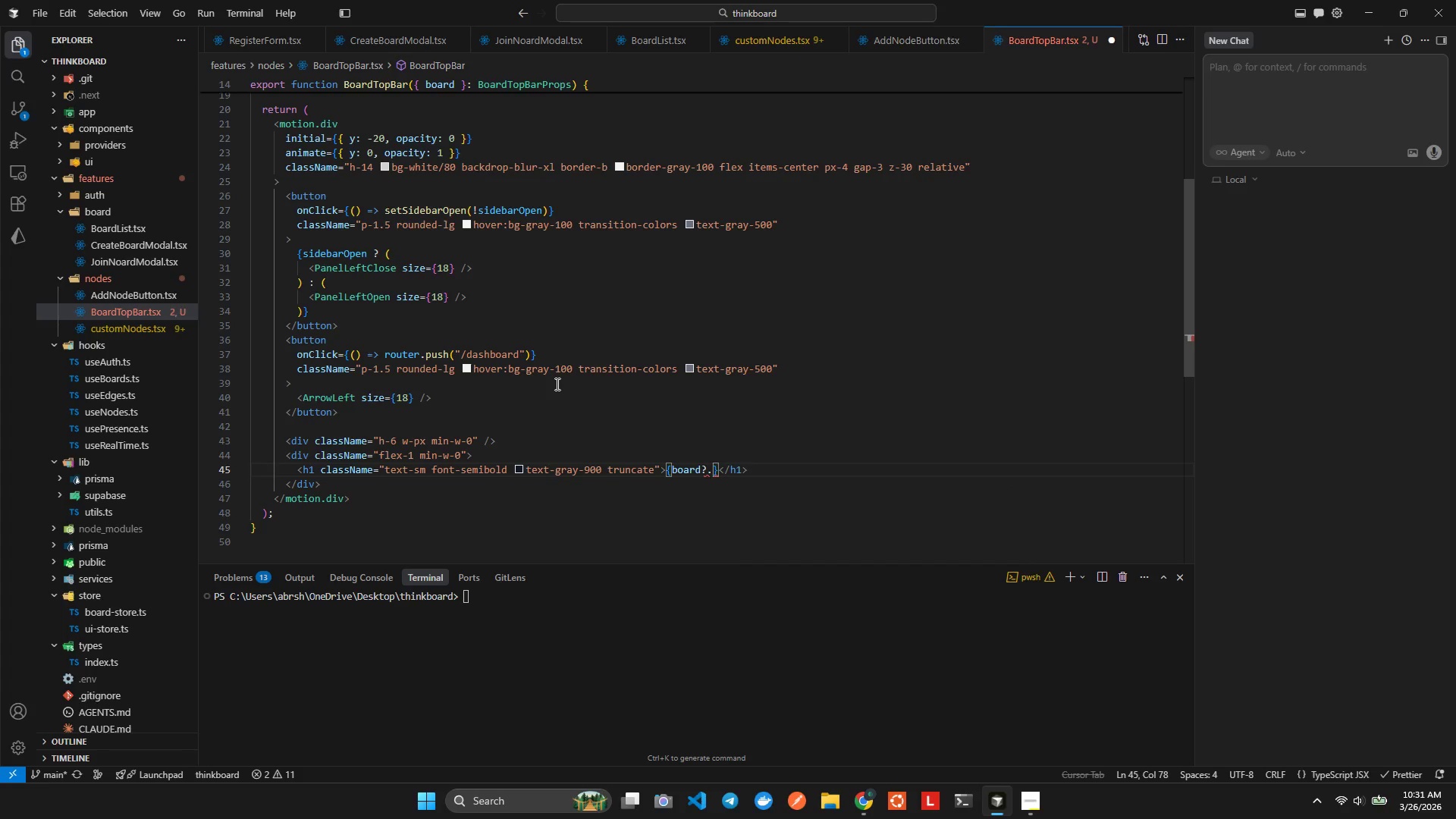 
type(name)
 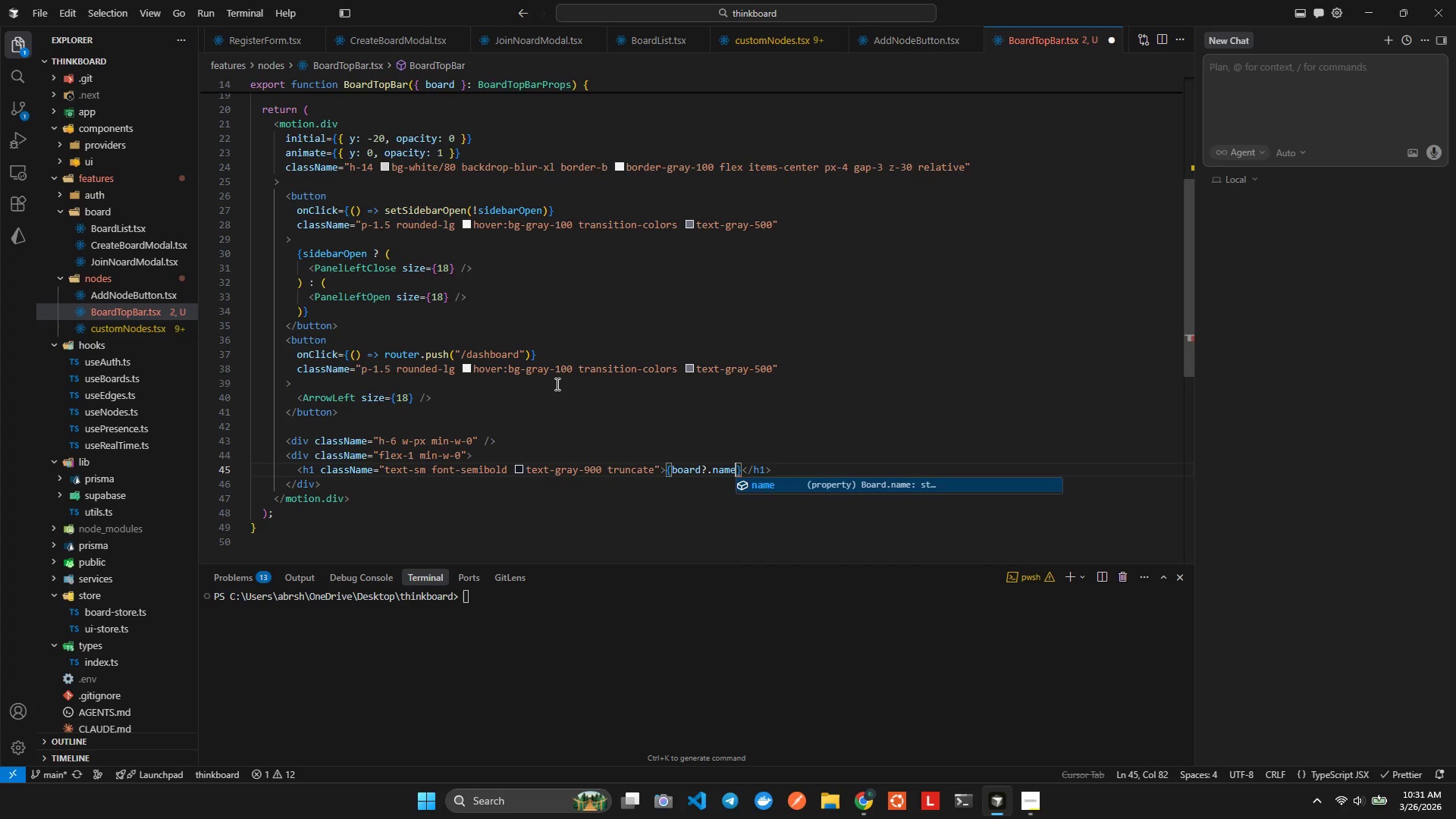 
key(Enter)
 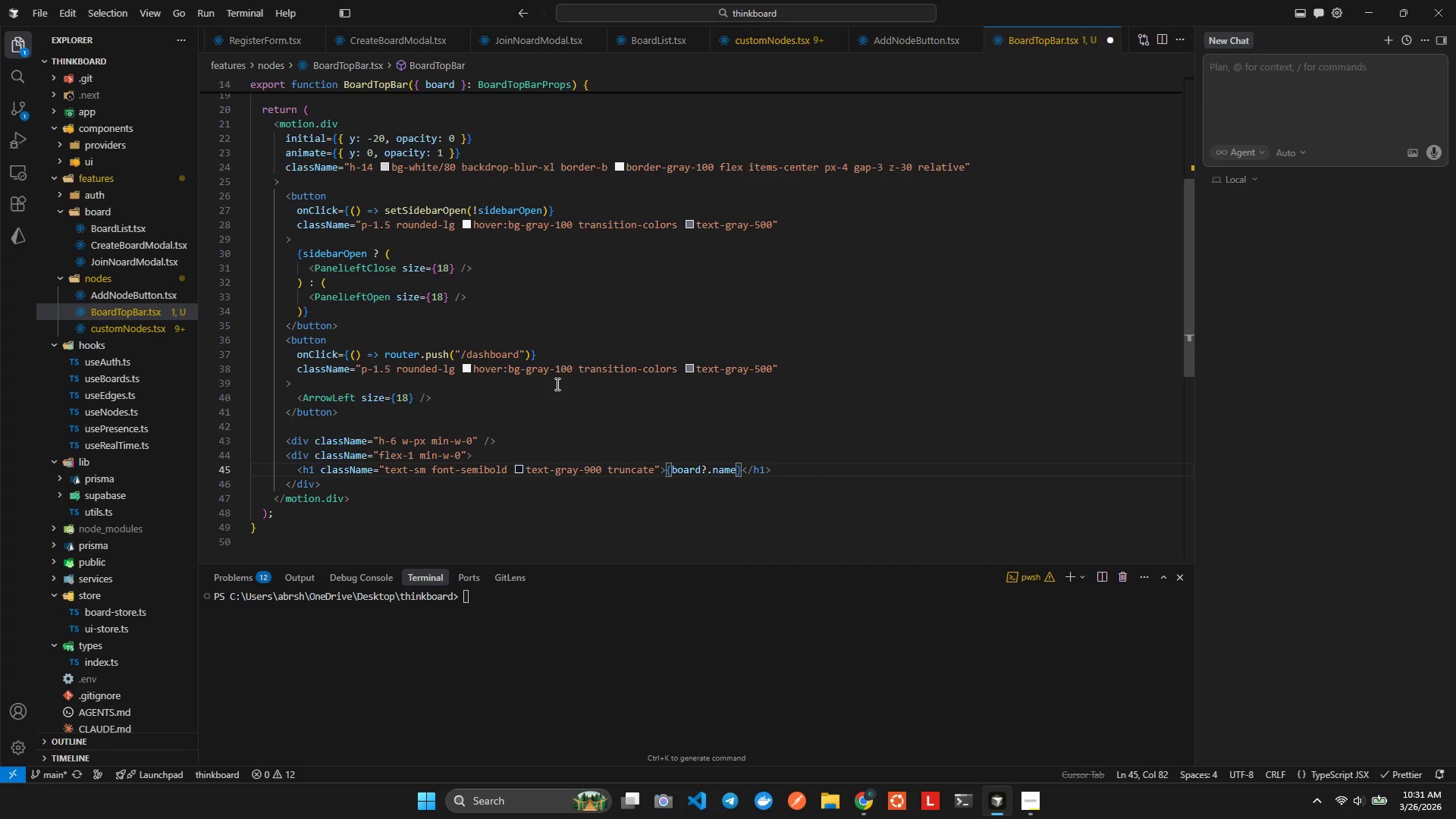 
type(||'Loading...F)
 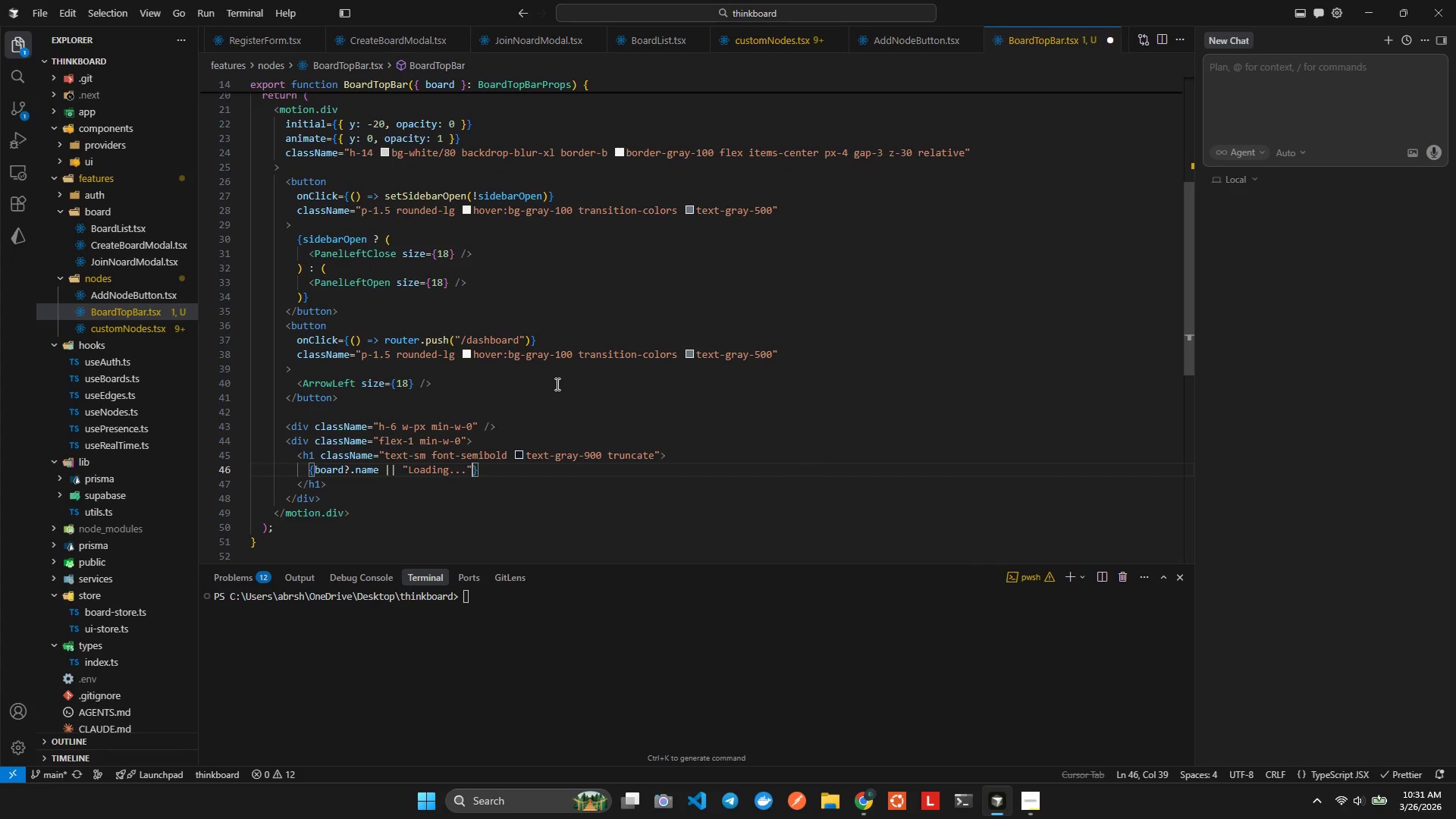 
hold_key(key=AltLeft, duration=0.42)
 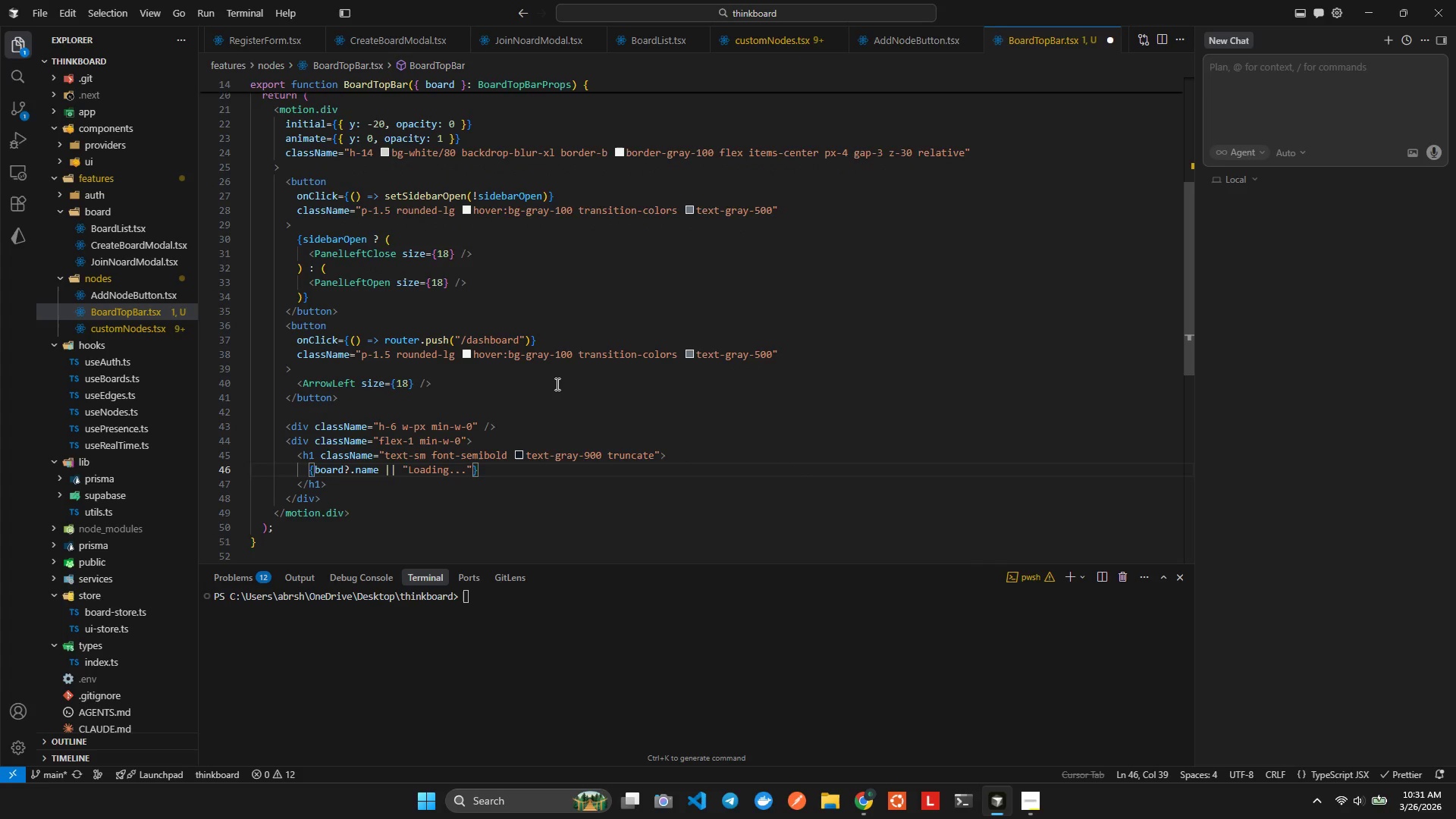 
key(ArrowRight)
 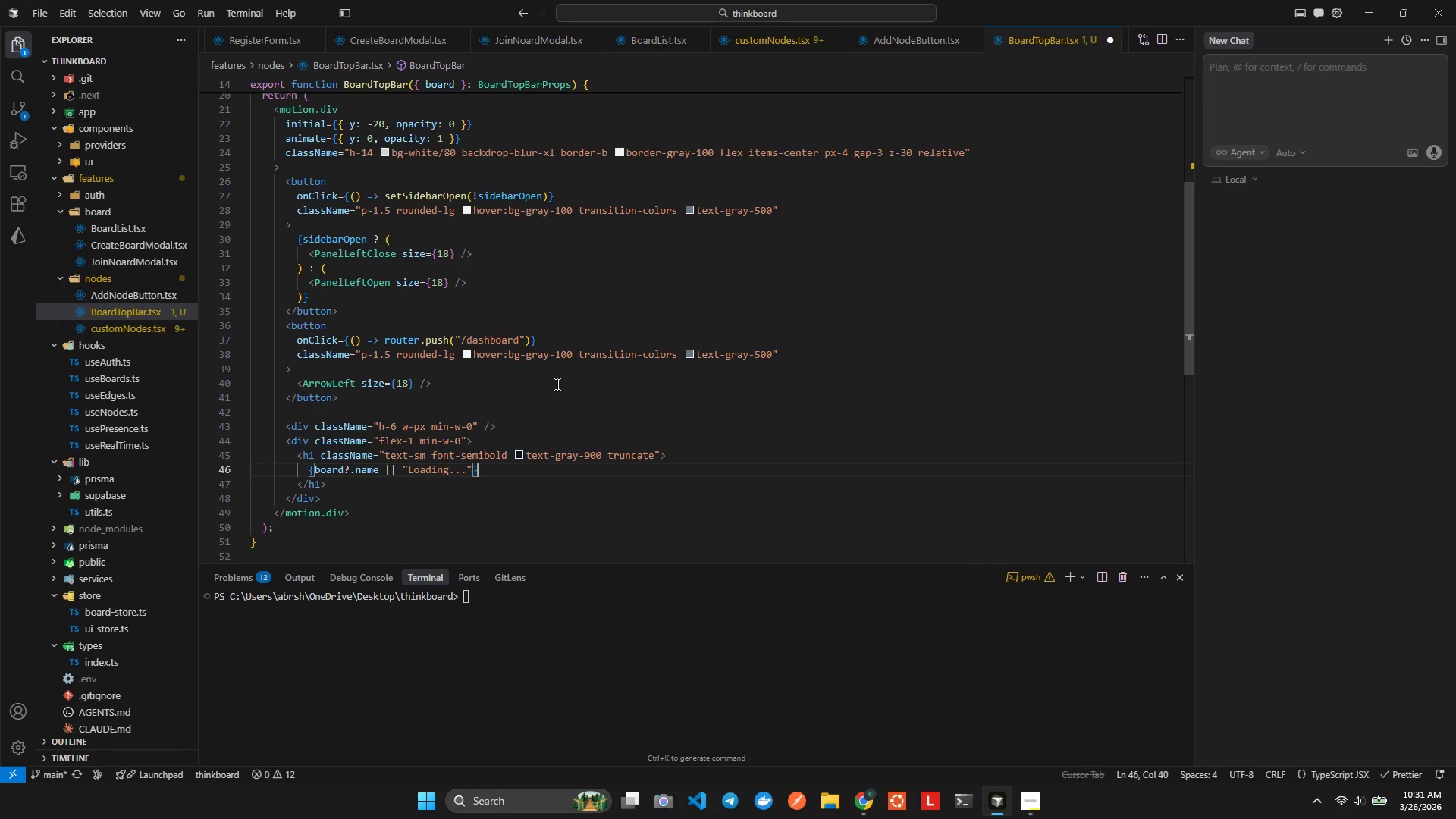 
key(ArrowRight)
 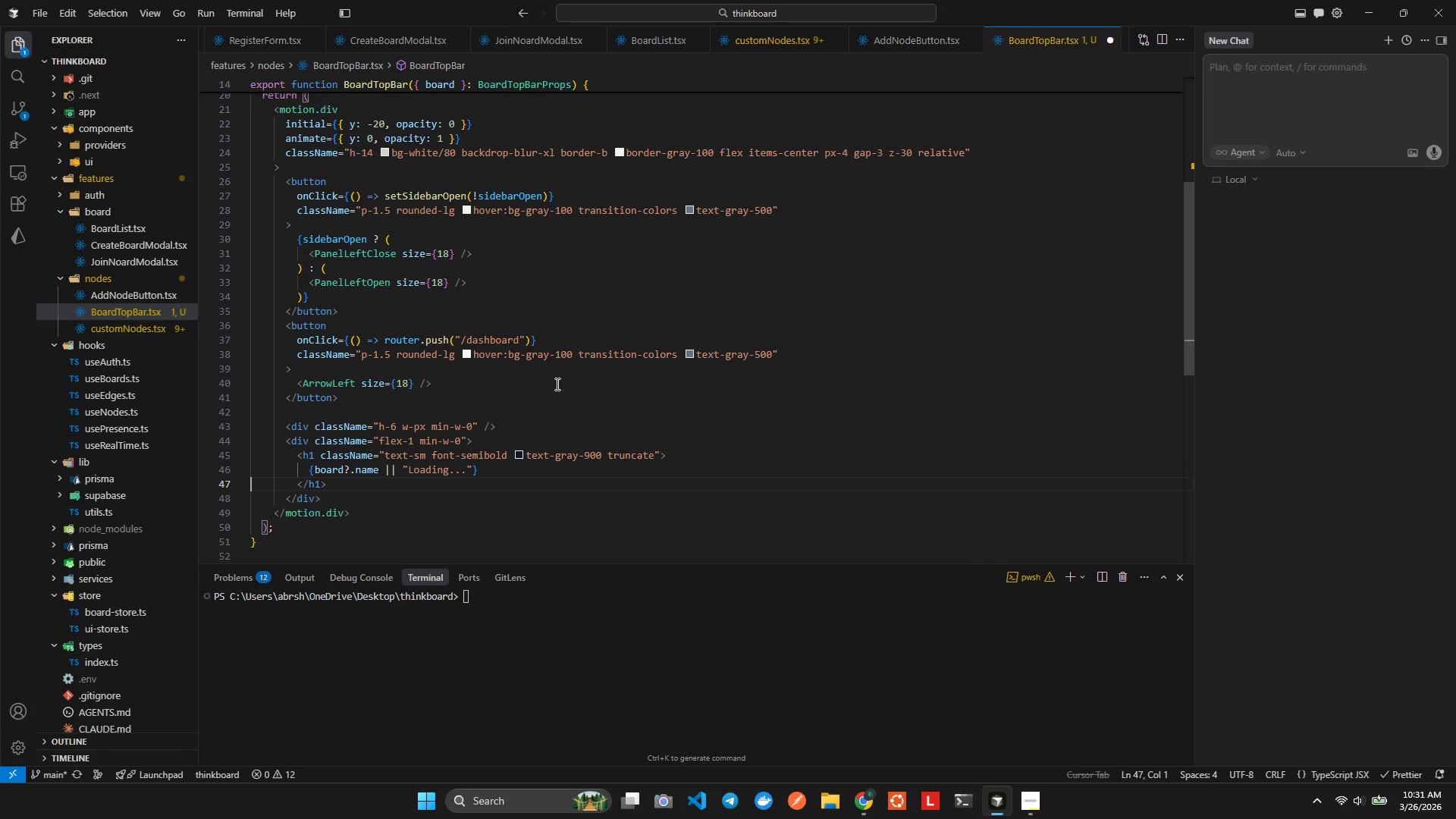 
key(ArrowRight)
 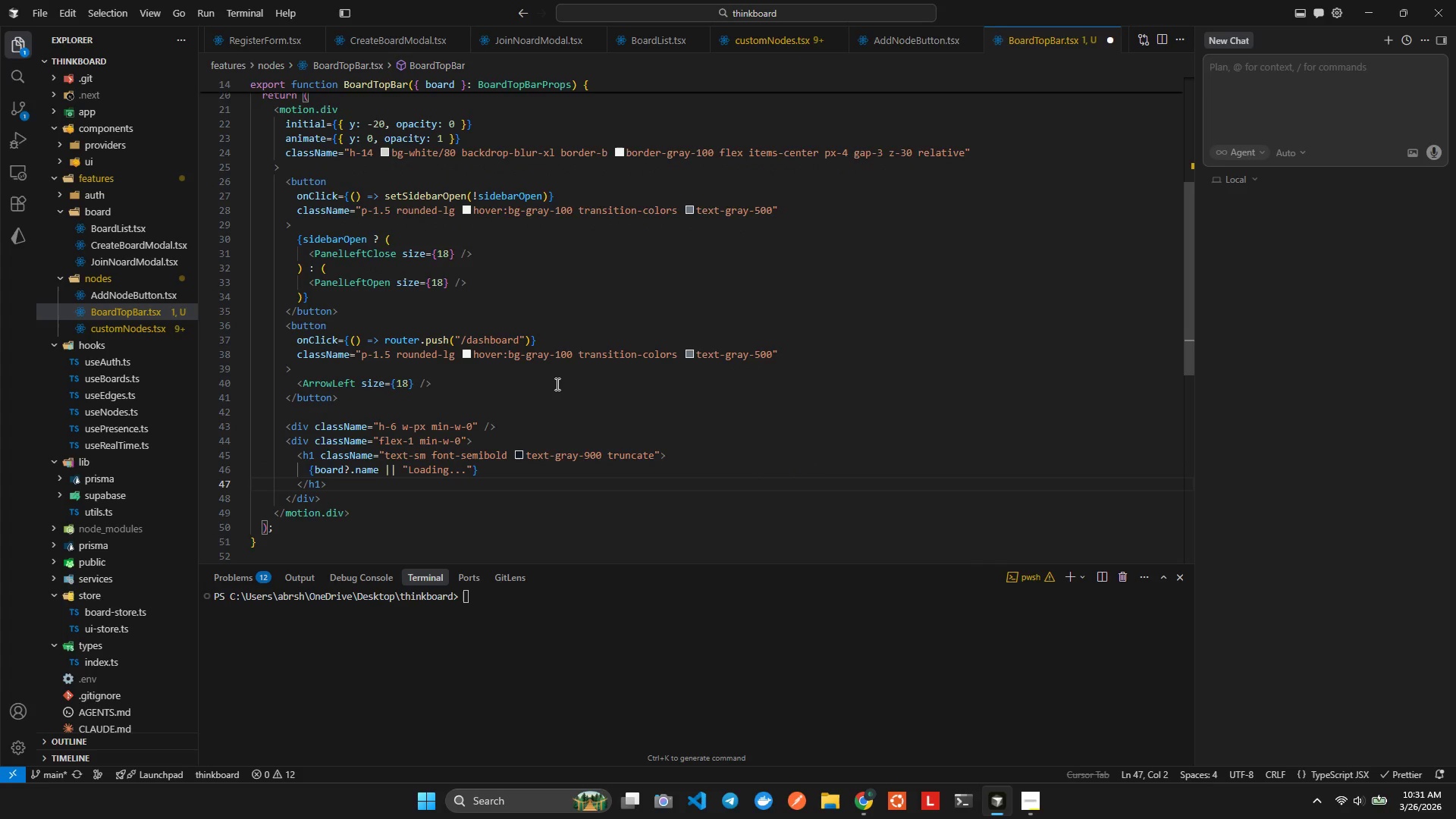 
key(ArrowDown)
 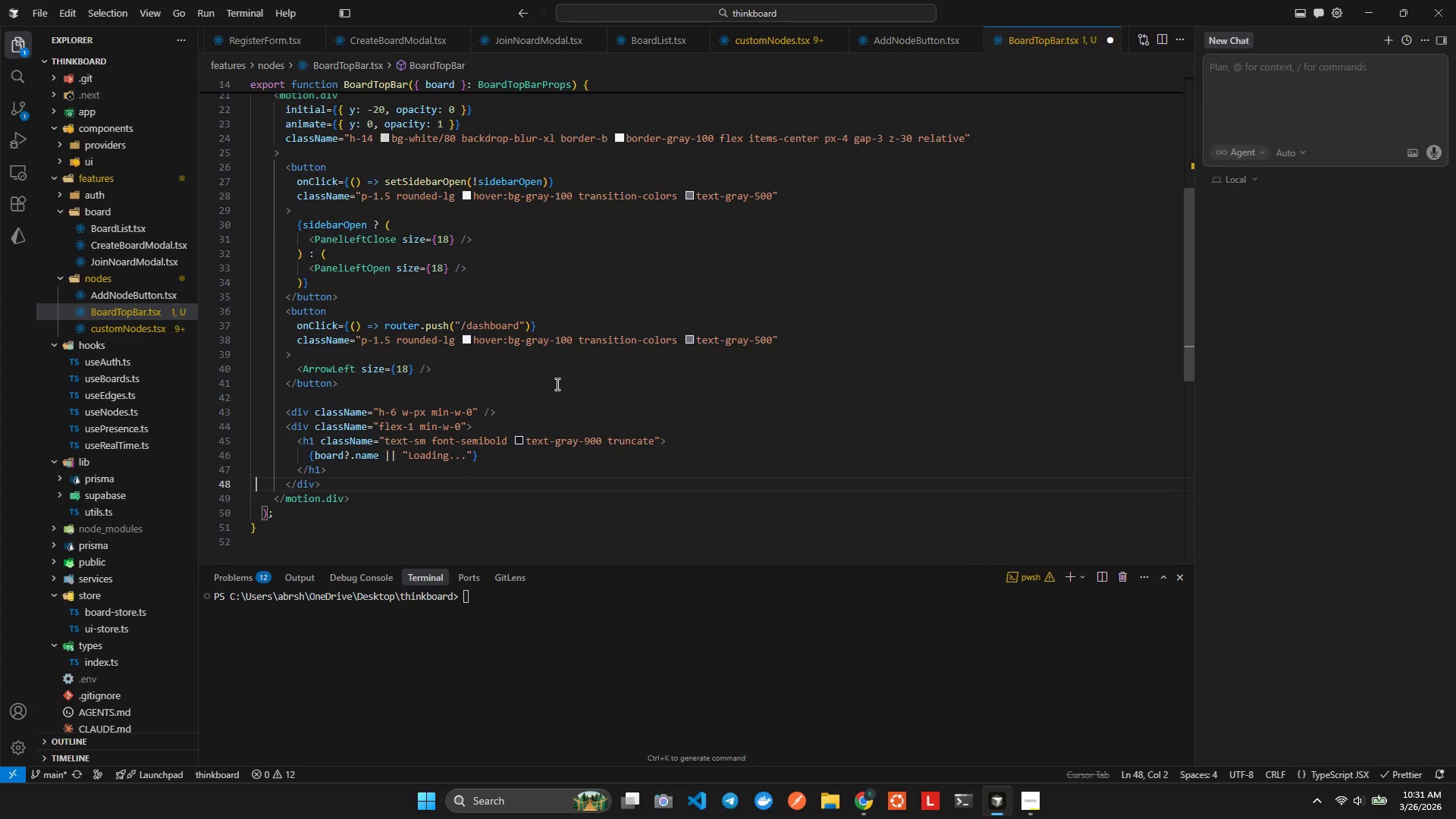 
key(ArrowLeft)
 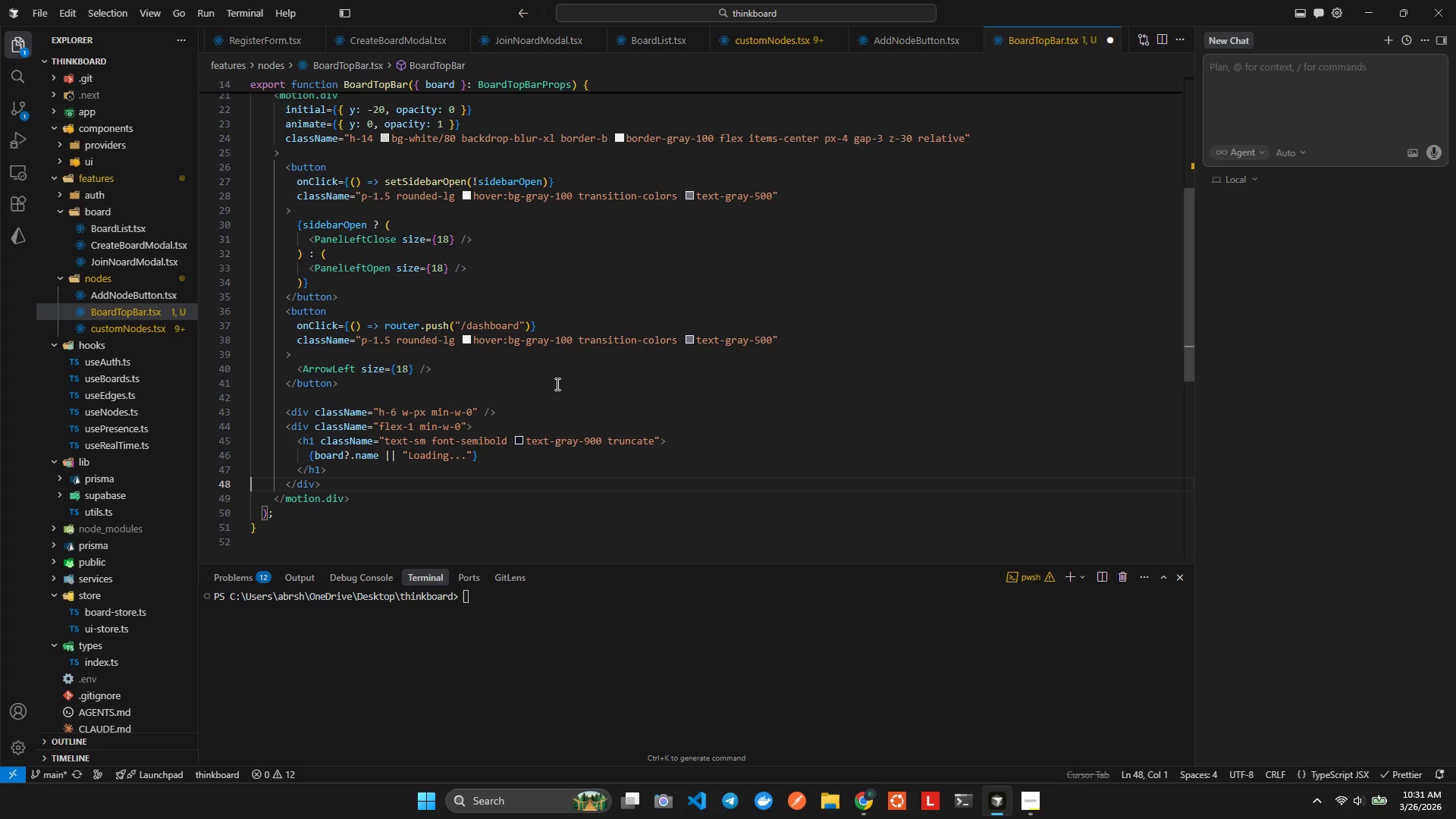 
key(ArrowLeft)
 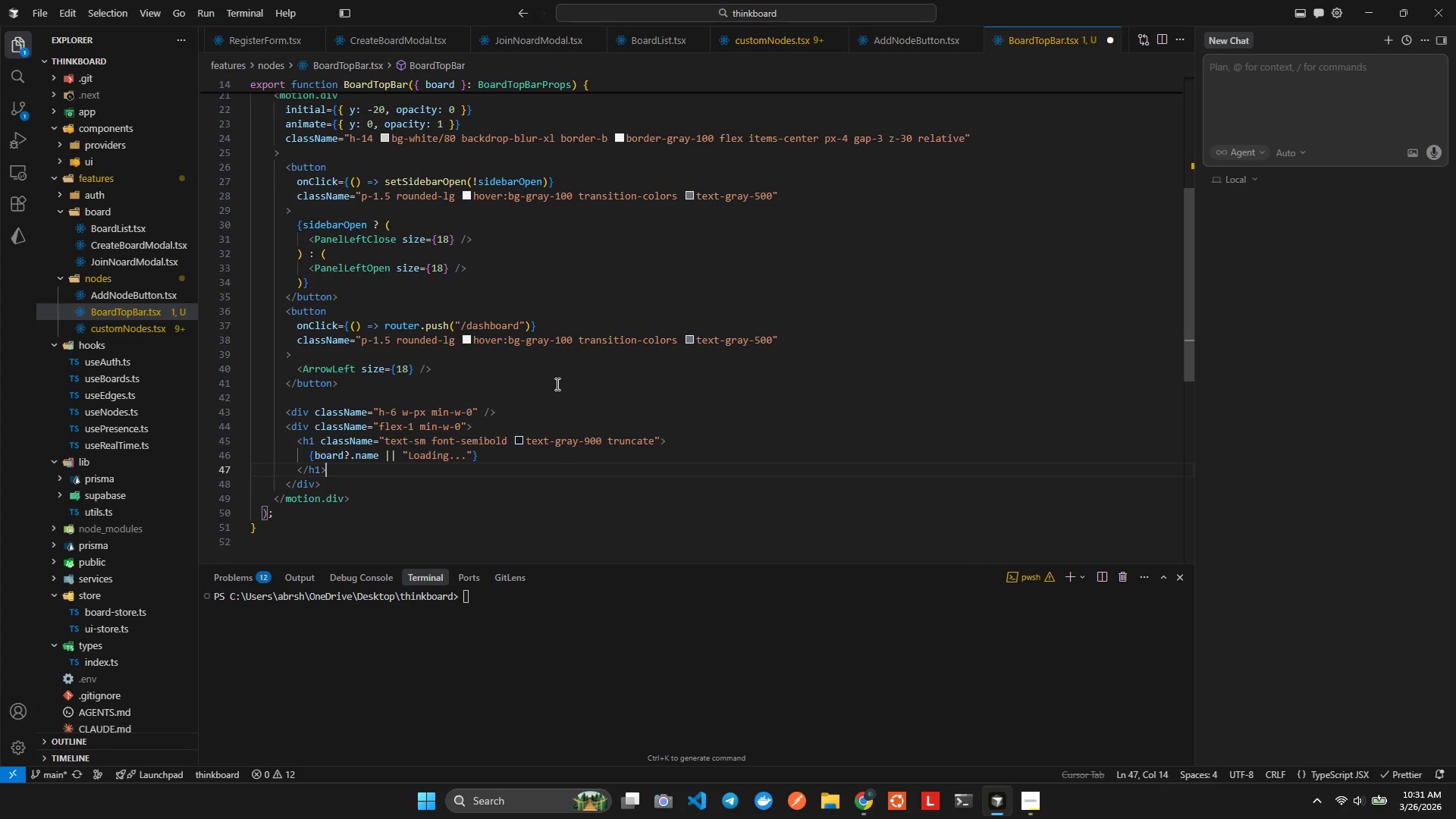 
key(ArrowLeft)
 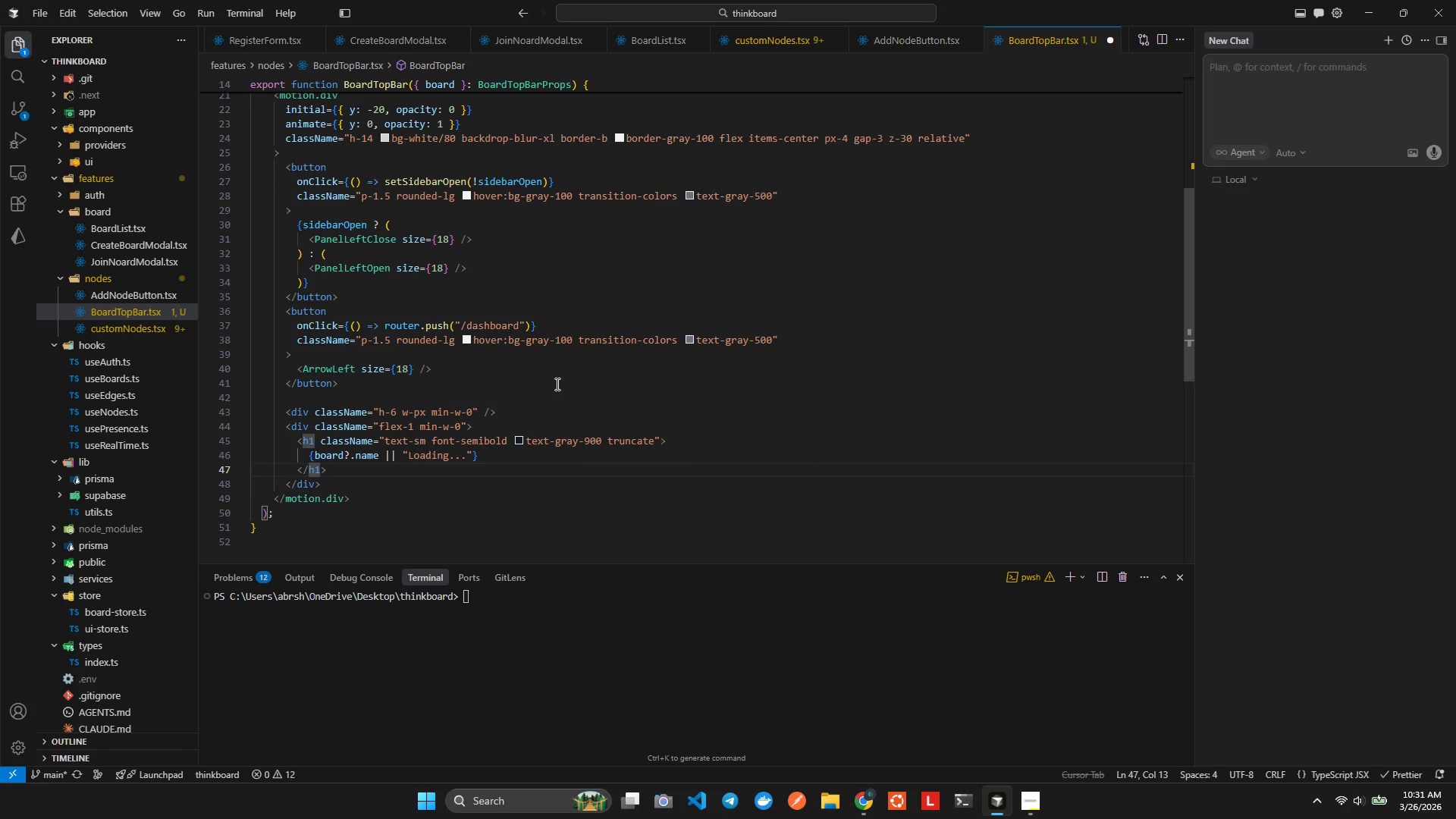 
key(ArrowDown)
 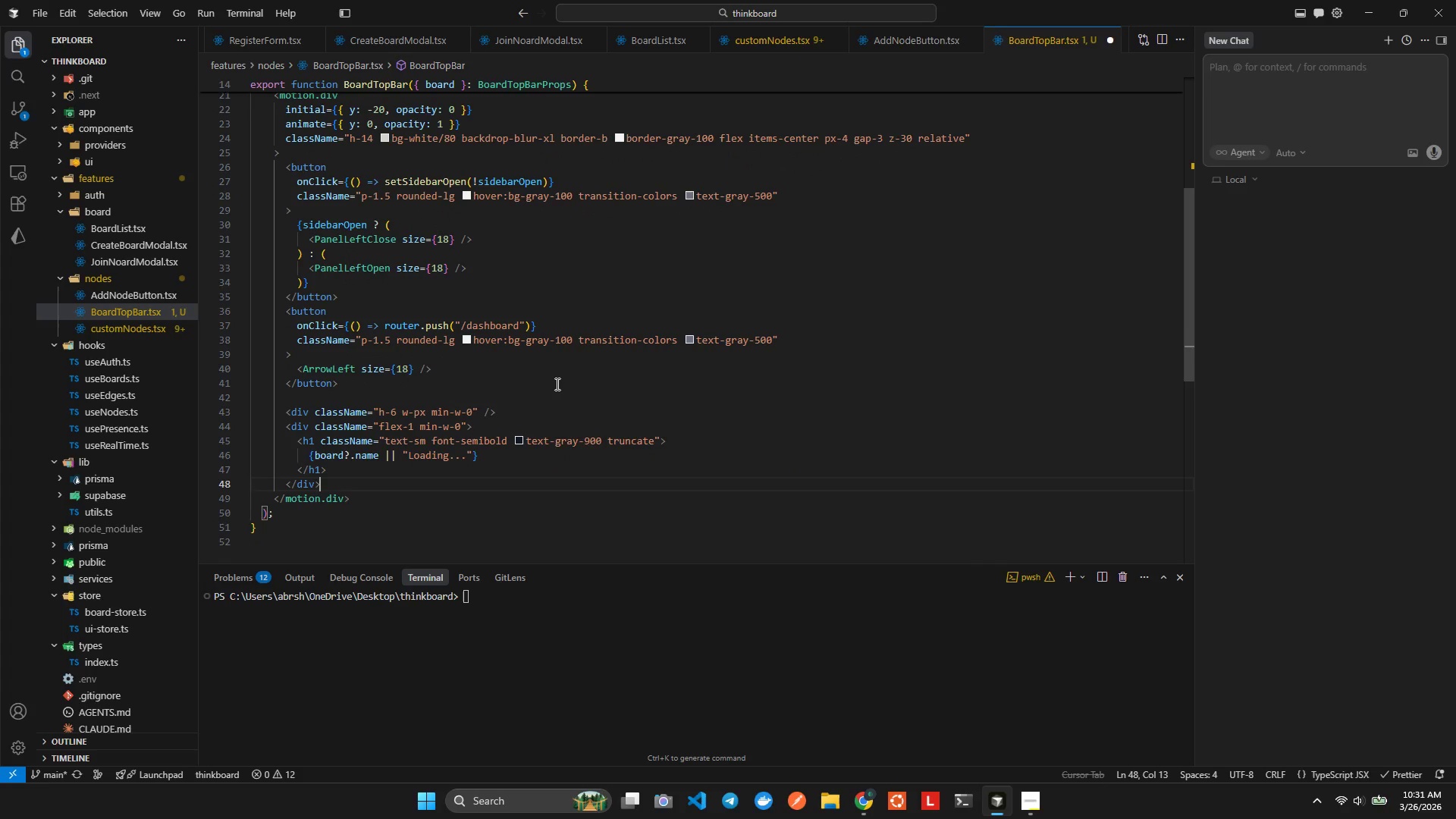 
key(ArrowLeft)
 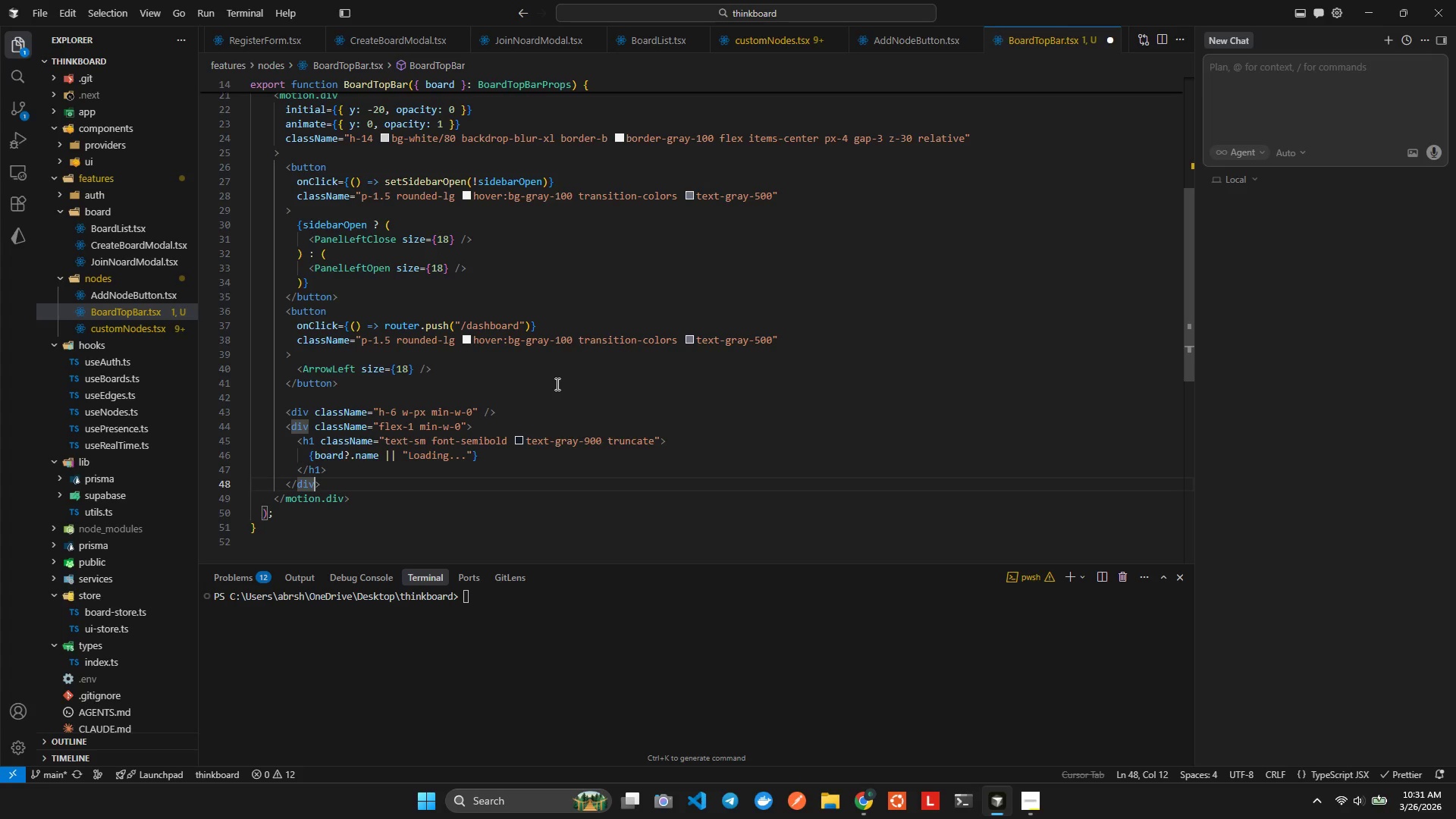 
key(ArrowRight)
 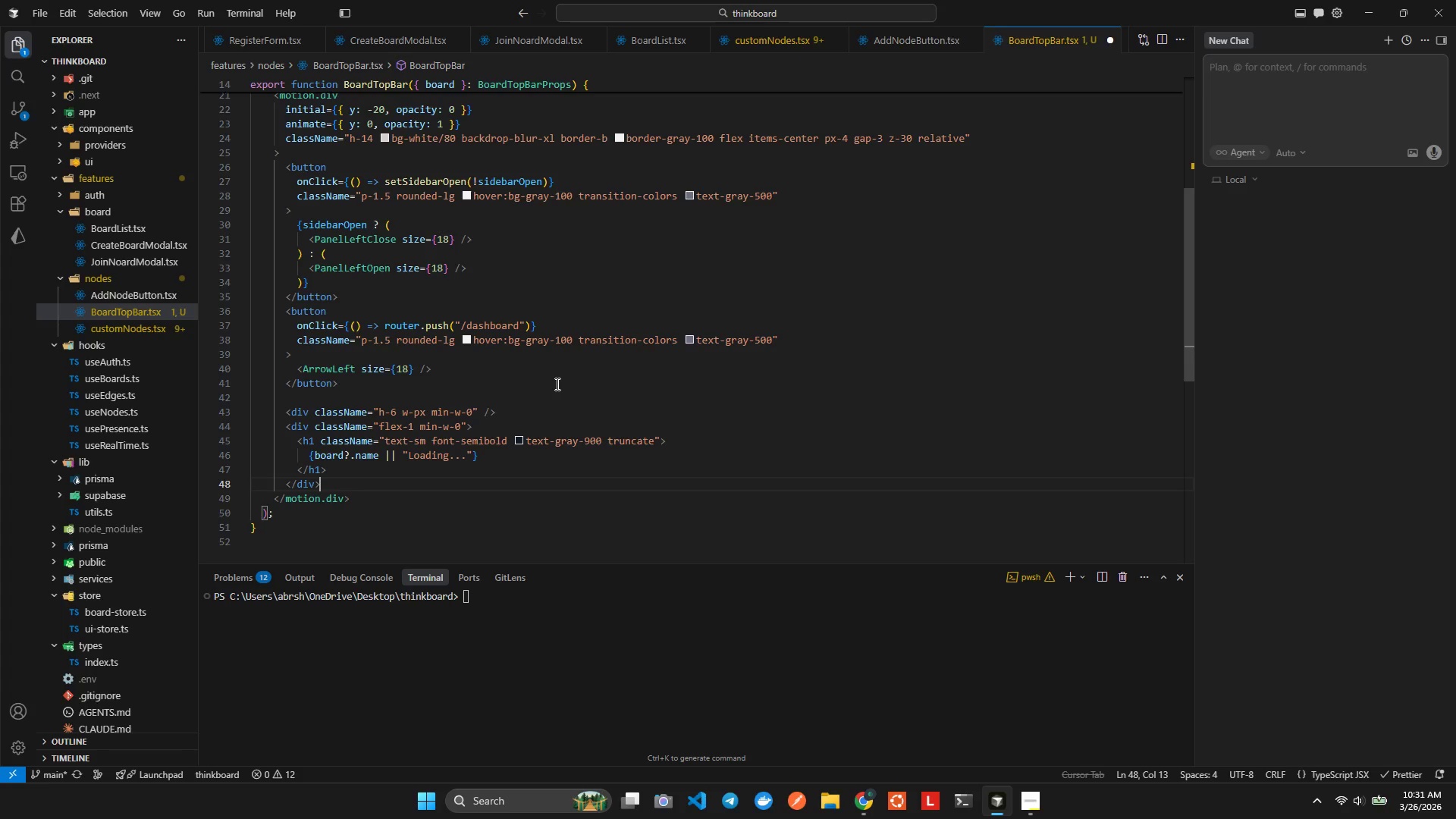 
key(Enter)
 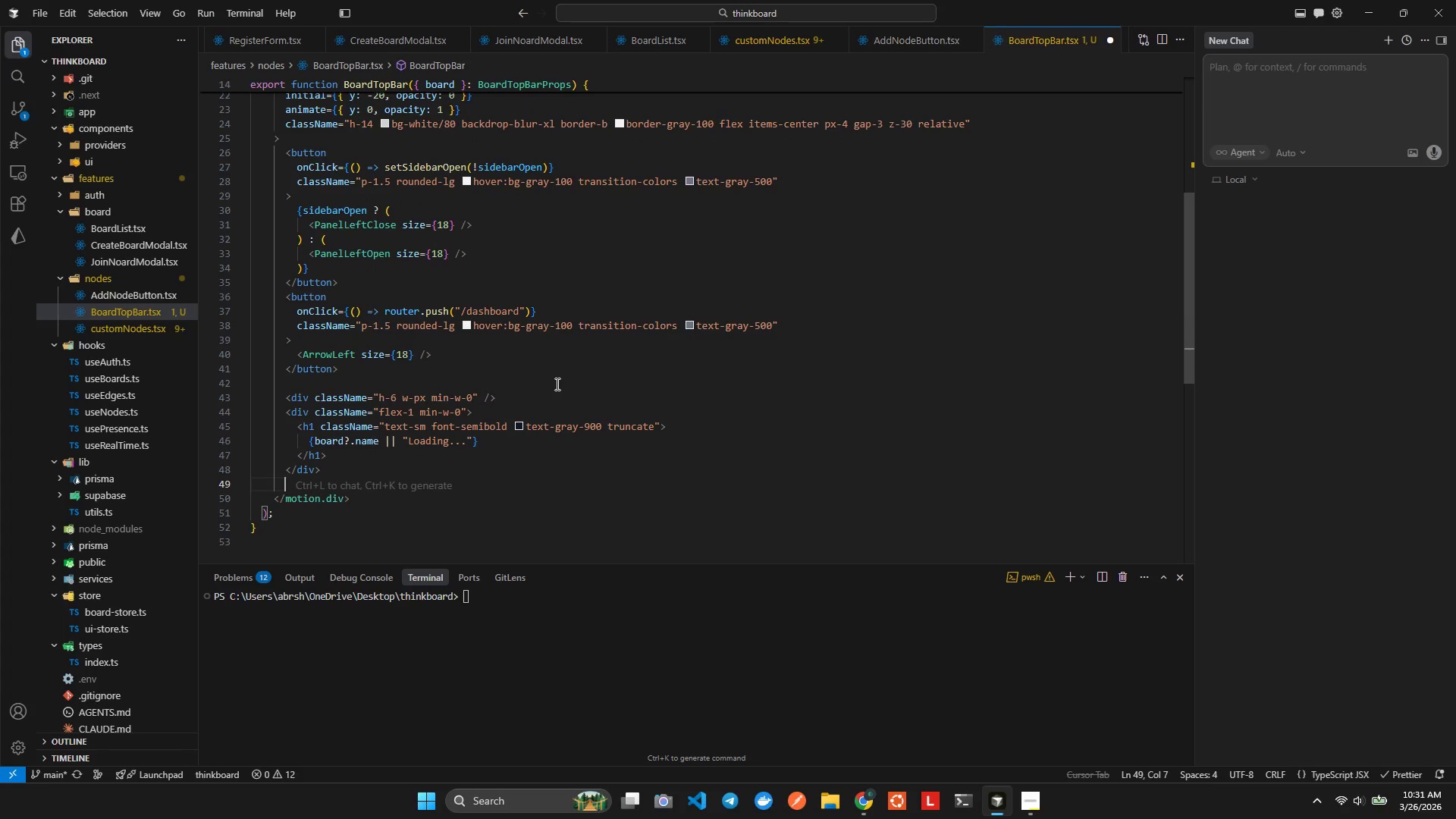 
type(div)
 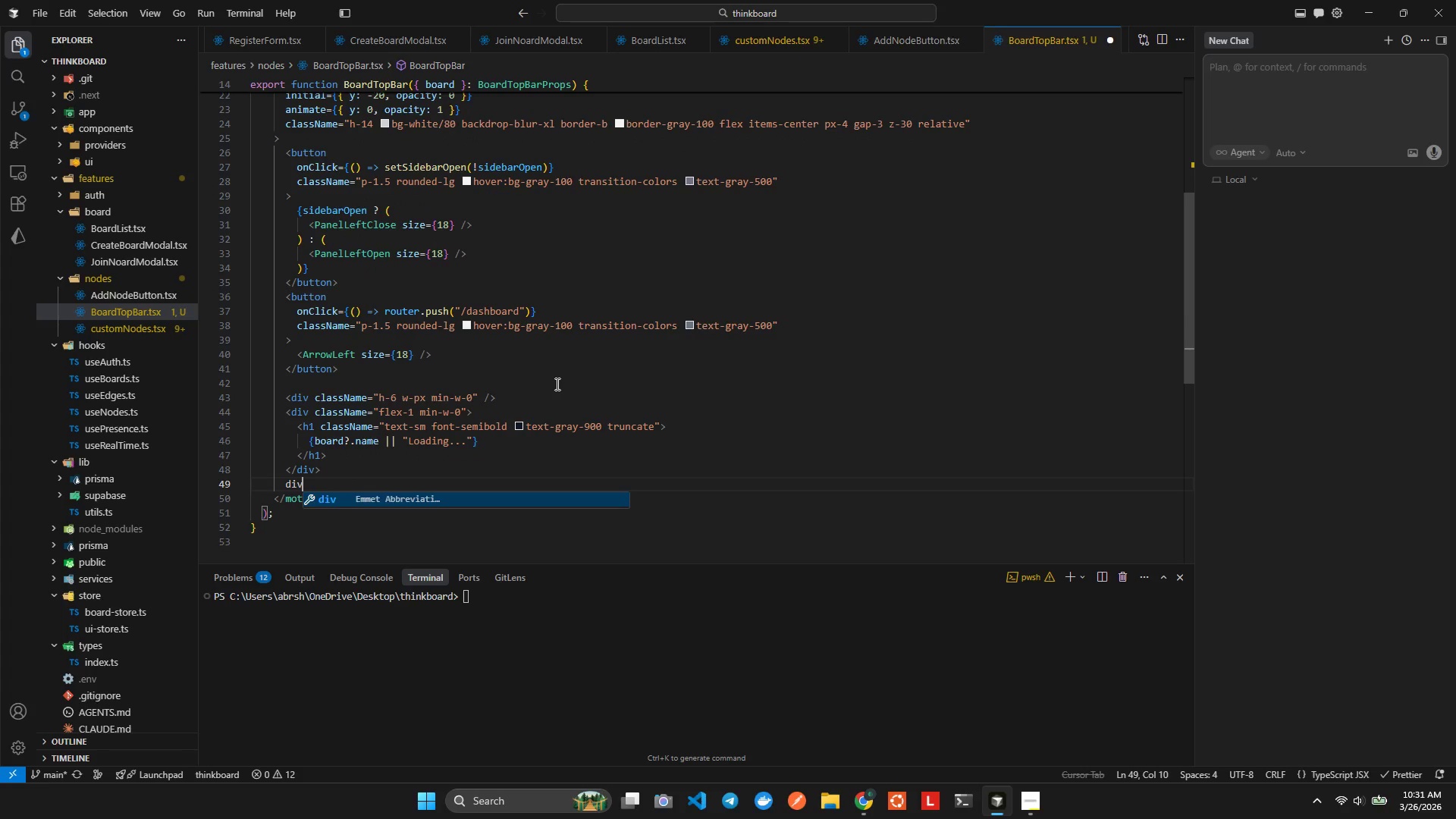 
key(Enter)
 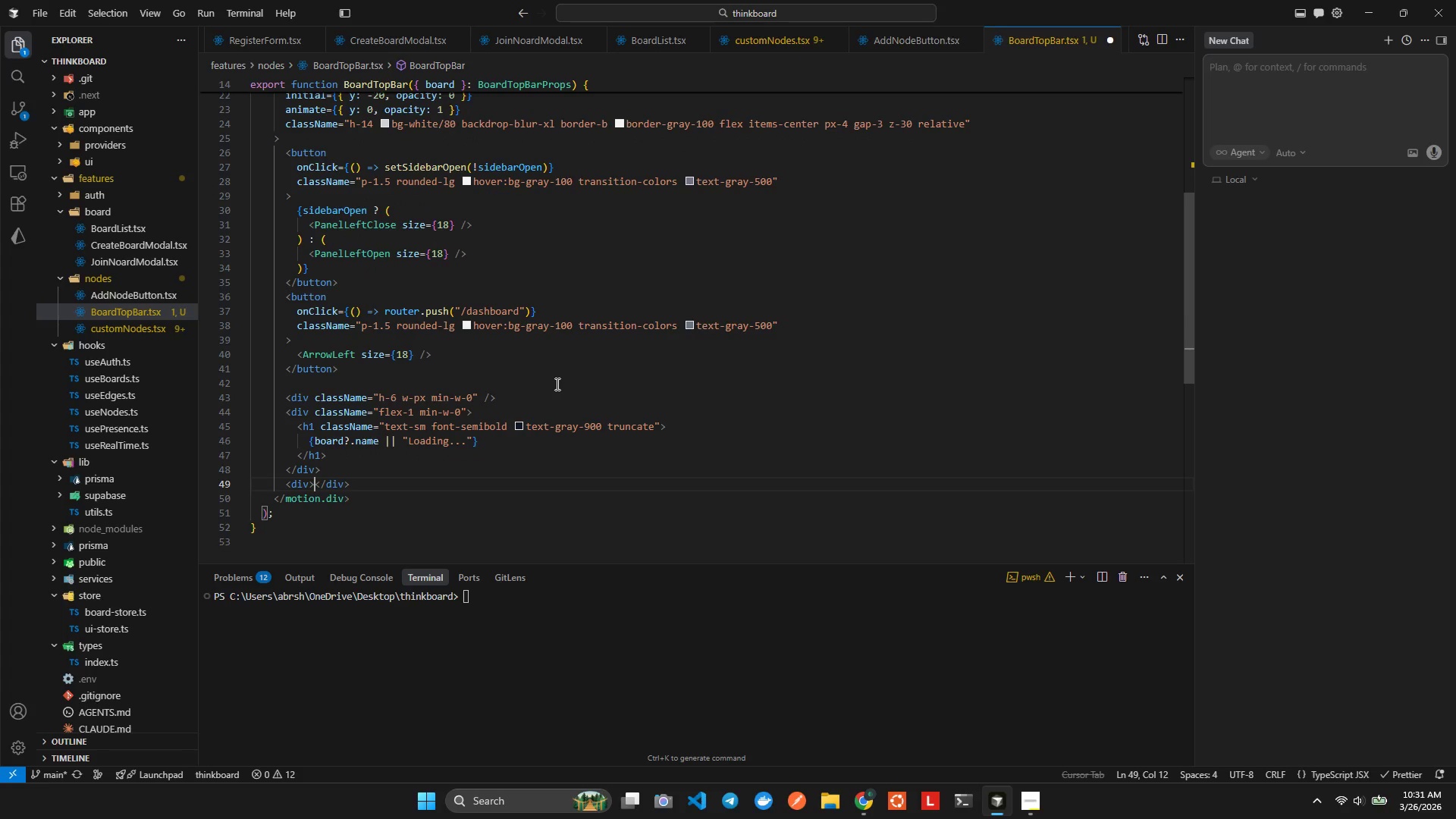 
key(ArrowLeft)
 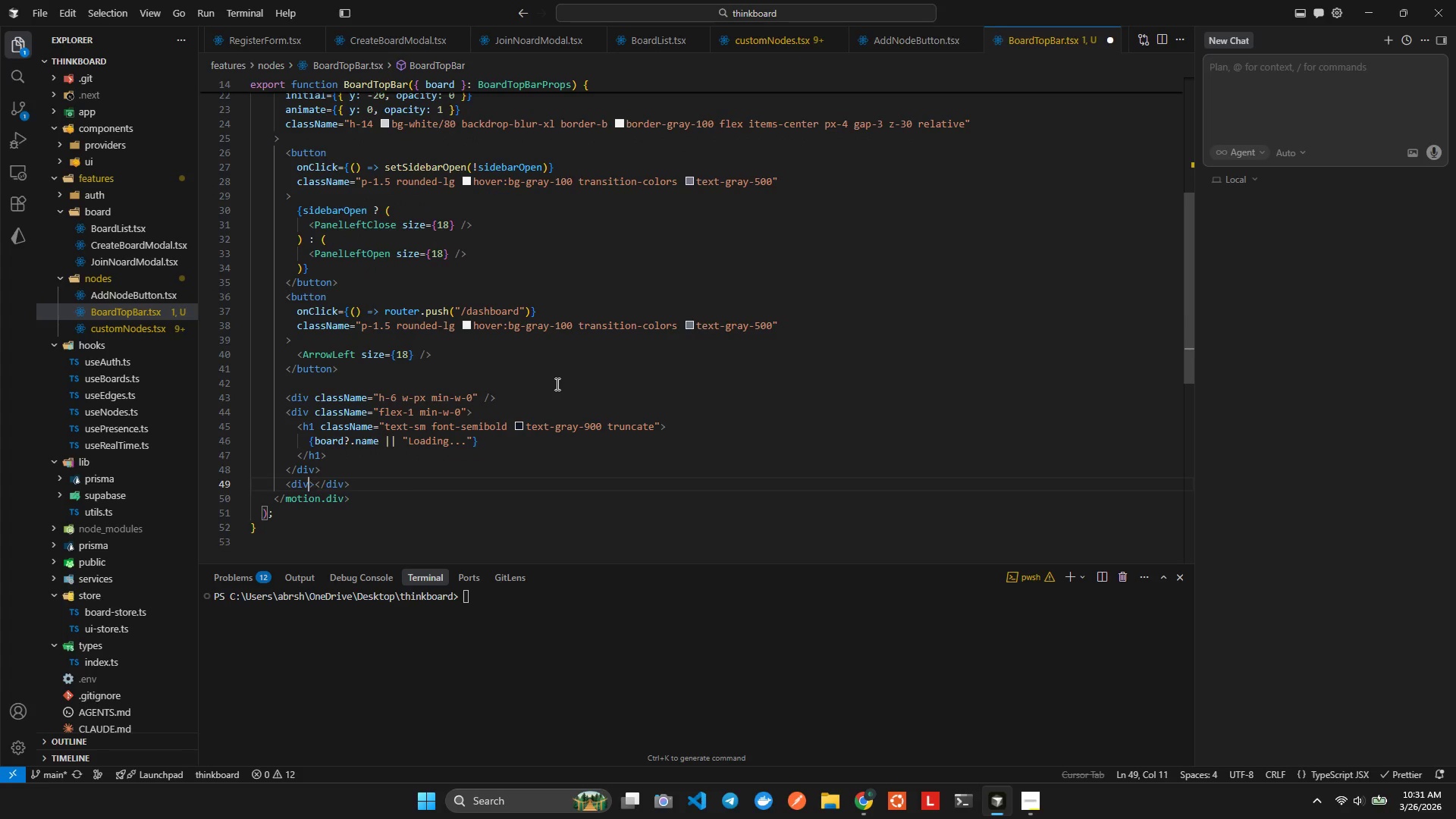 
type( clas)
 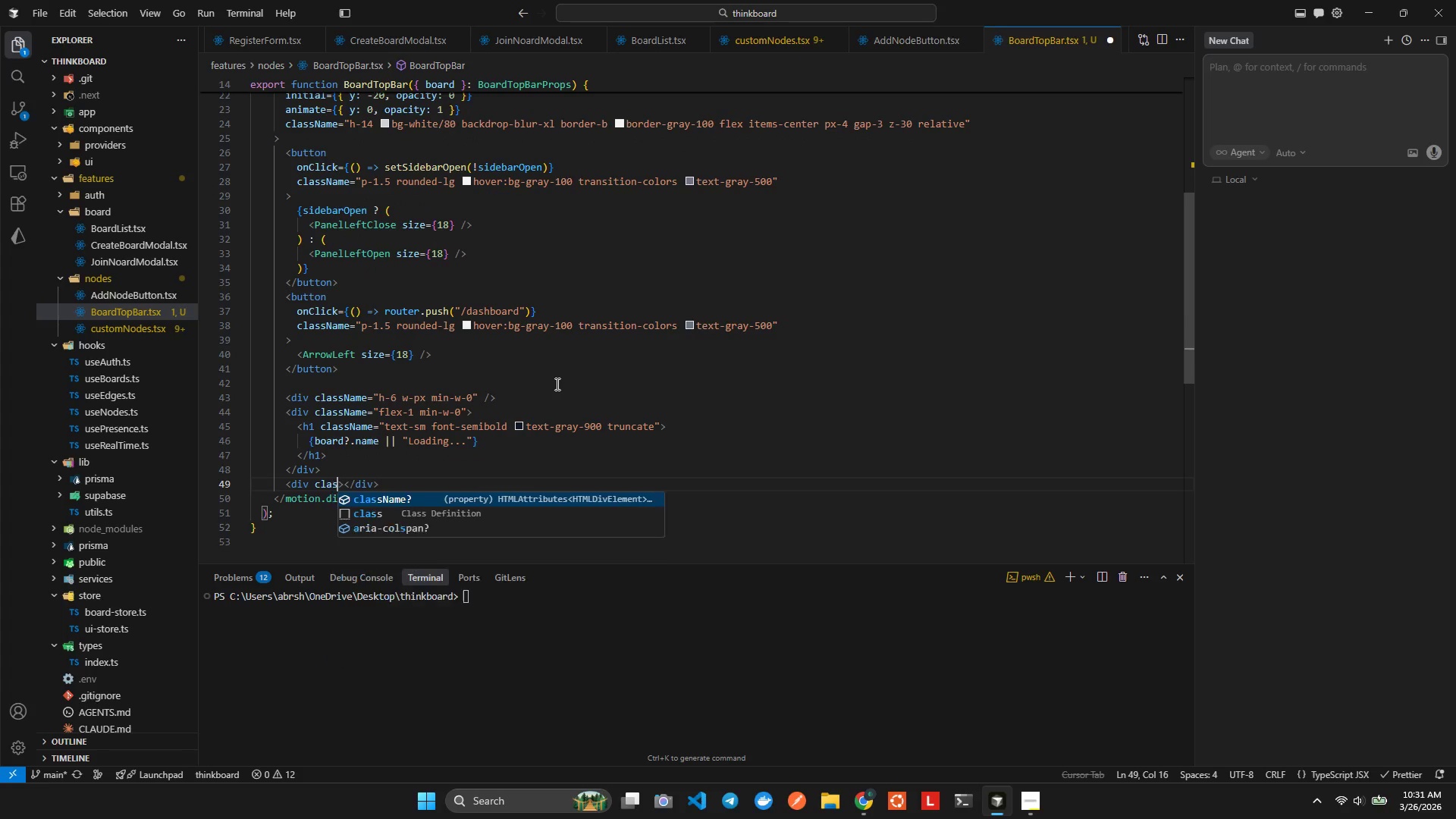 
key(Enter)
 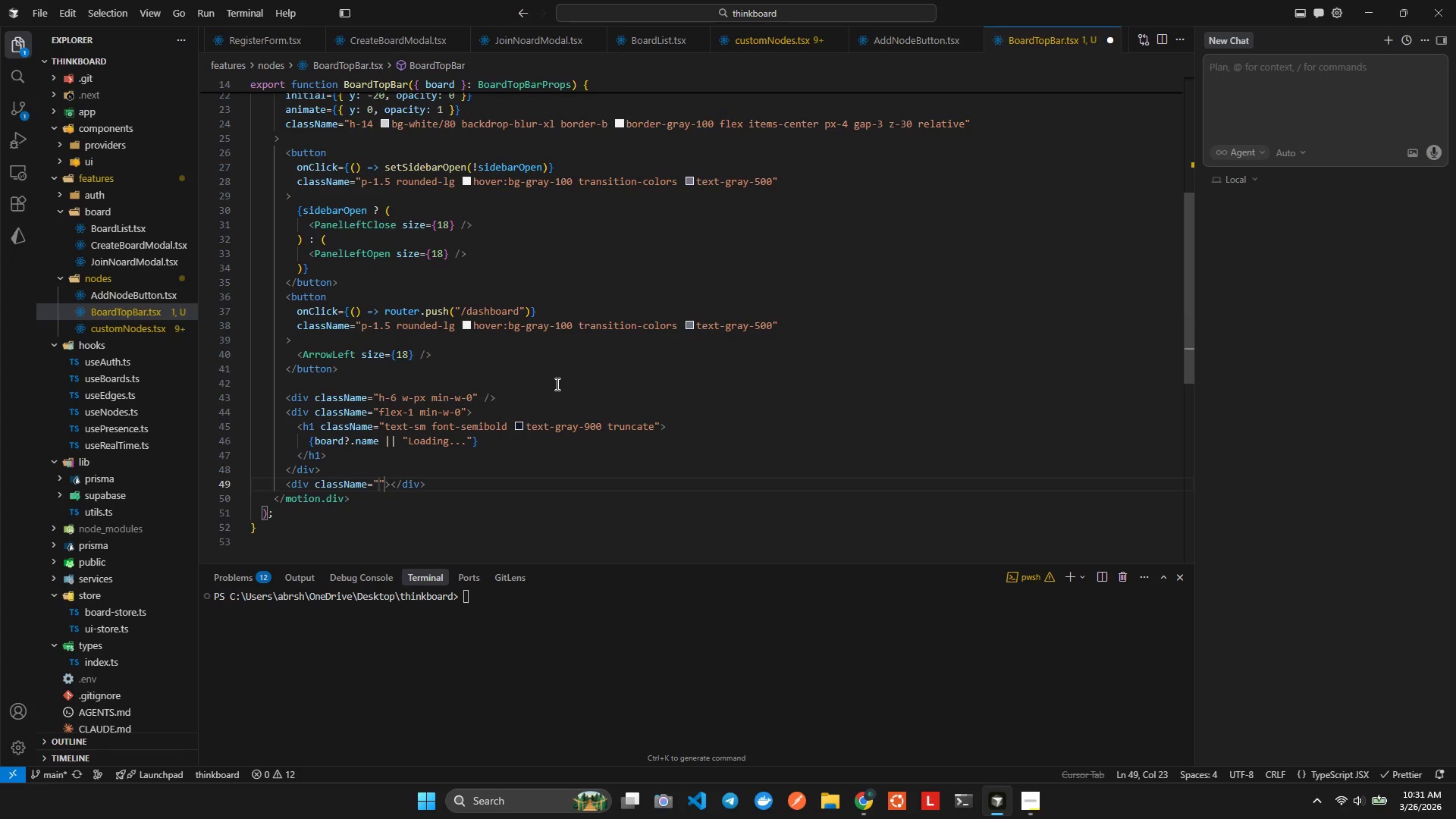 
type(flex temce)
 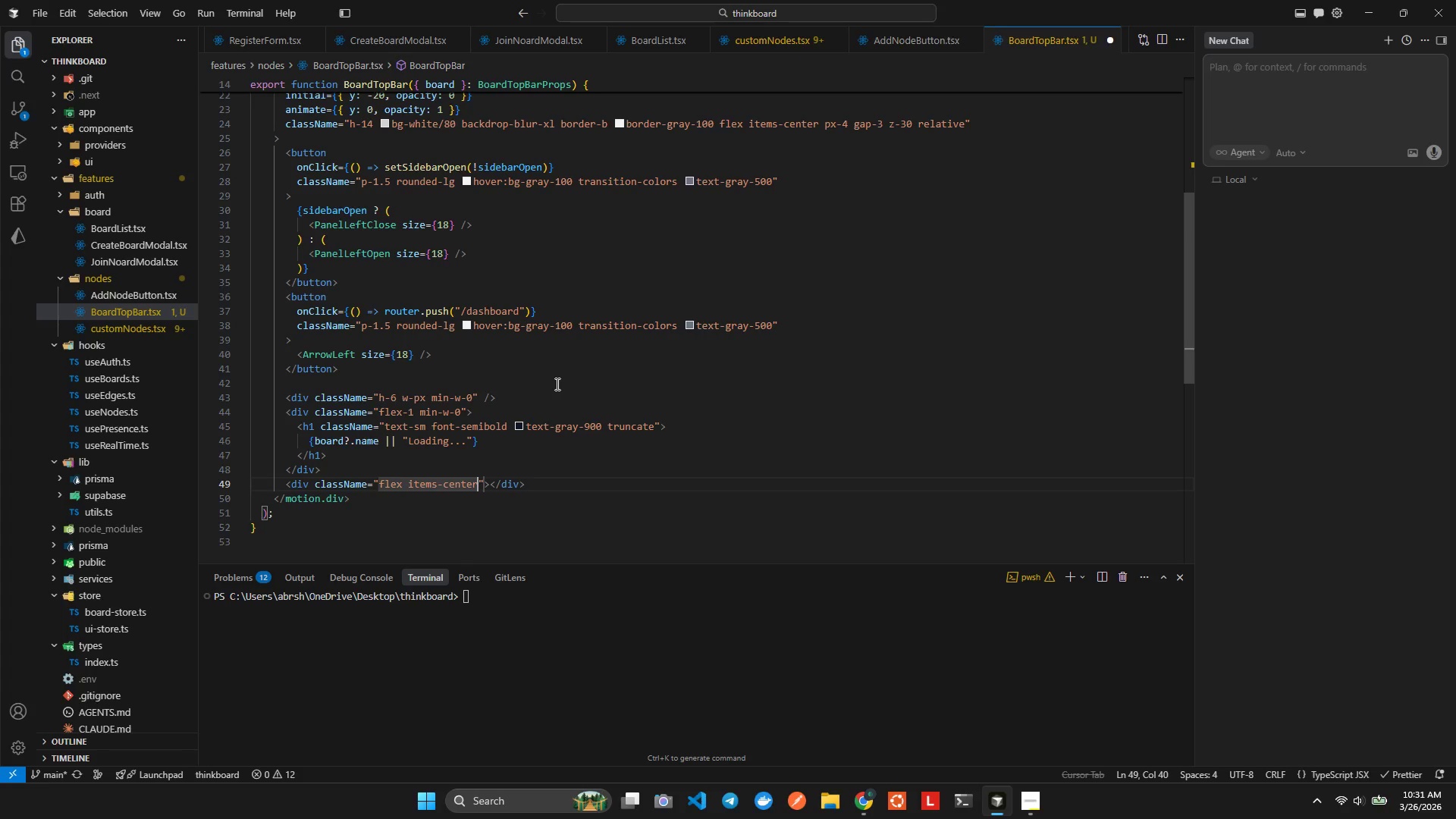 
hold_key(key=I, duration=0.52)
 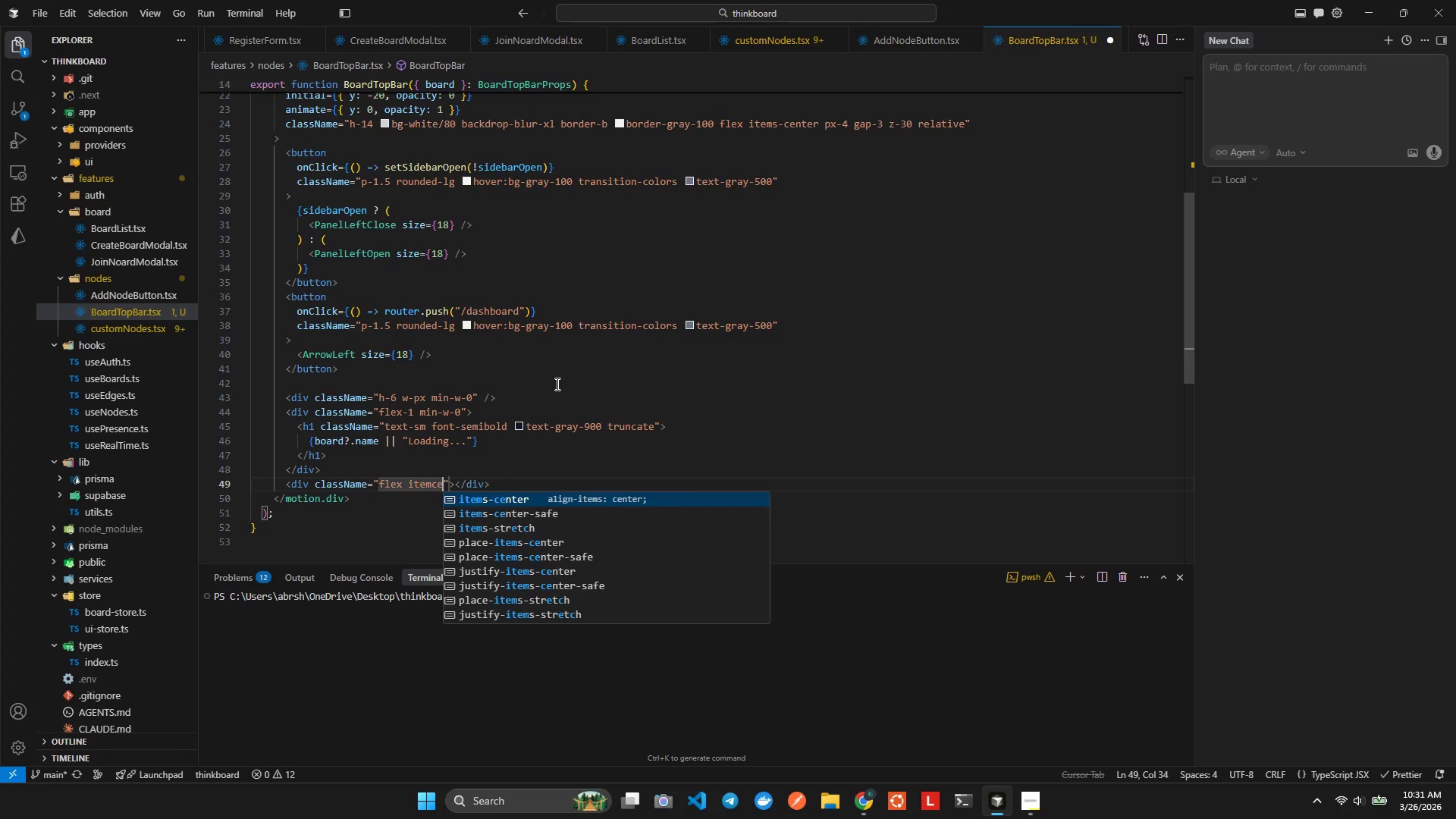 
key(Enter)
 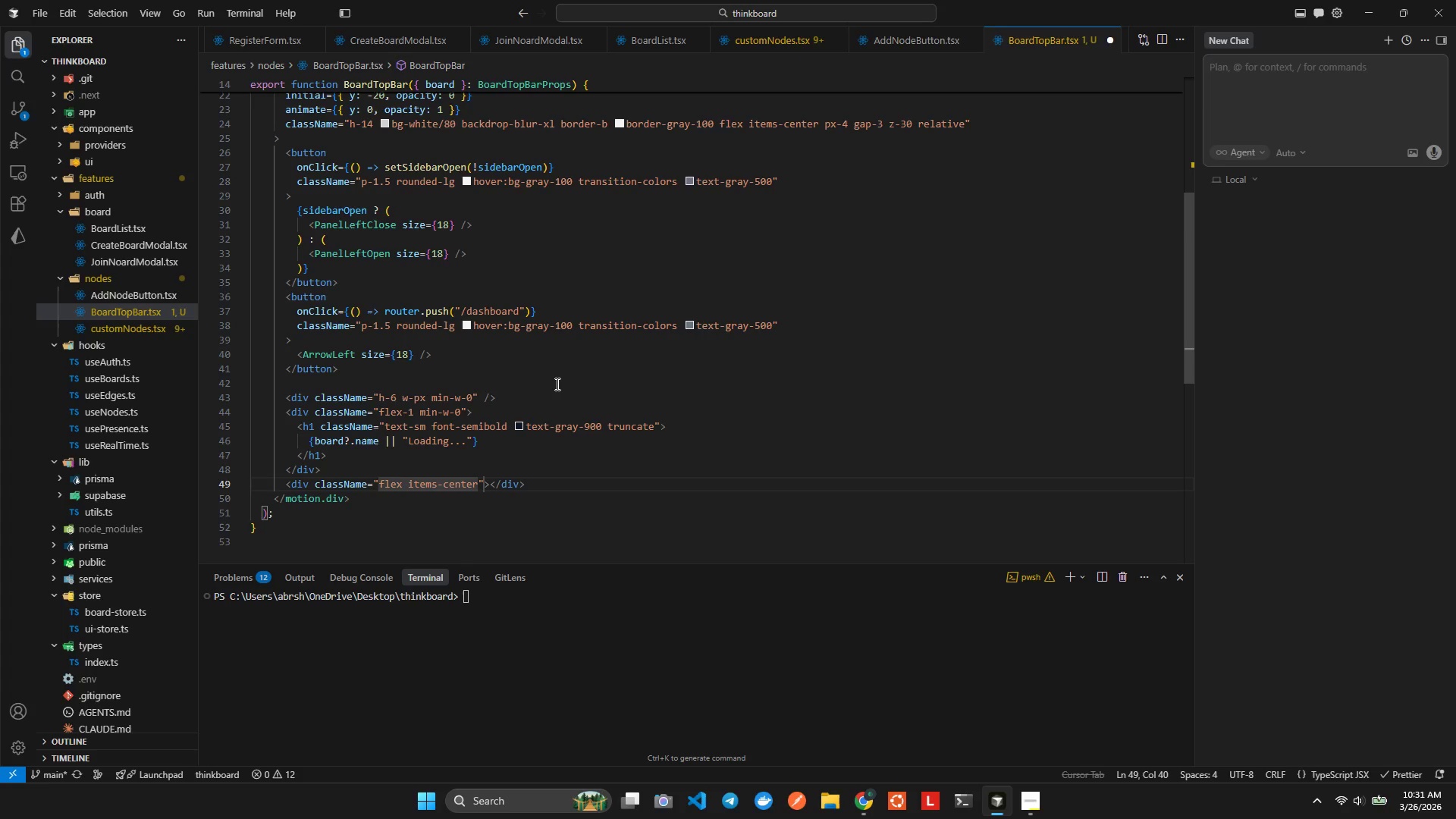 
type( gap2)
 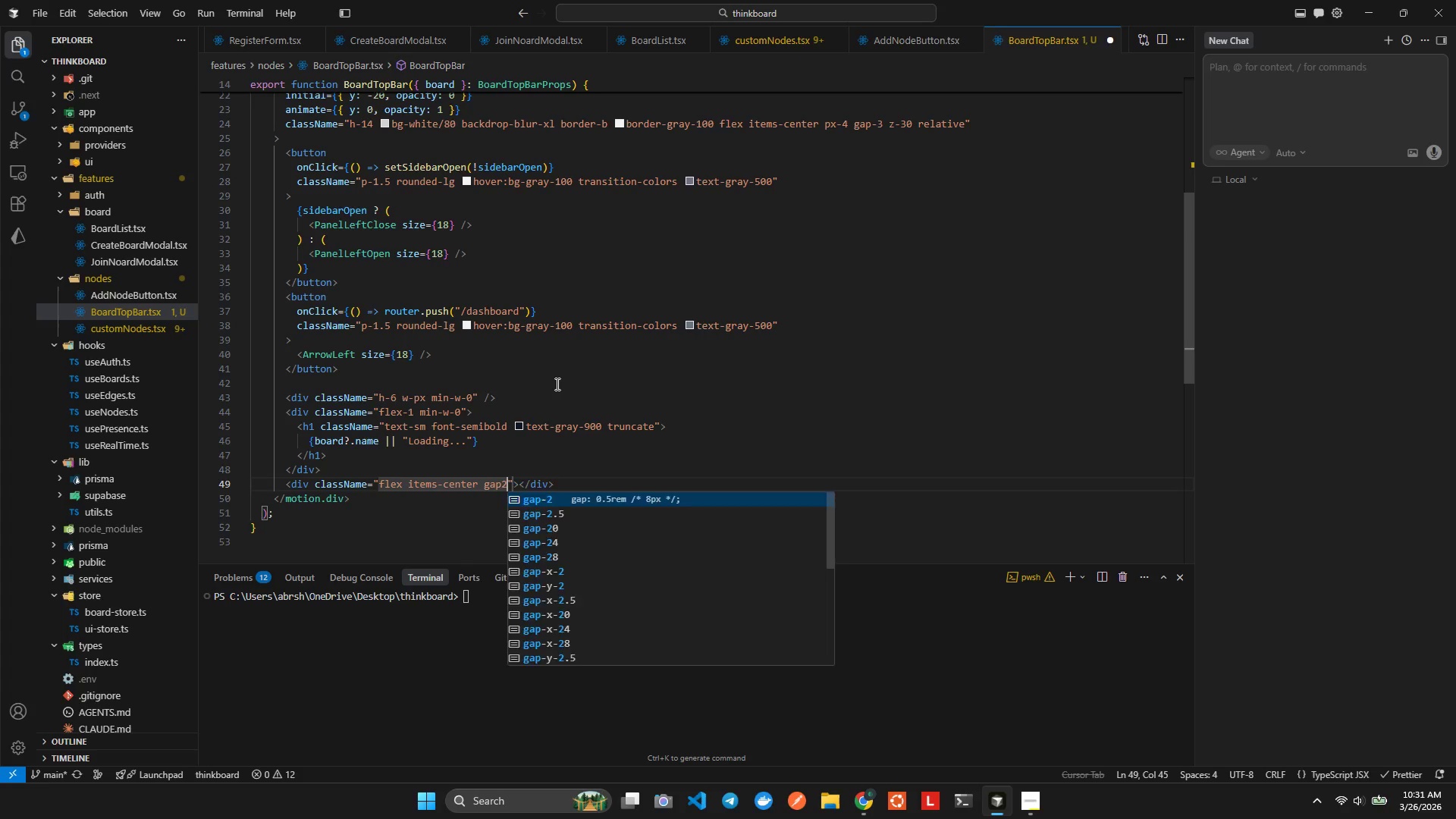 
key(Enter)
 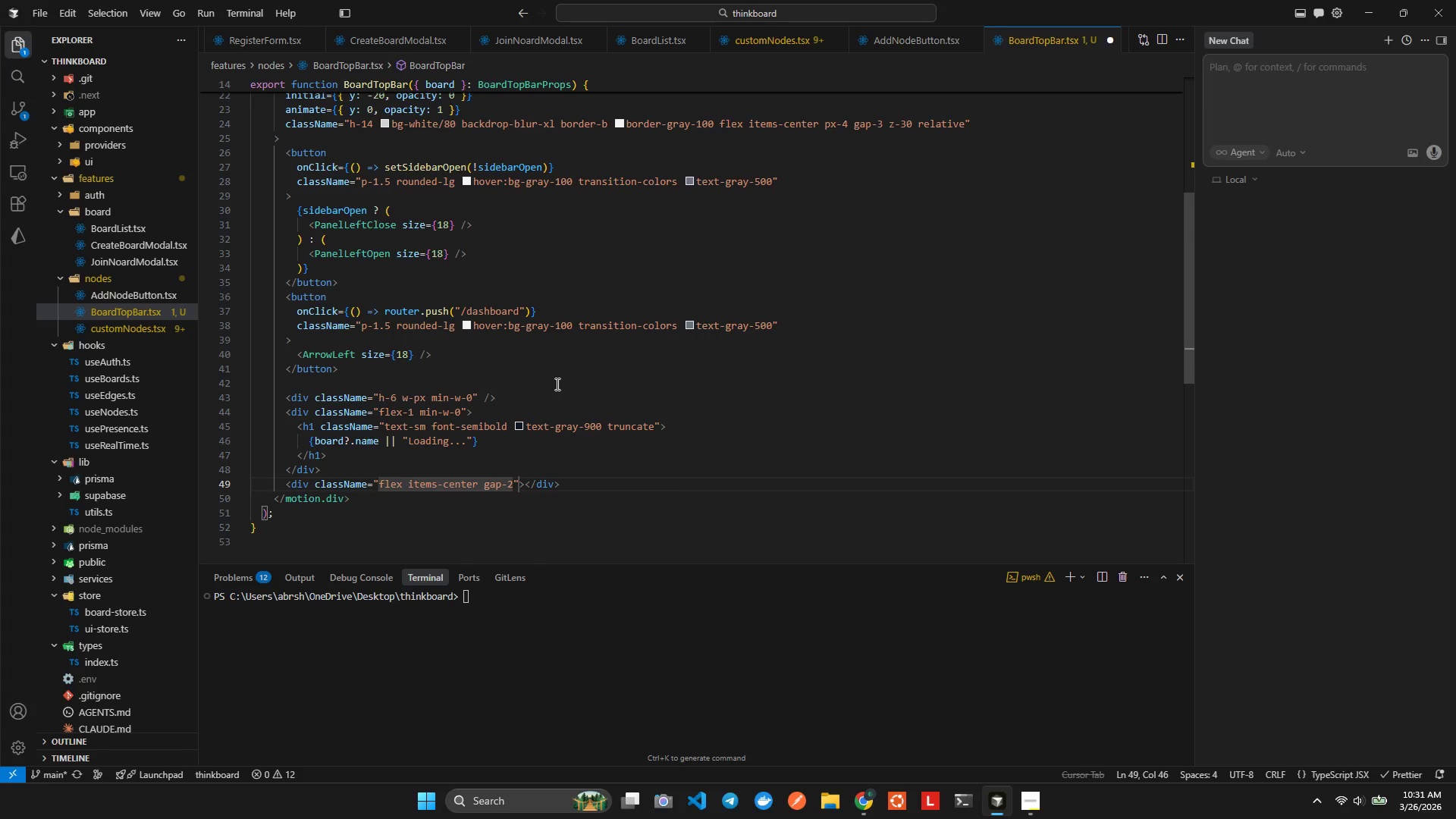 
key(ArrowRight)
 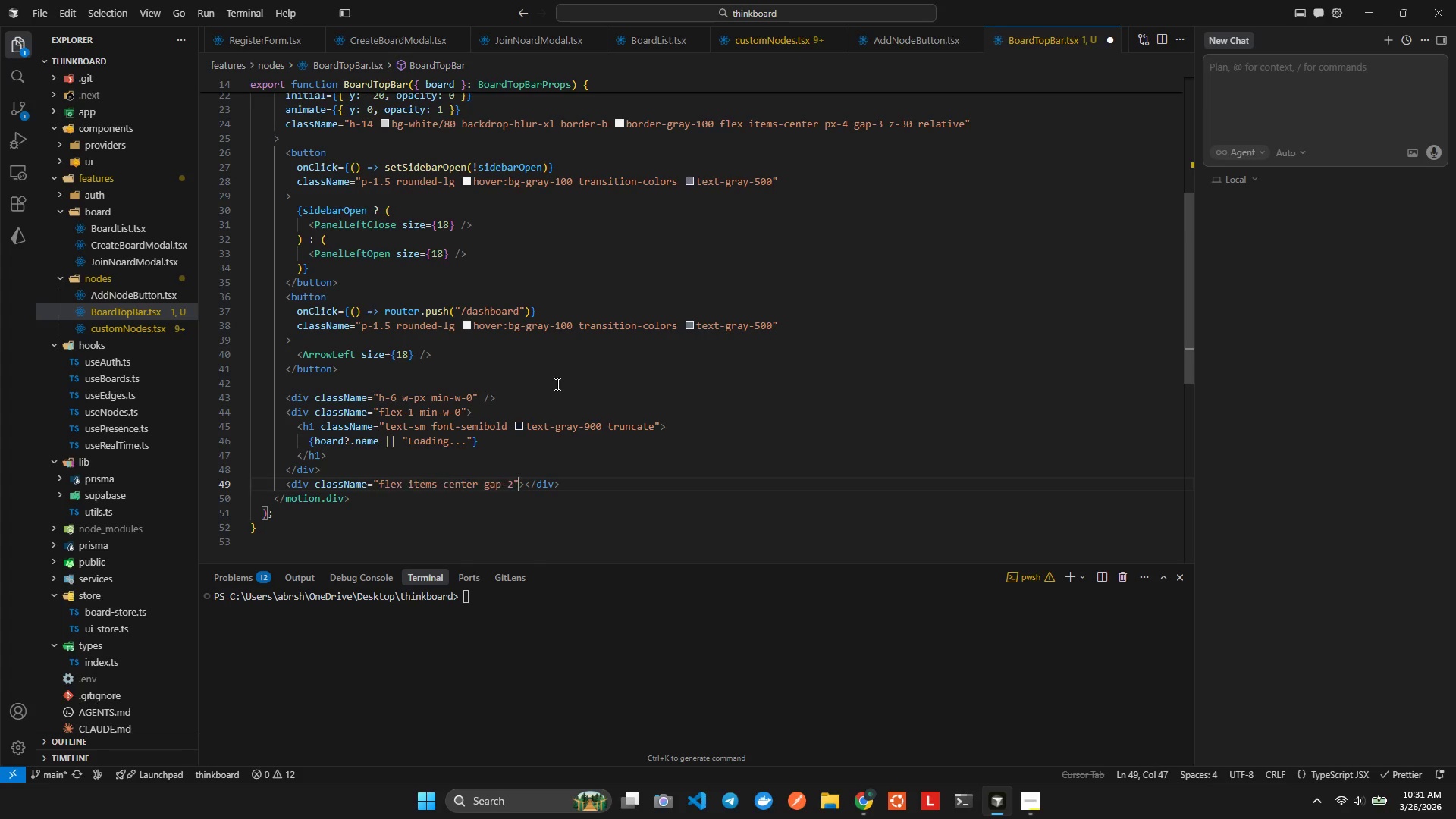 
key(ArrowRight)
 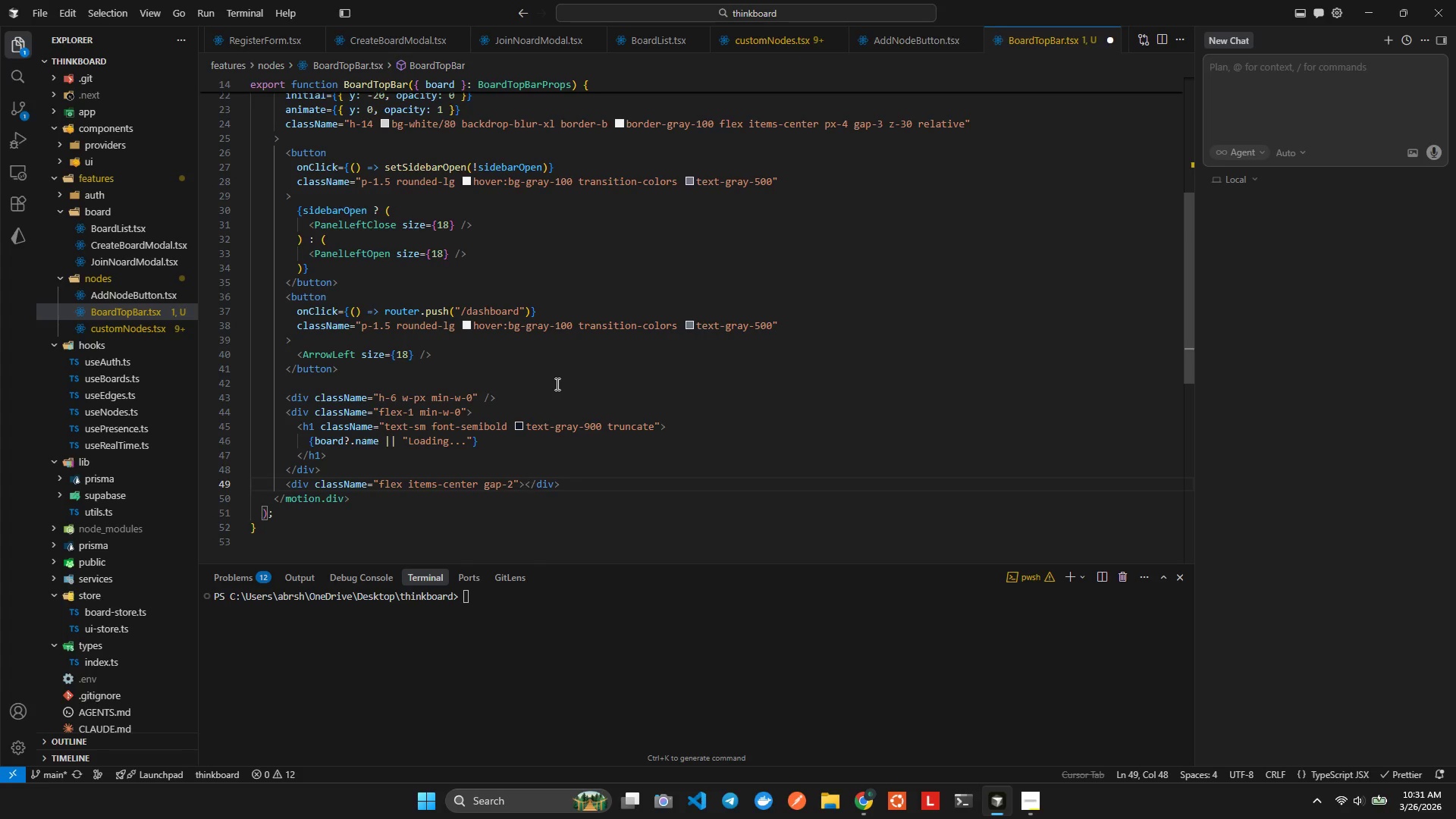 
key(Enter)
 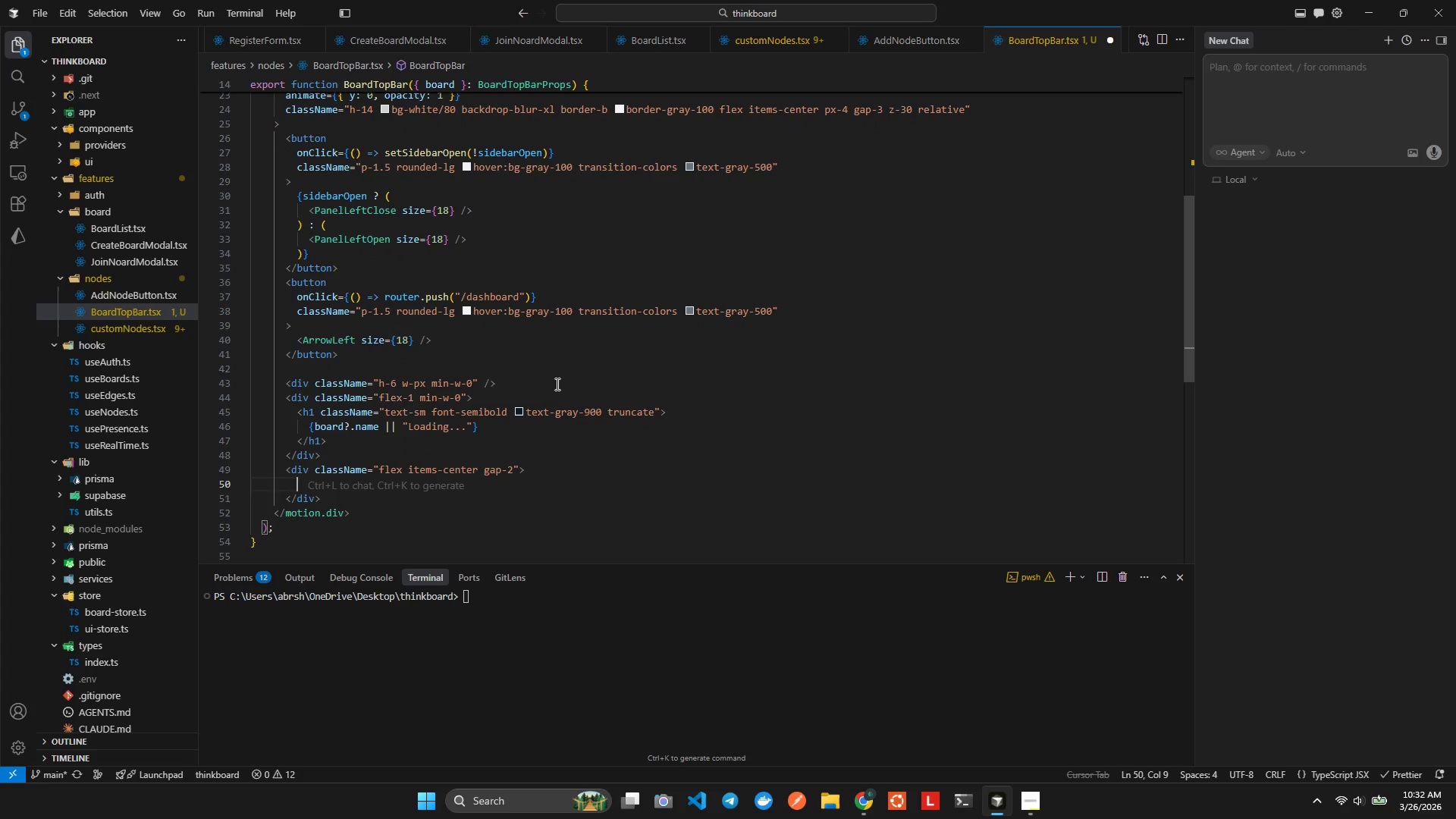 
type(div)
 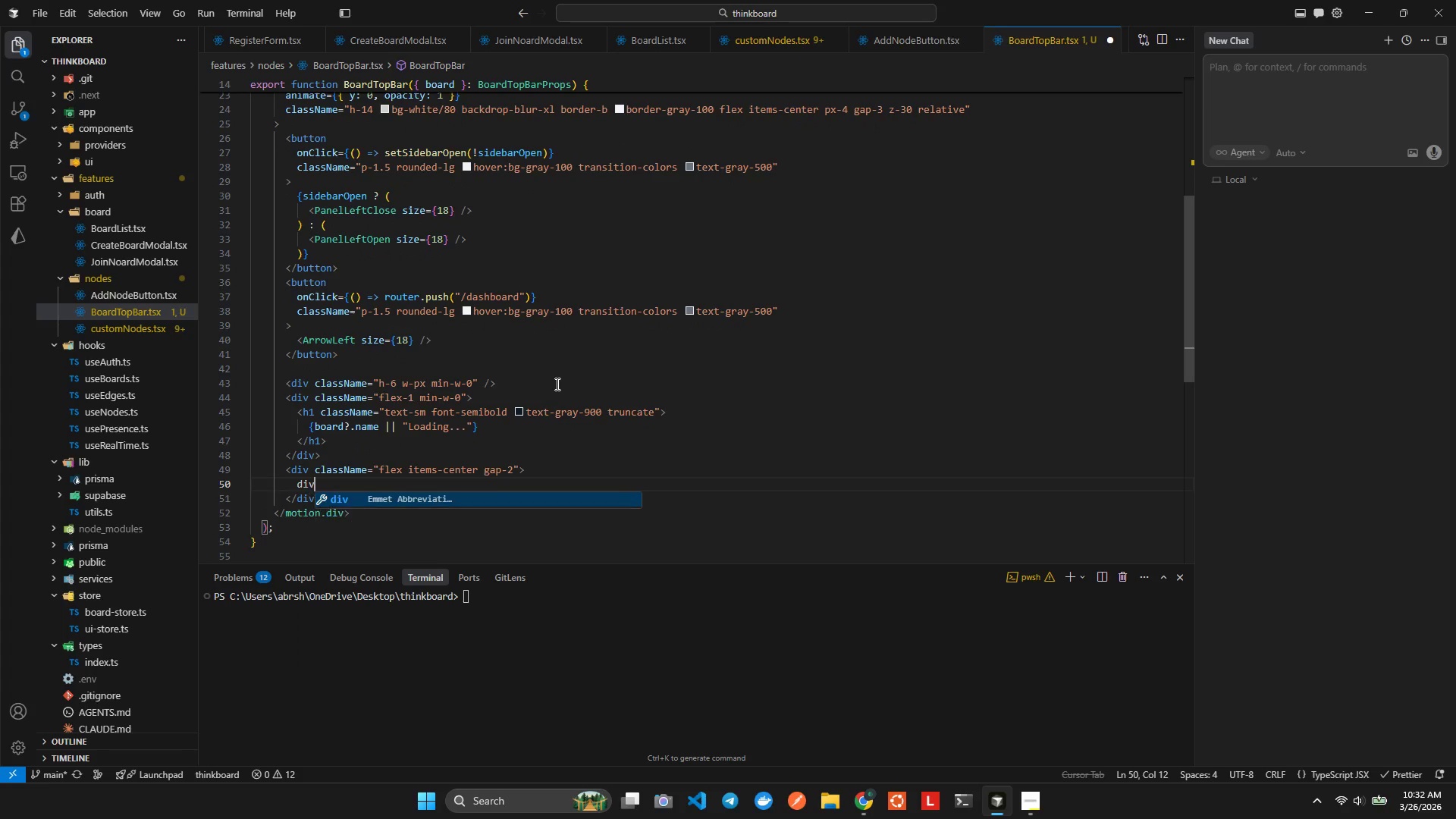 
key(Enter)
 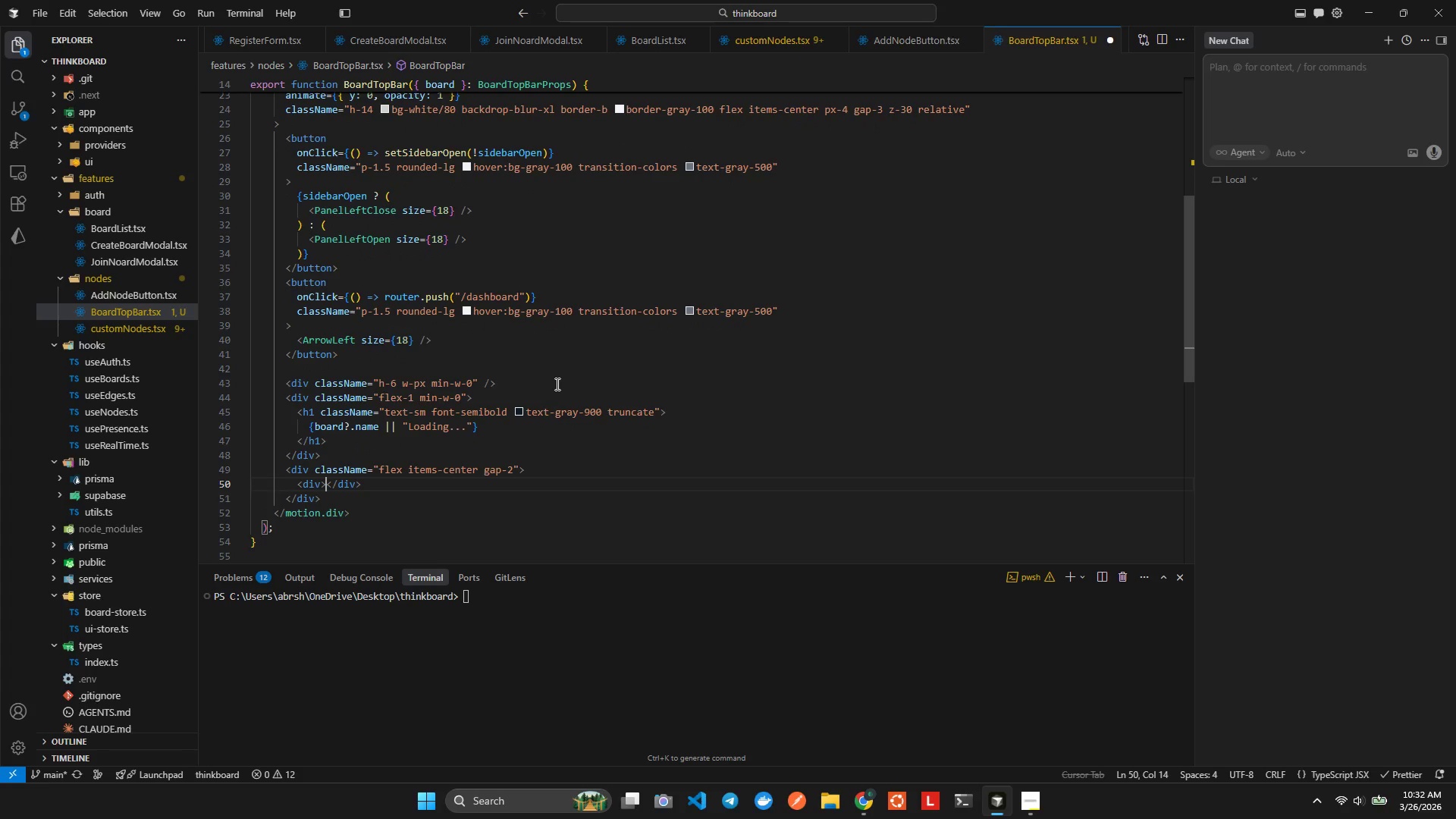 
key(ArrowLeft)
 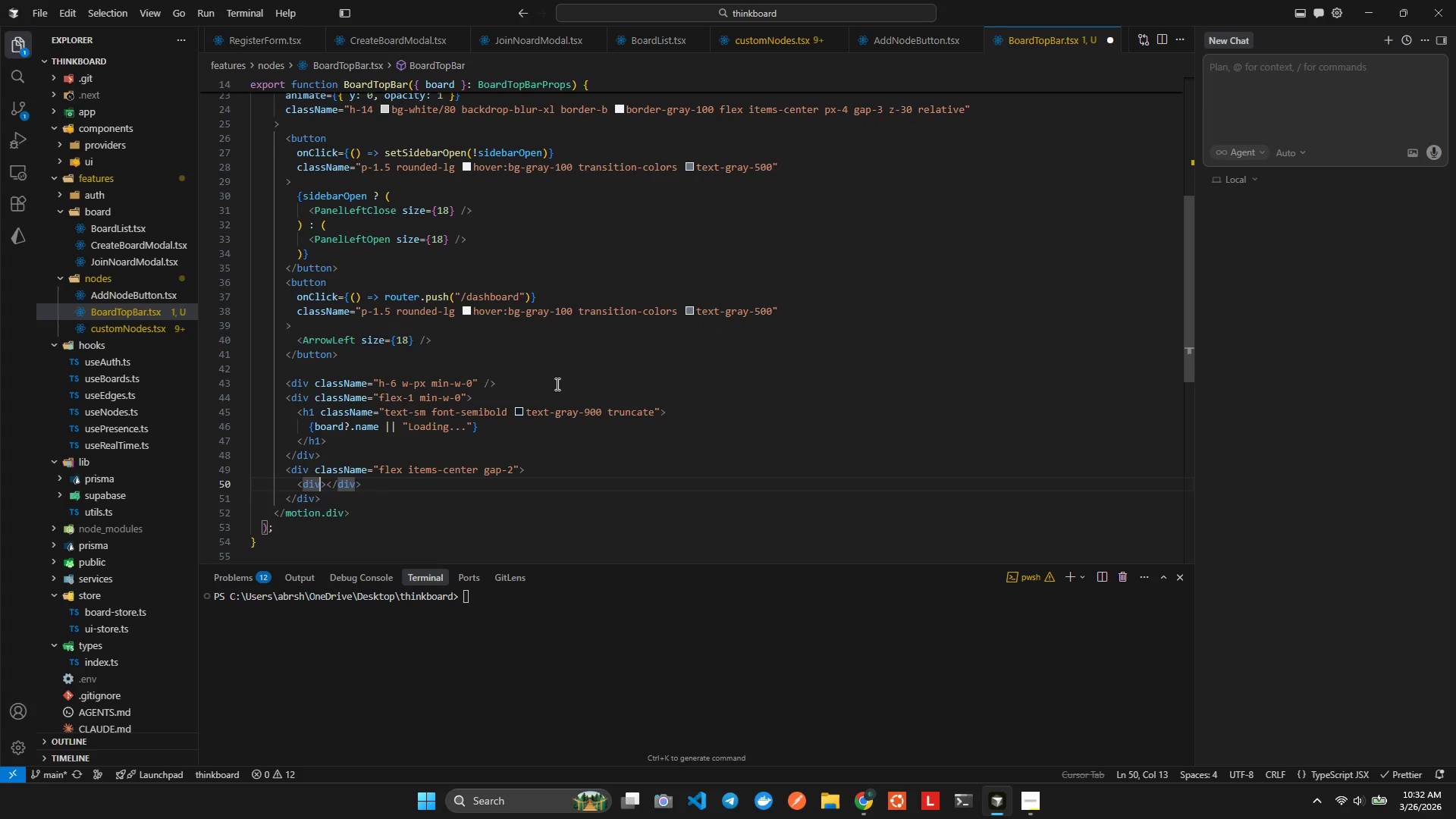 
type( clas)
 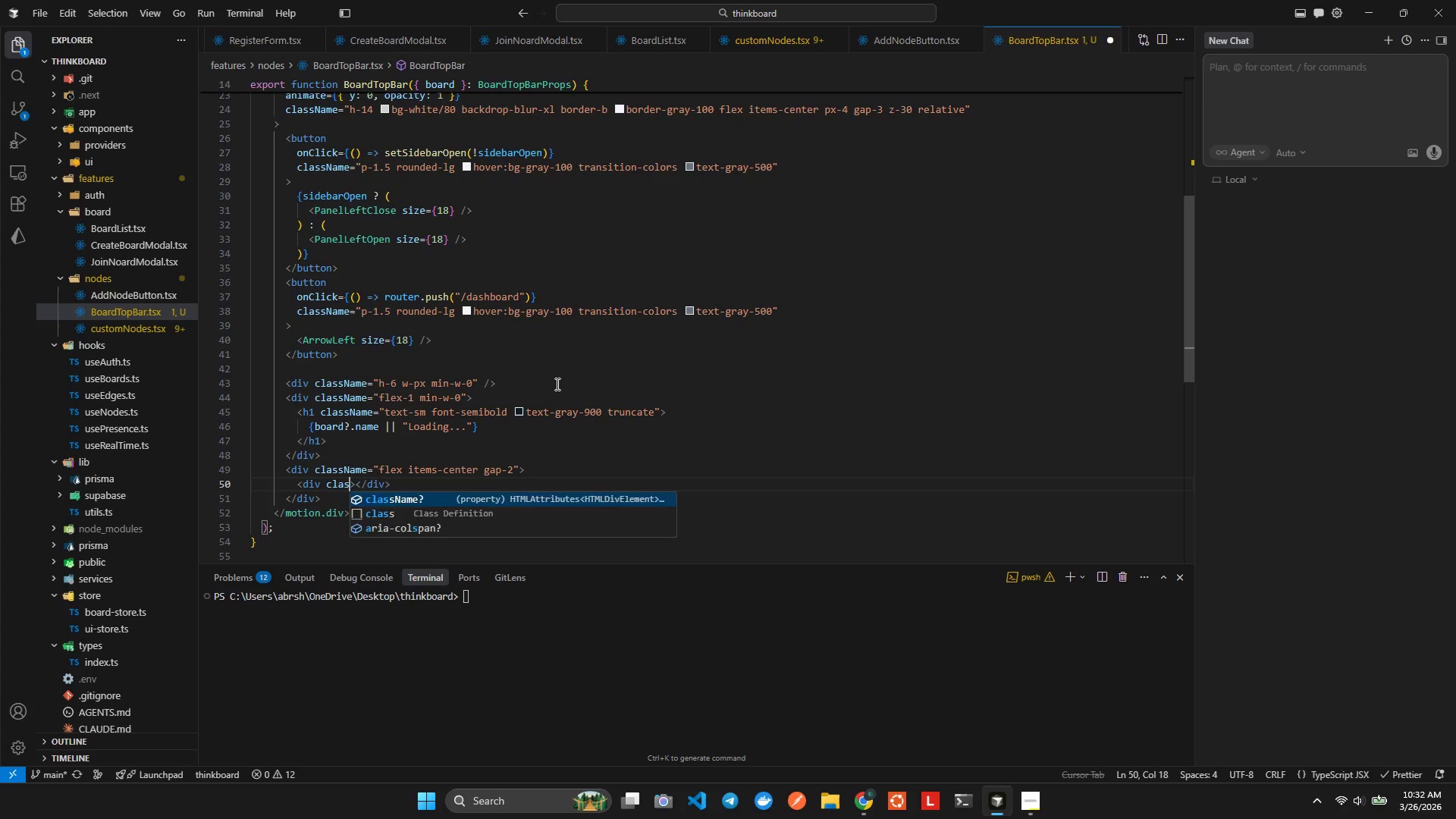 
key(Enter)
 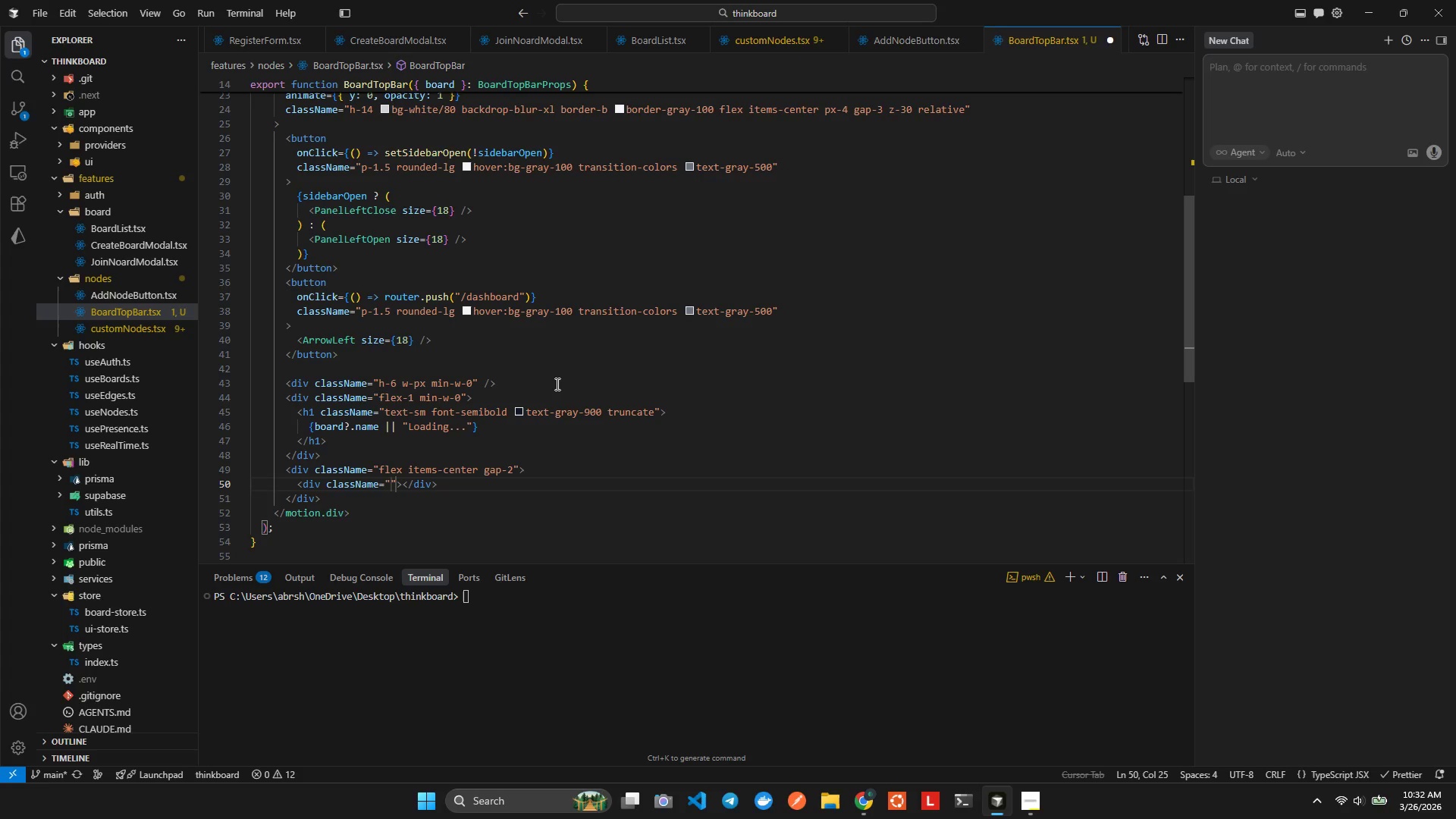 
type(flex)
 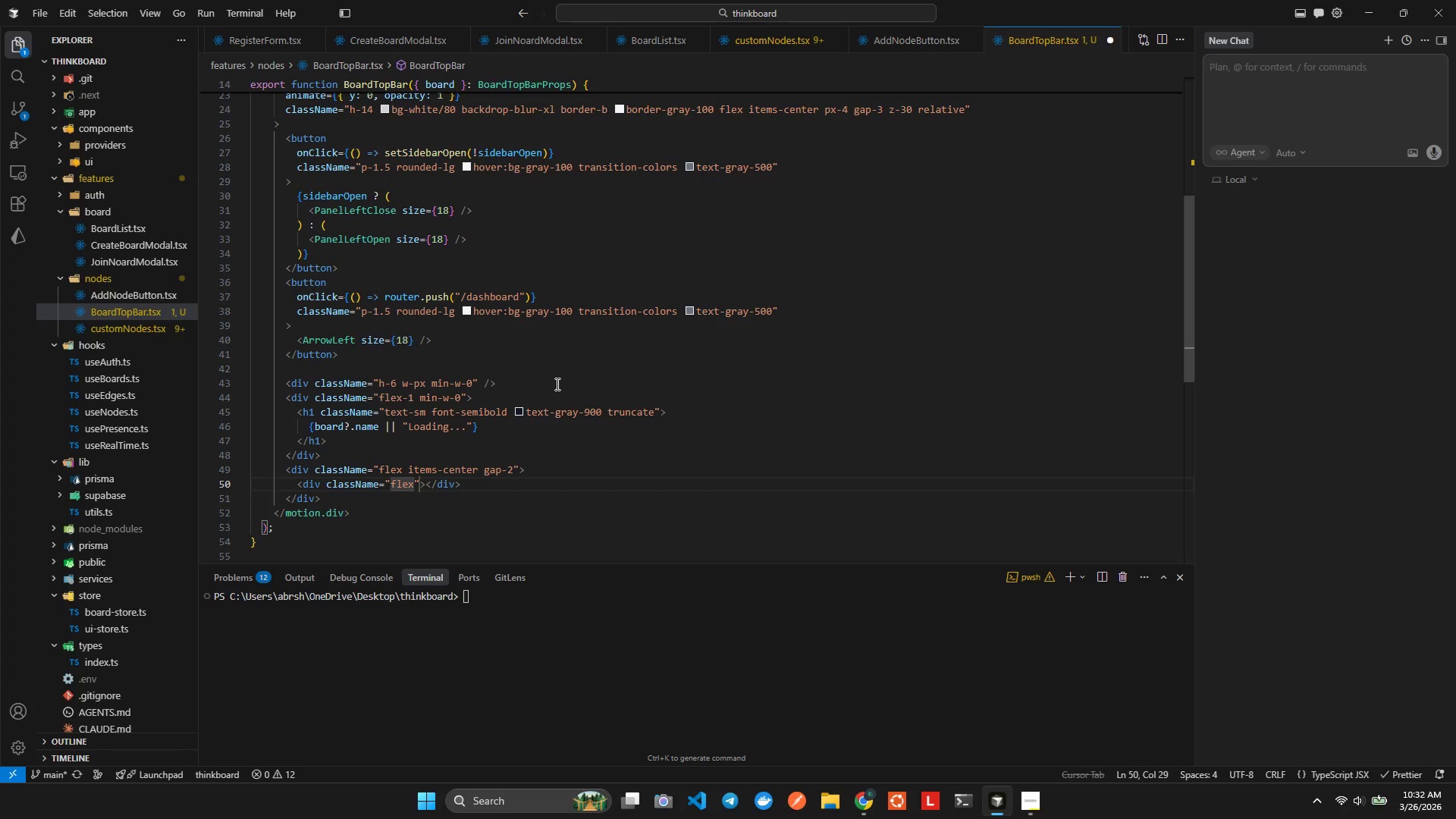 
key(Control+Space)
 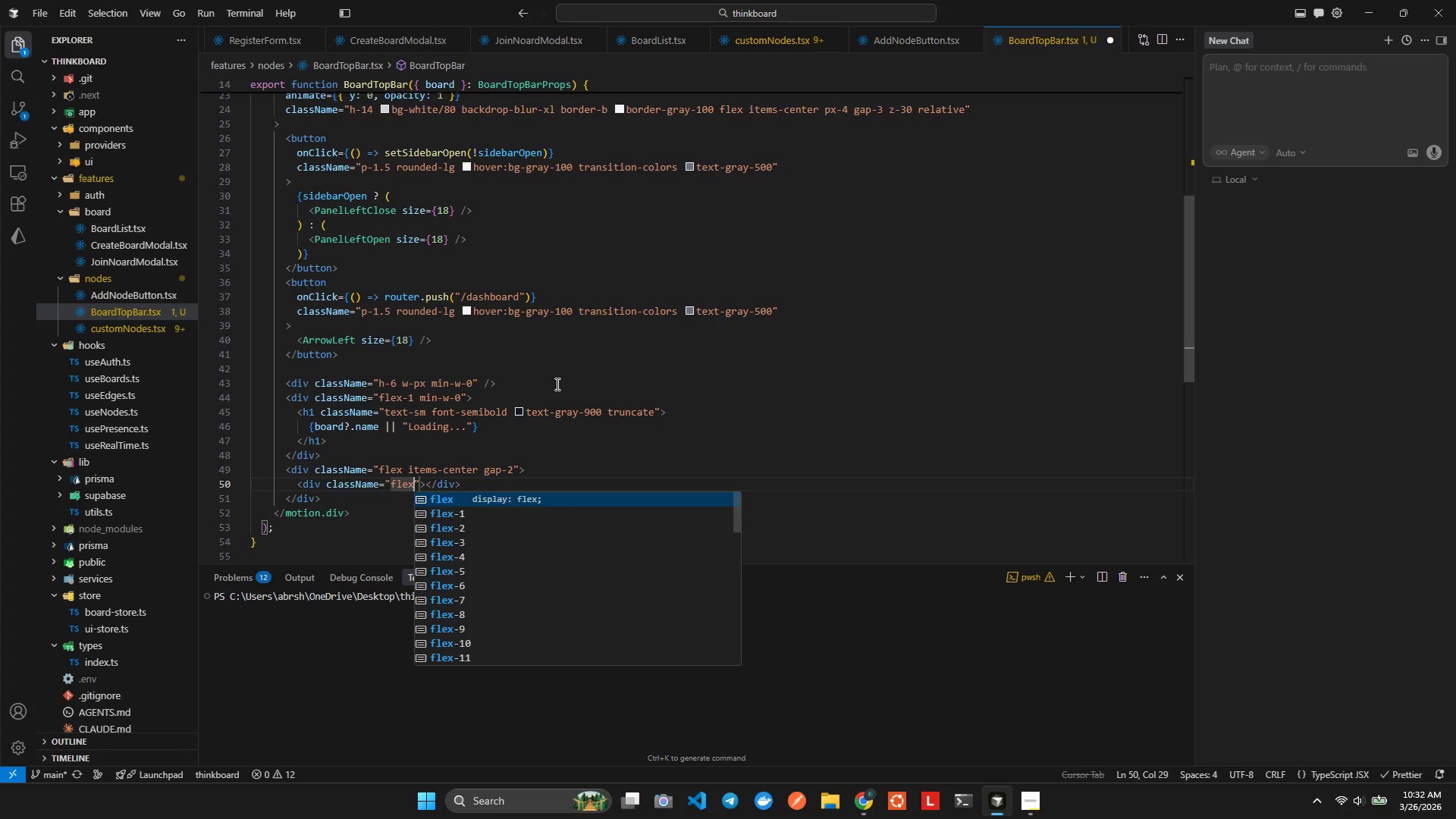 
key(Enter)
 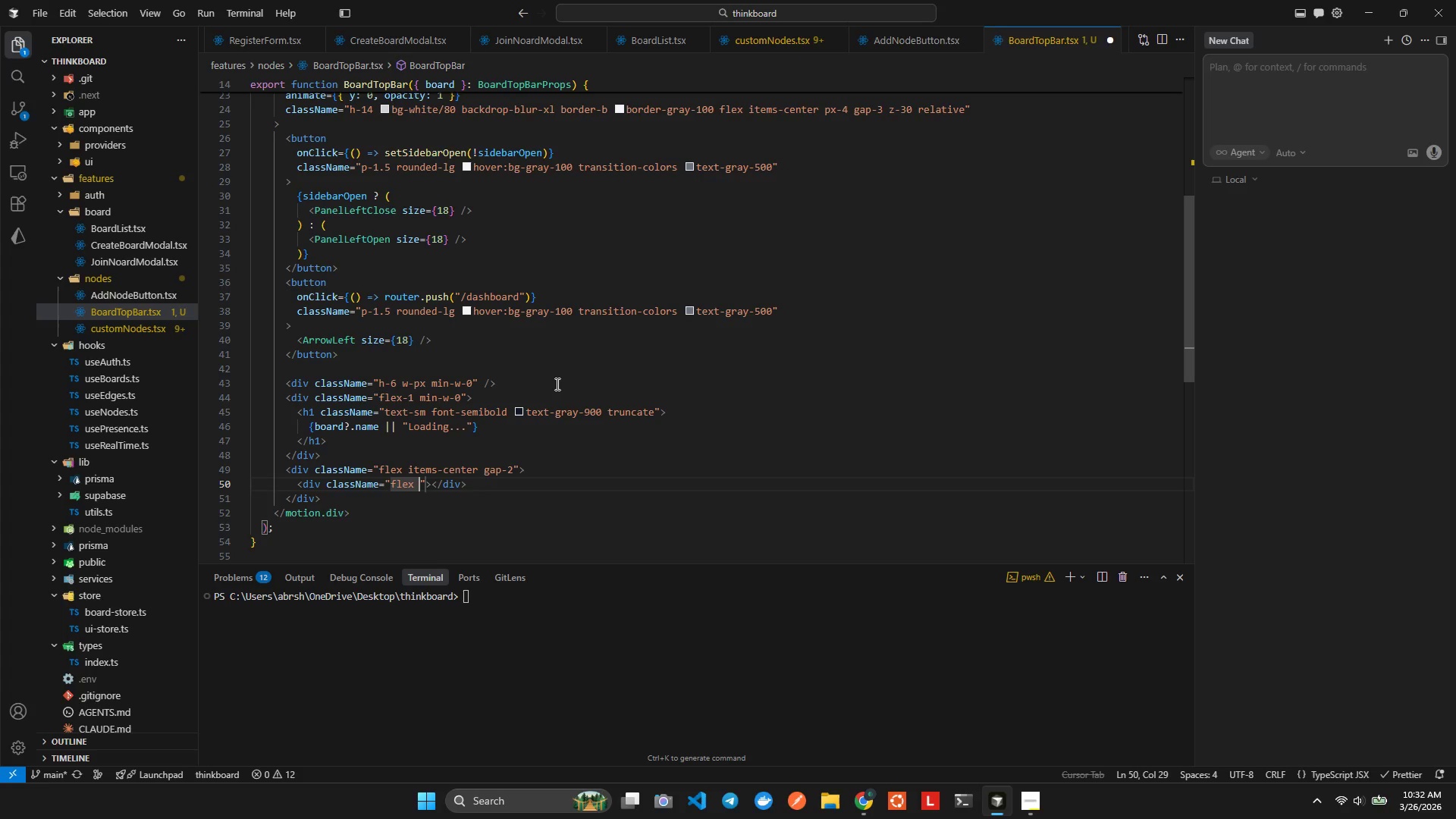 
type( temscen)
 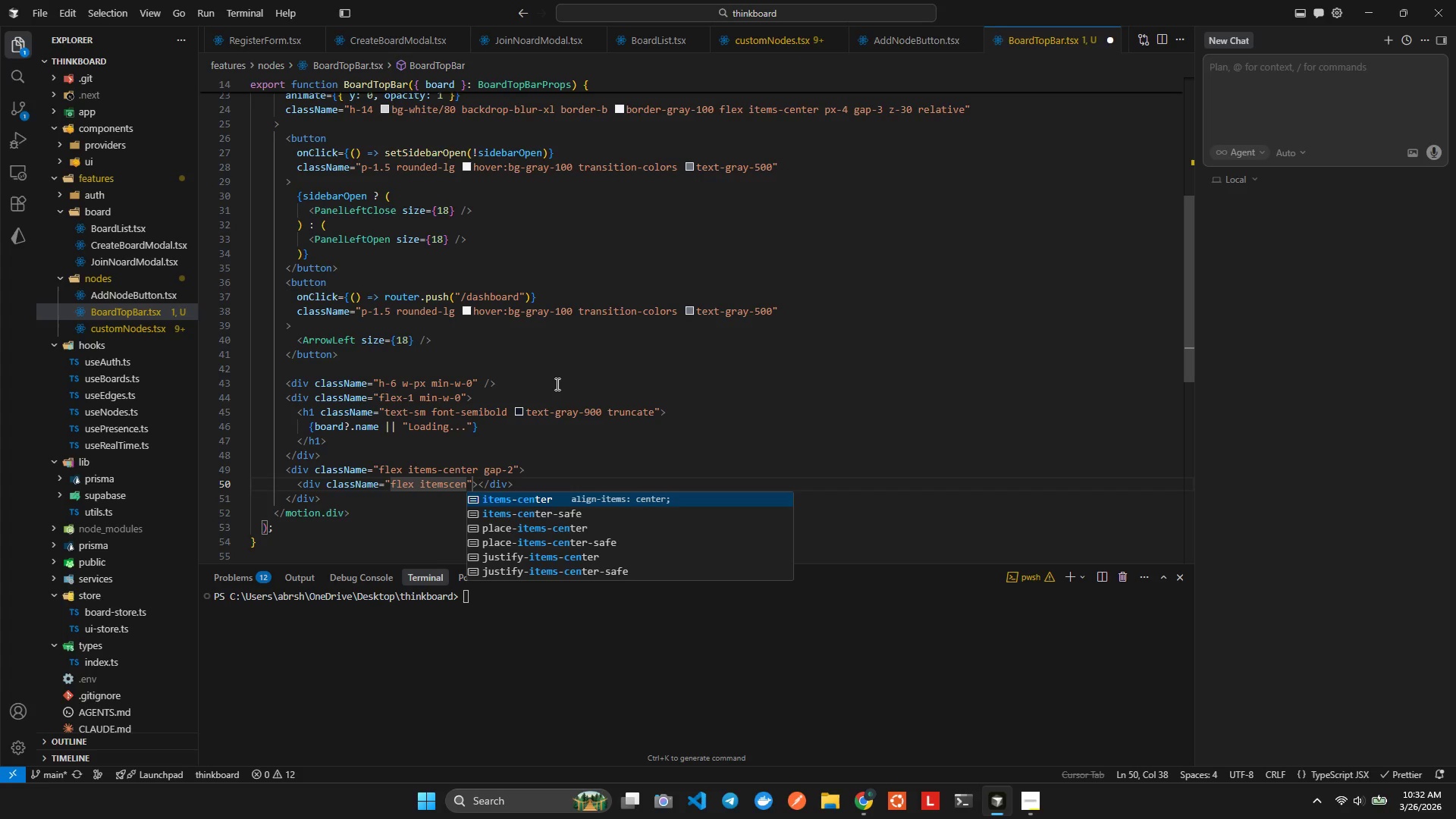 
hold_key(key=I, duration=0.56)
 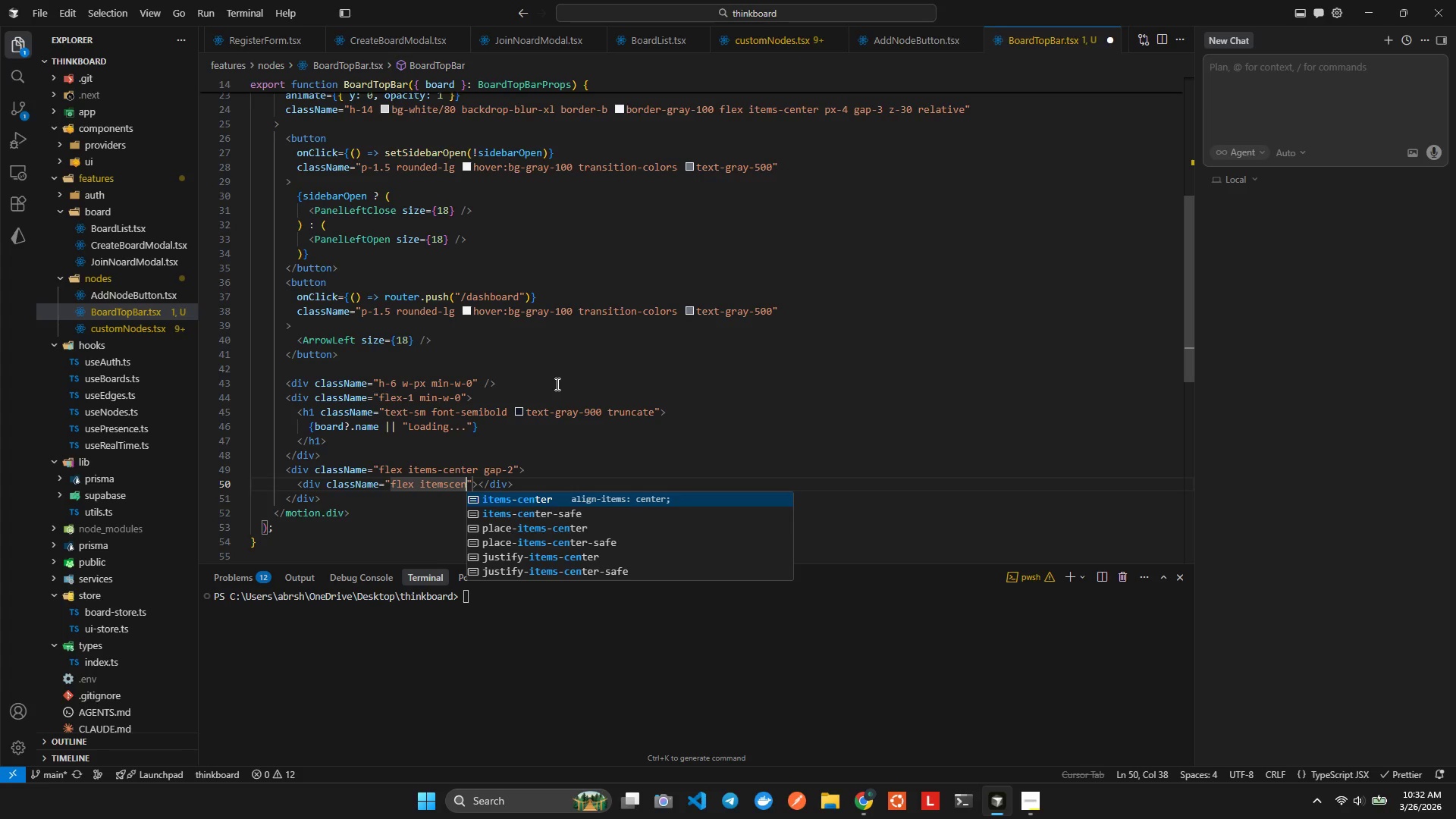 
key(Enter)
 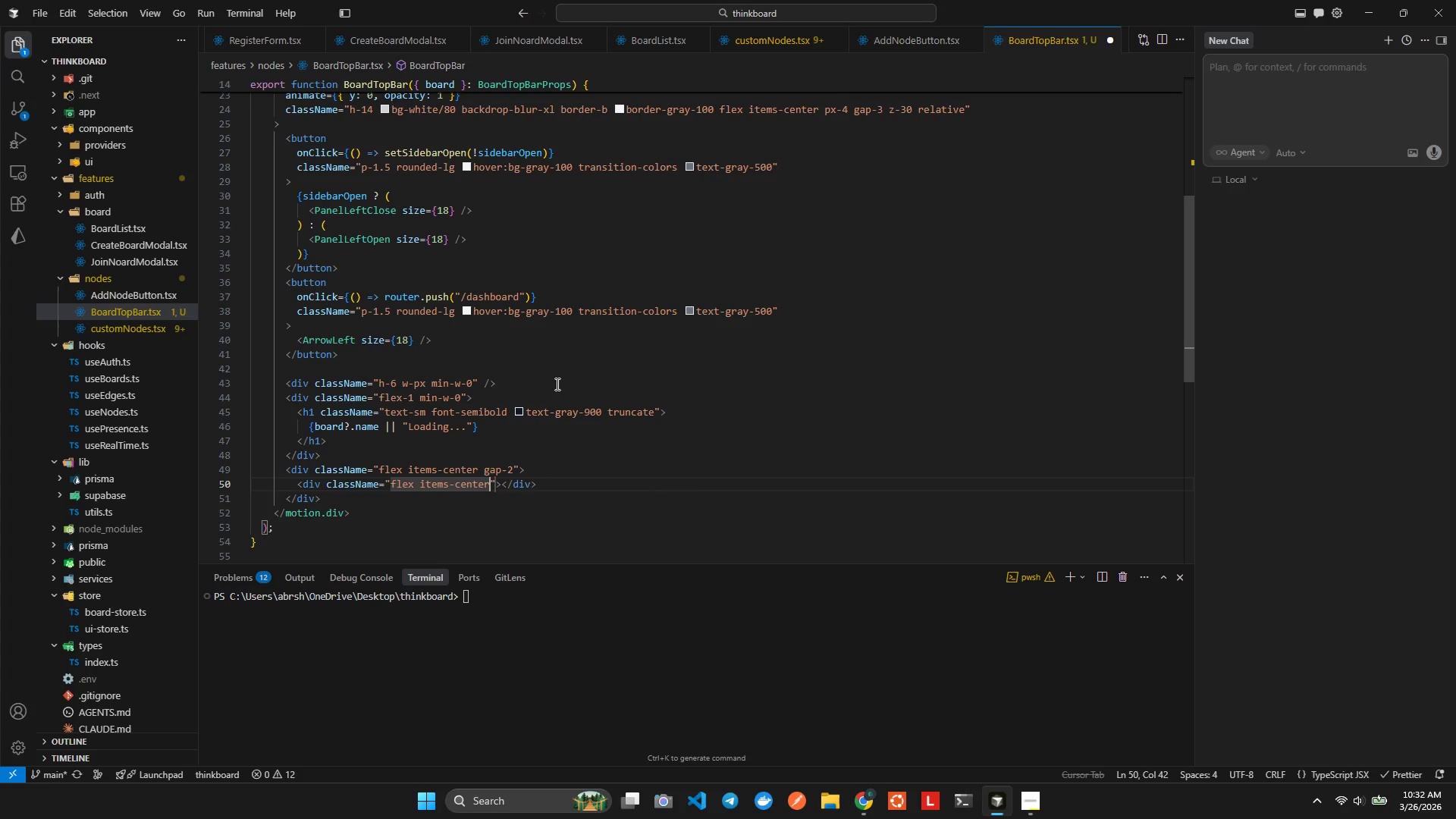 
type( gap1)
 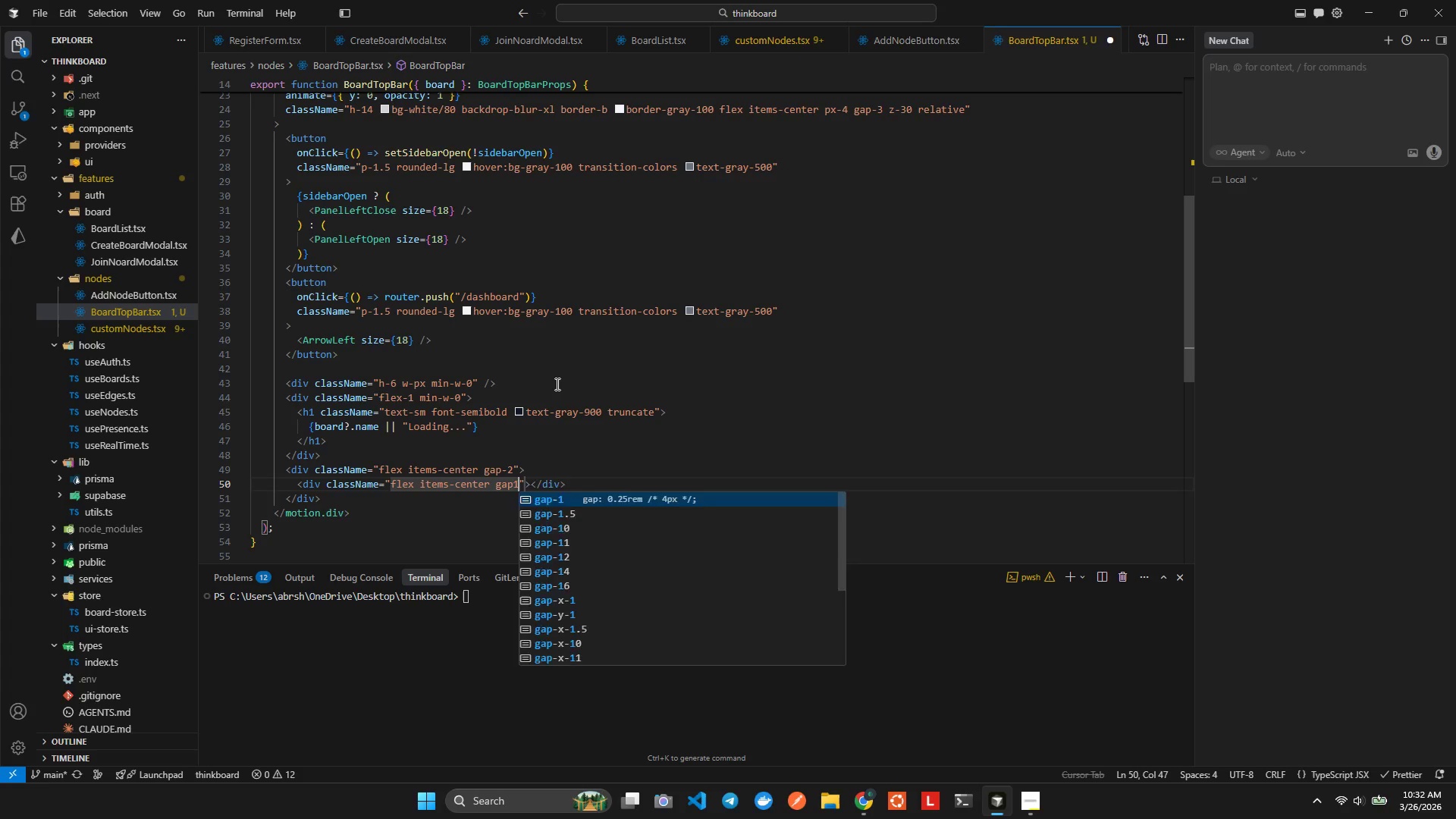 
key(Enter)
 